 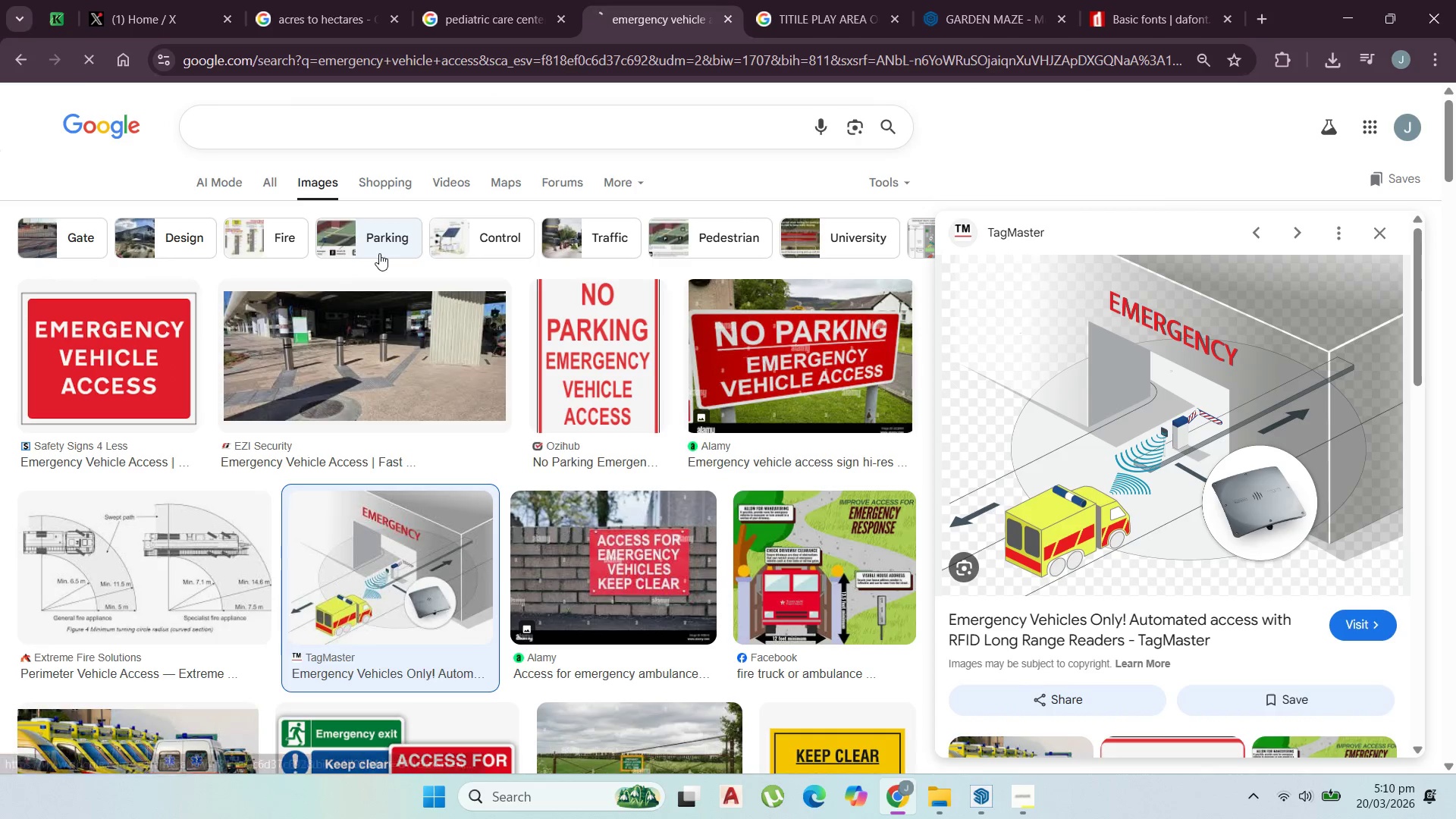 
mouse_move([321, 150])
 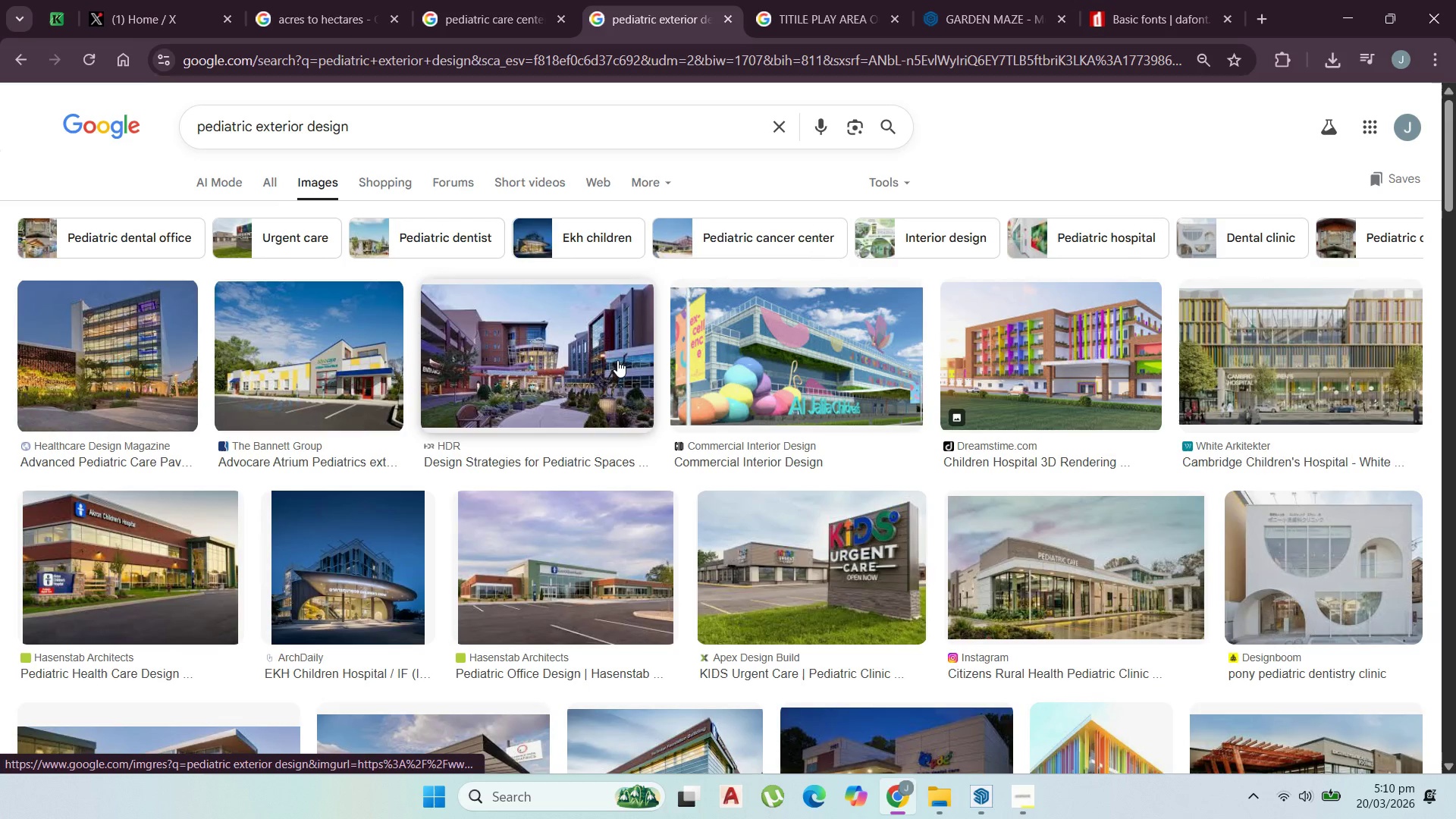 
left_click([609, 361])
 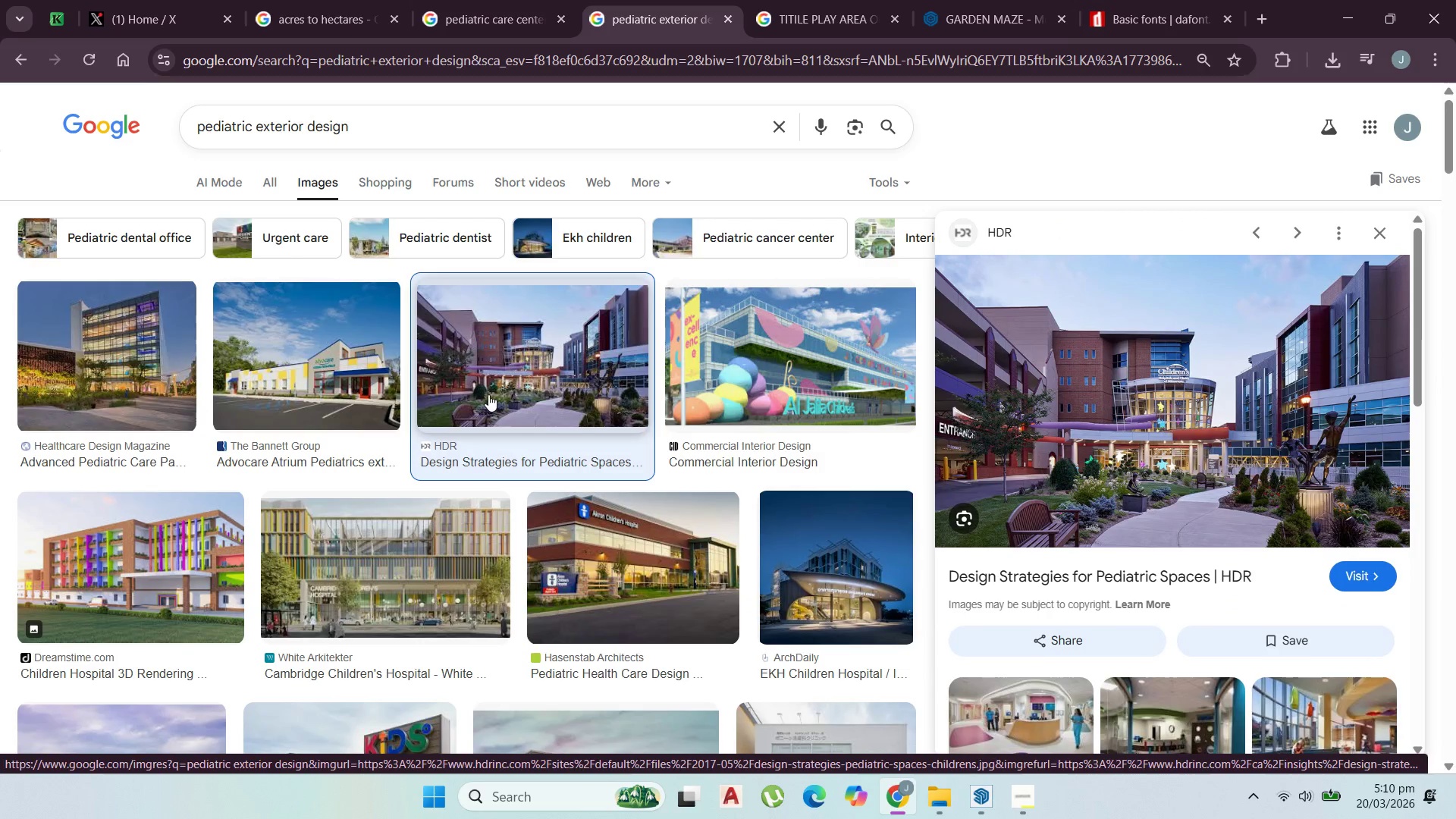 
scroll: coordinate [124, 491], scroll_direction: down, amount: 2.0
 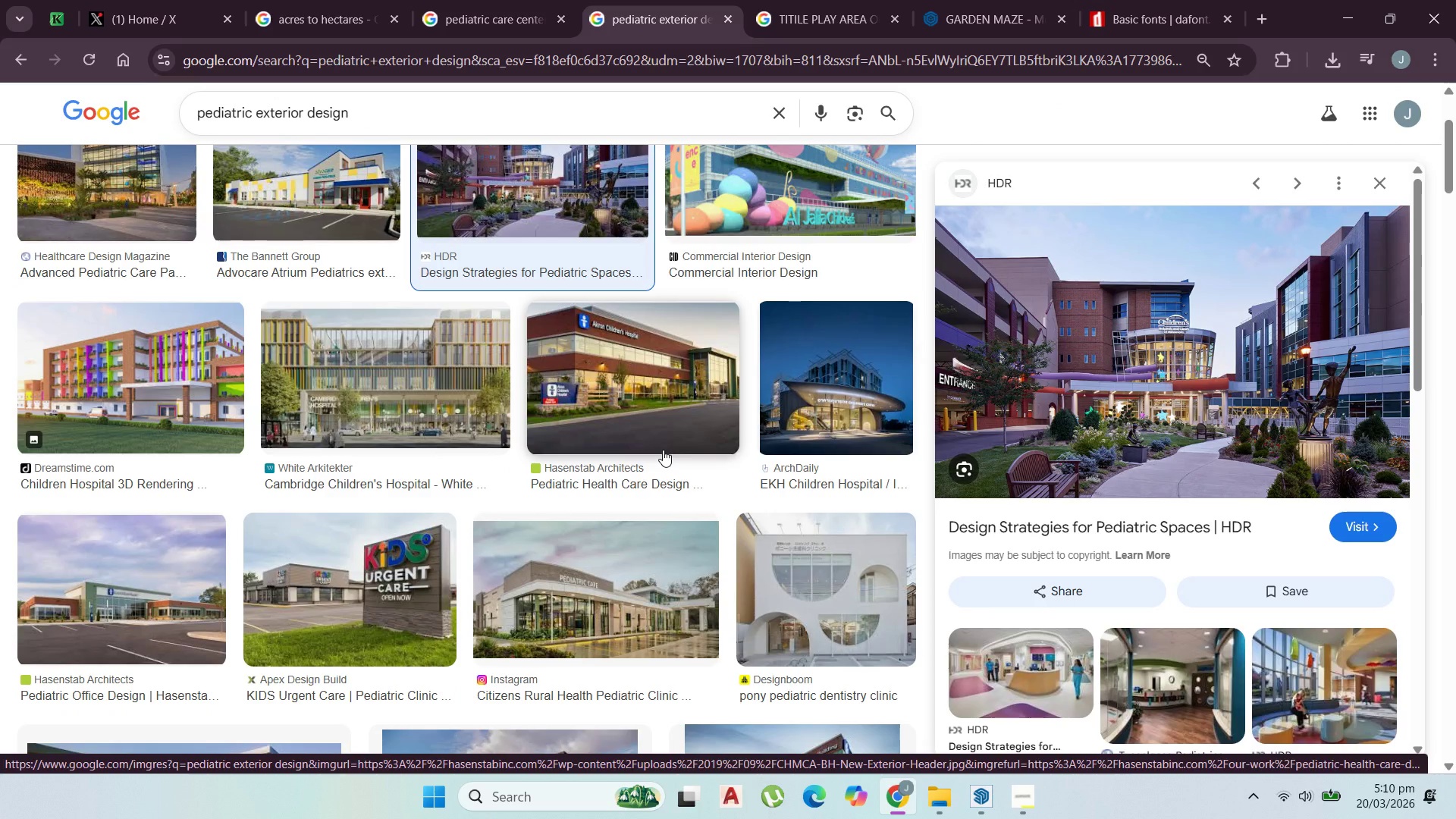 
wait(5.63)
 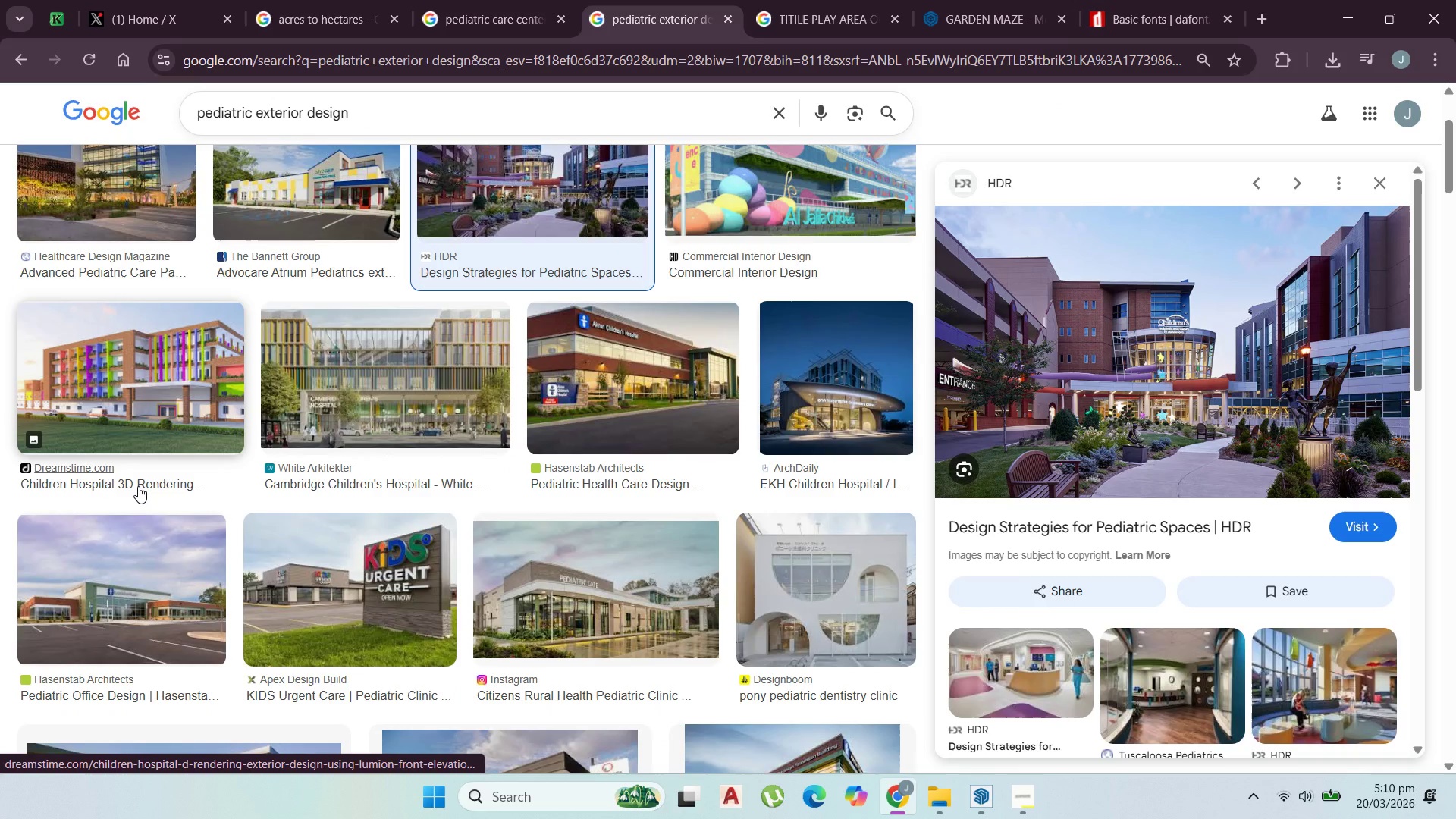 
scroll: coordinate [289, 472], scroll_direction: down, amount: 13.0
 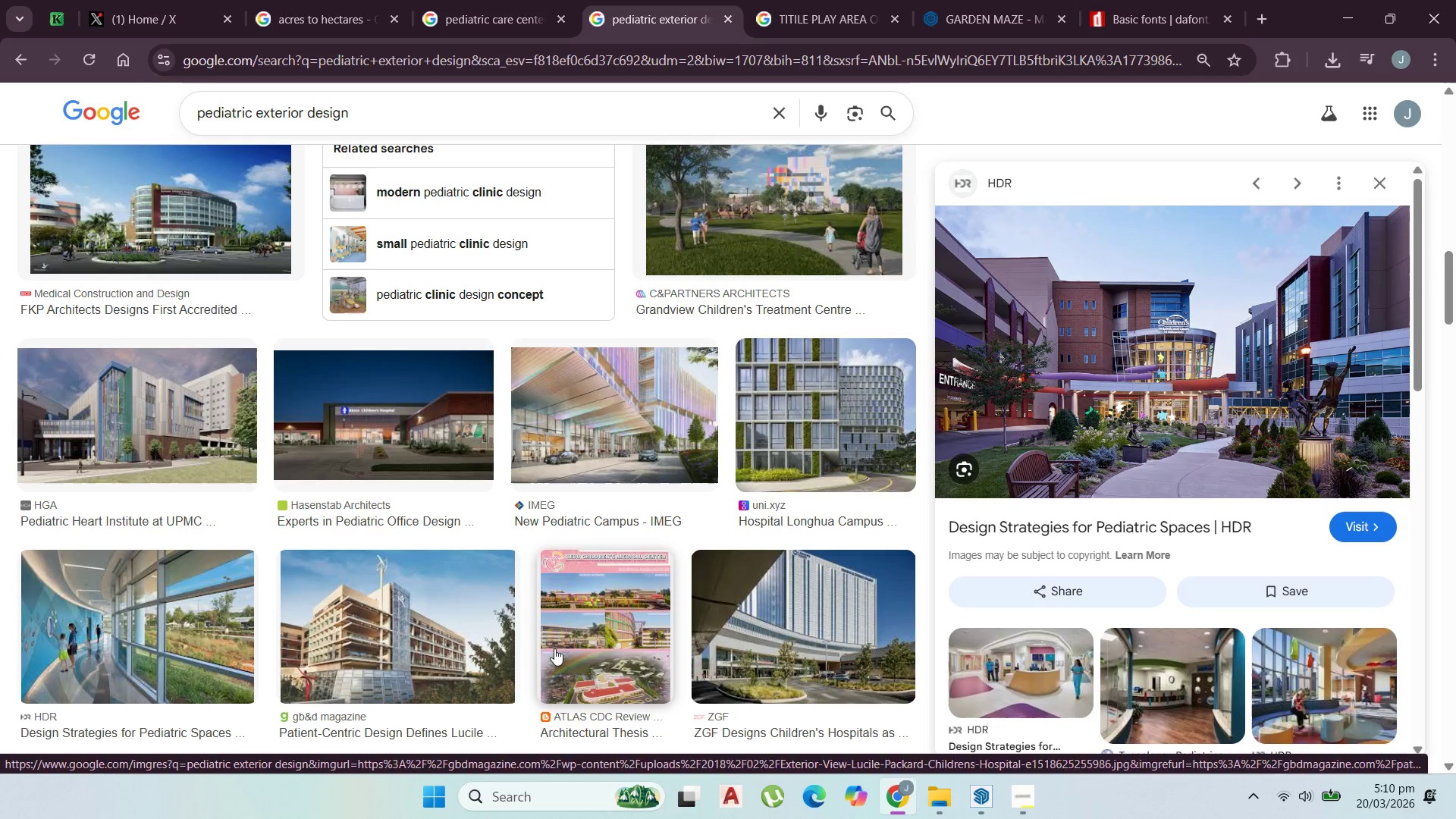 
left_click([615, 641])
 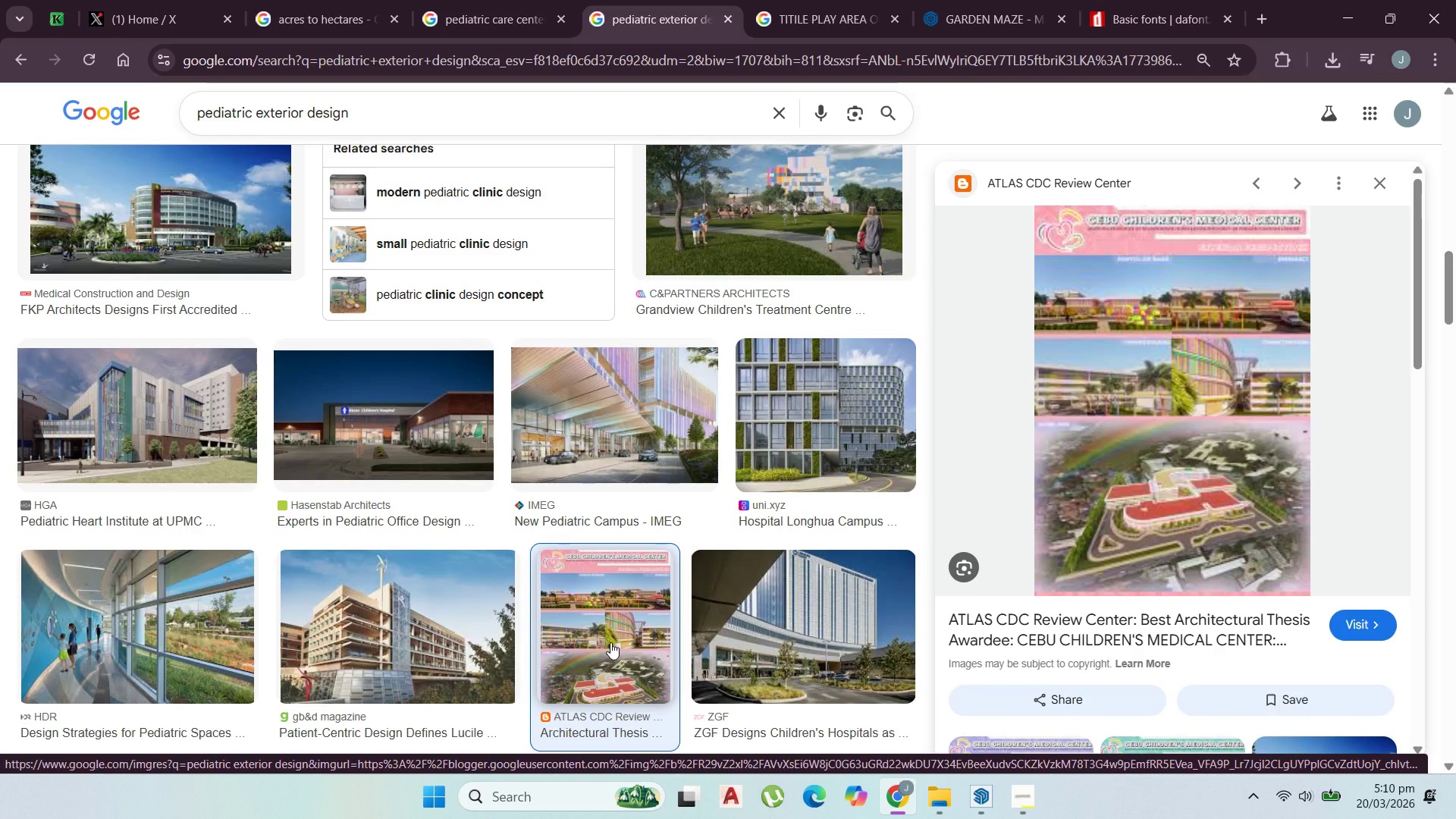 
scroll: coordinate [567, 704], scroll_direction: down, amount: 10.0
 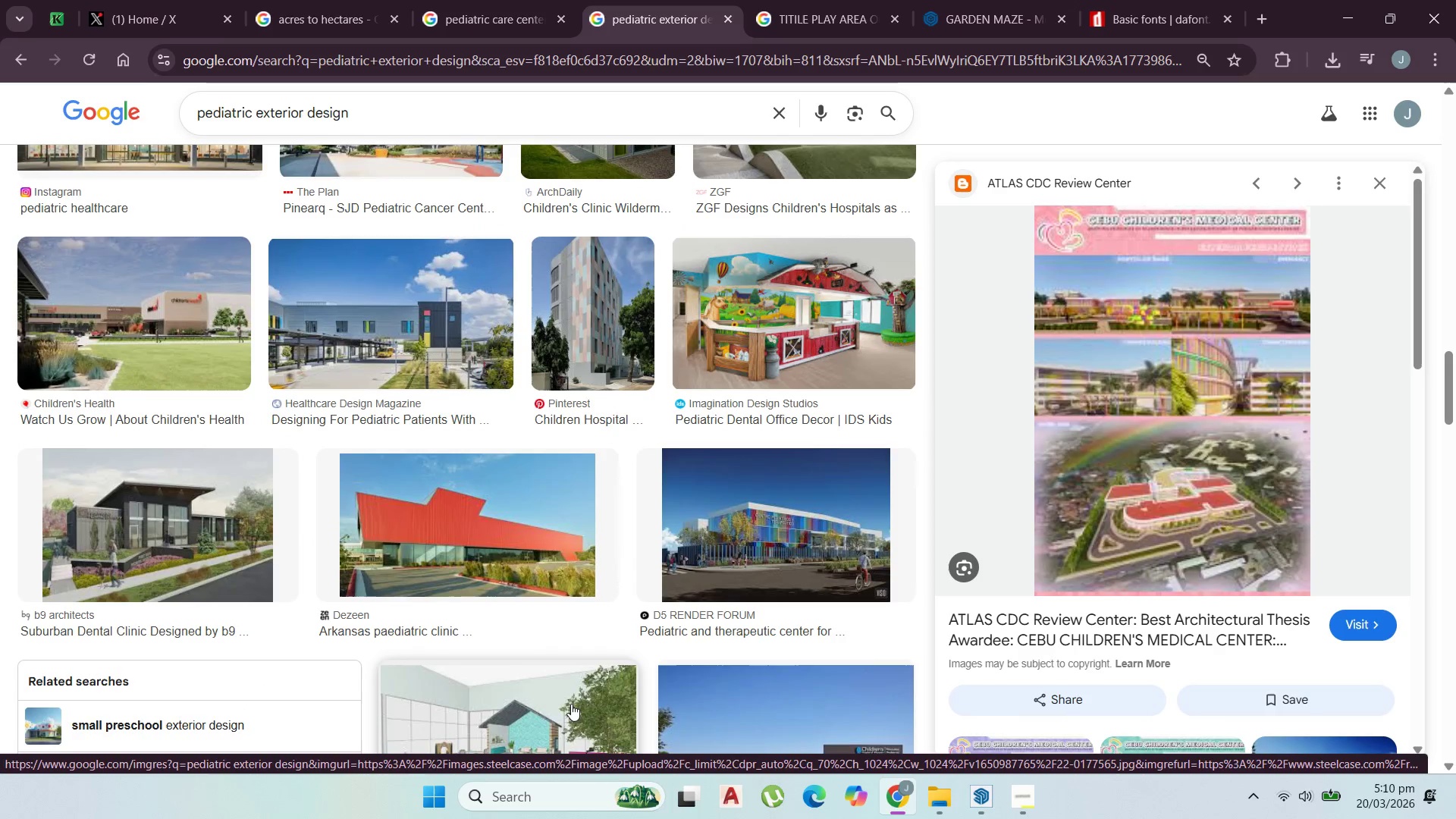 
scroll: coordinate [572, 680], scroll_direction: up, amount: 3.0
 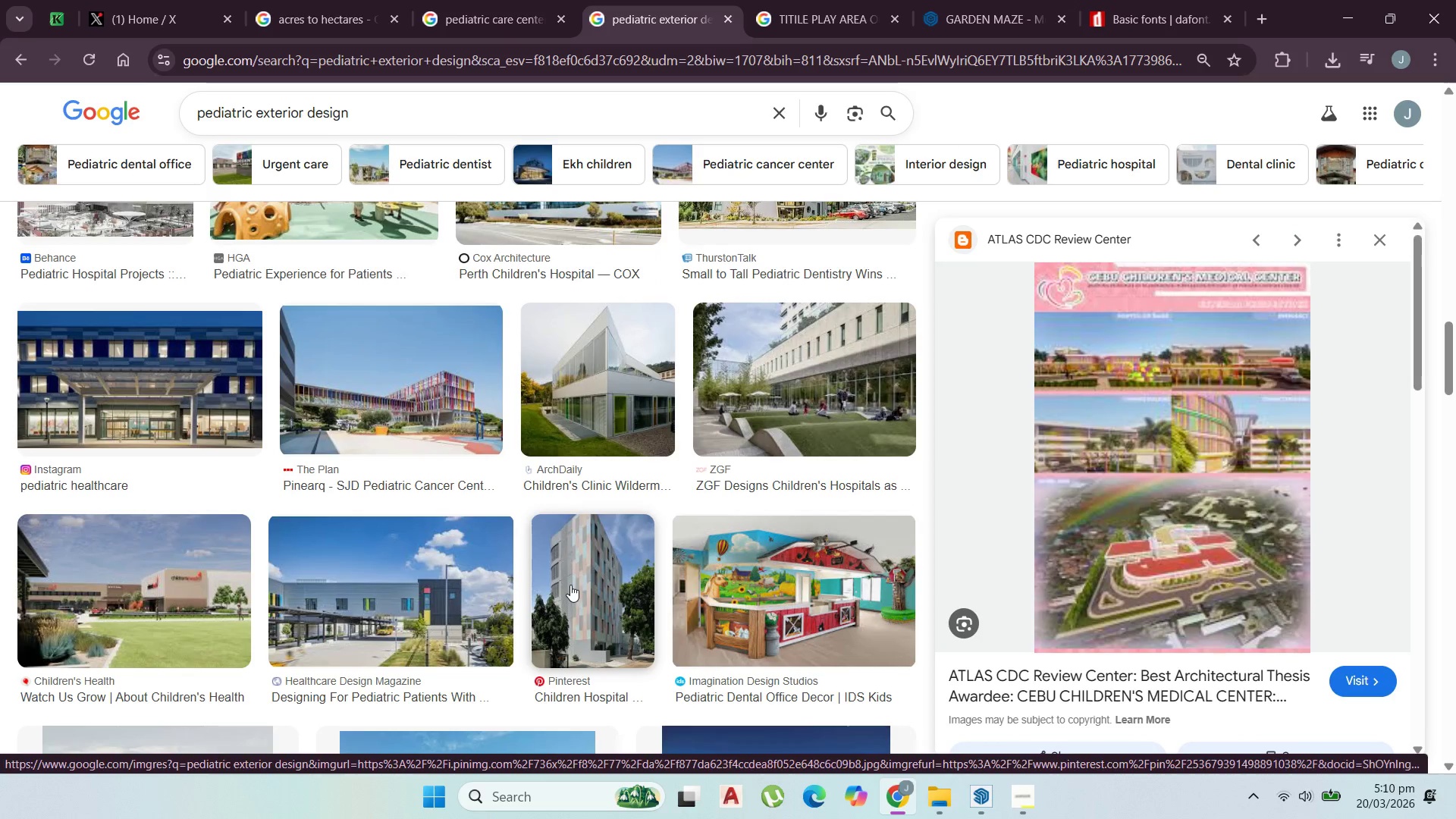 
scroll: coordinate [587, 584], scroll_direction: down, amount: 4.0
 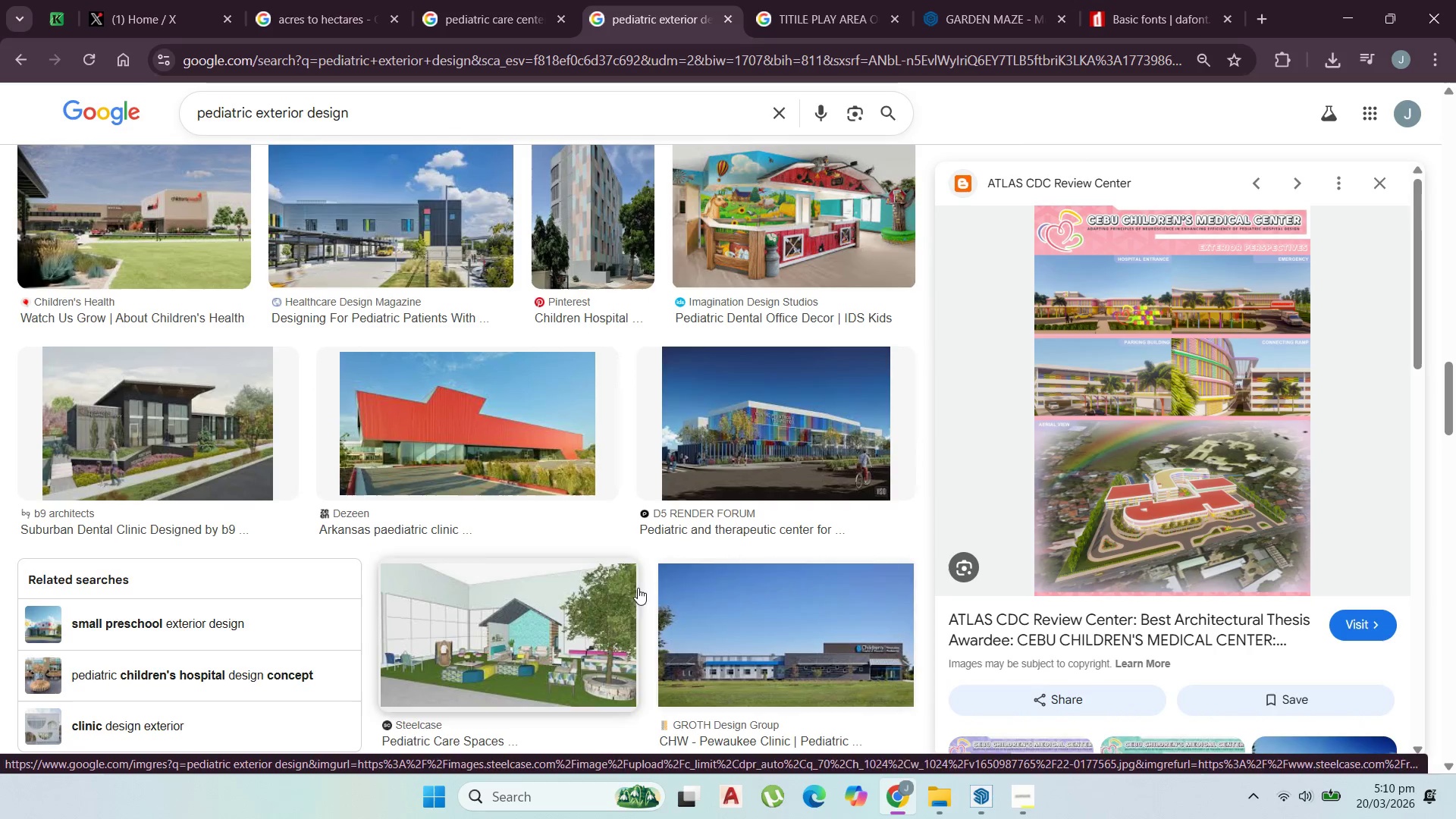 
left_click([822, 488])
 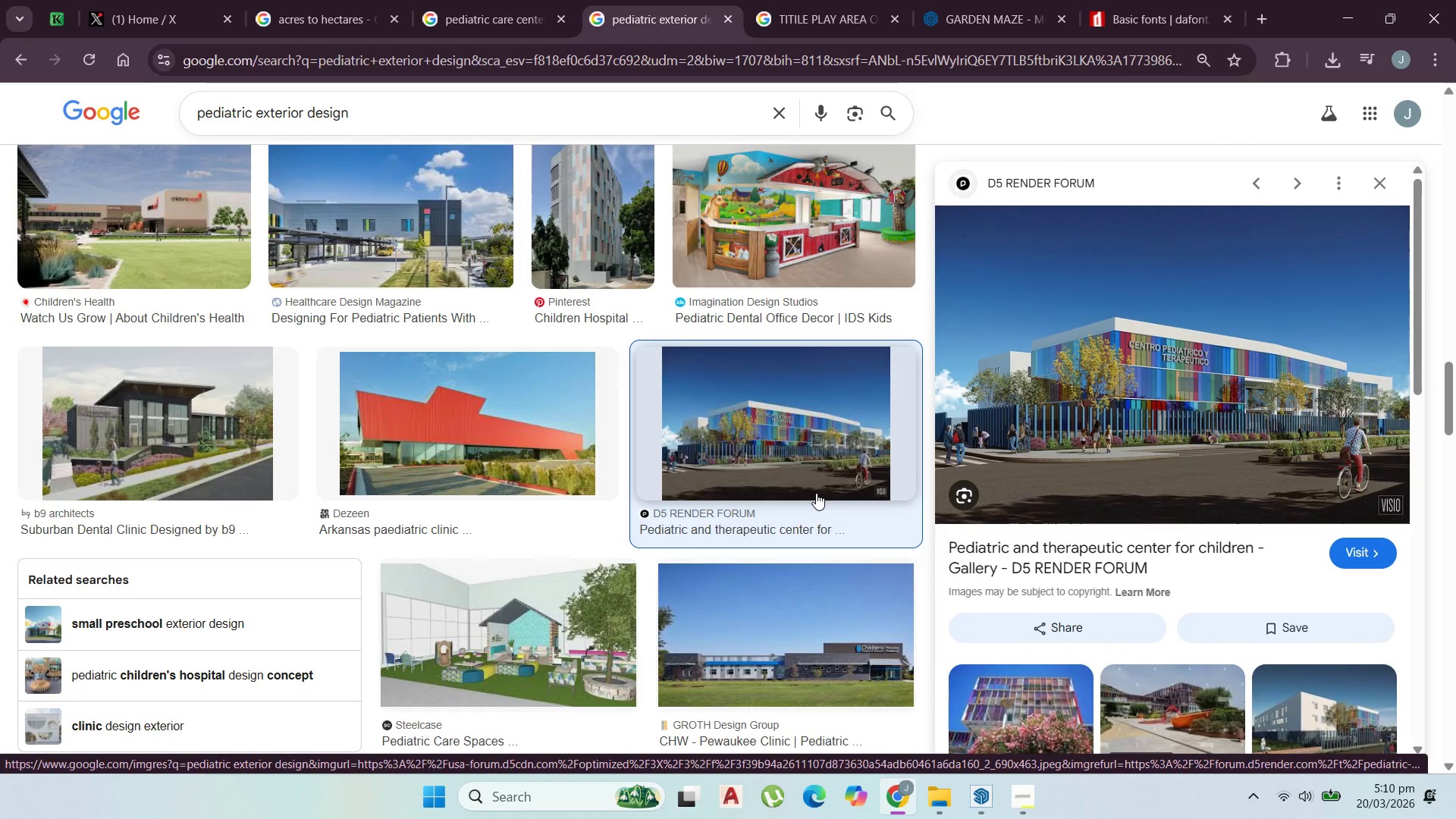 
scroll: coordinate [789, 527], scroll_direction: down, amount: 20.0
 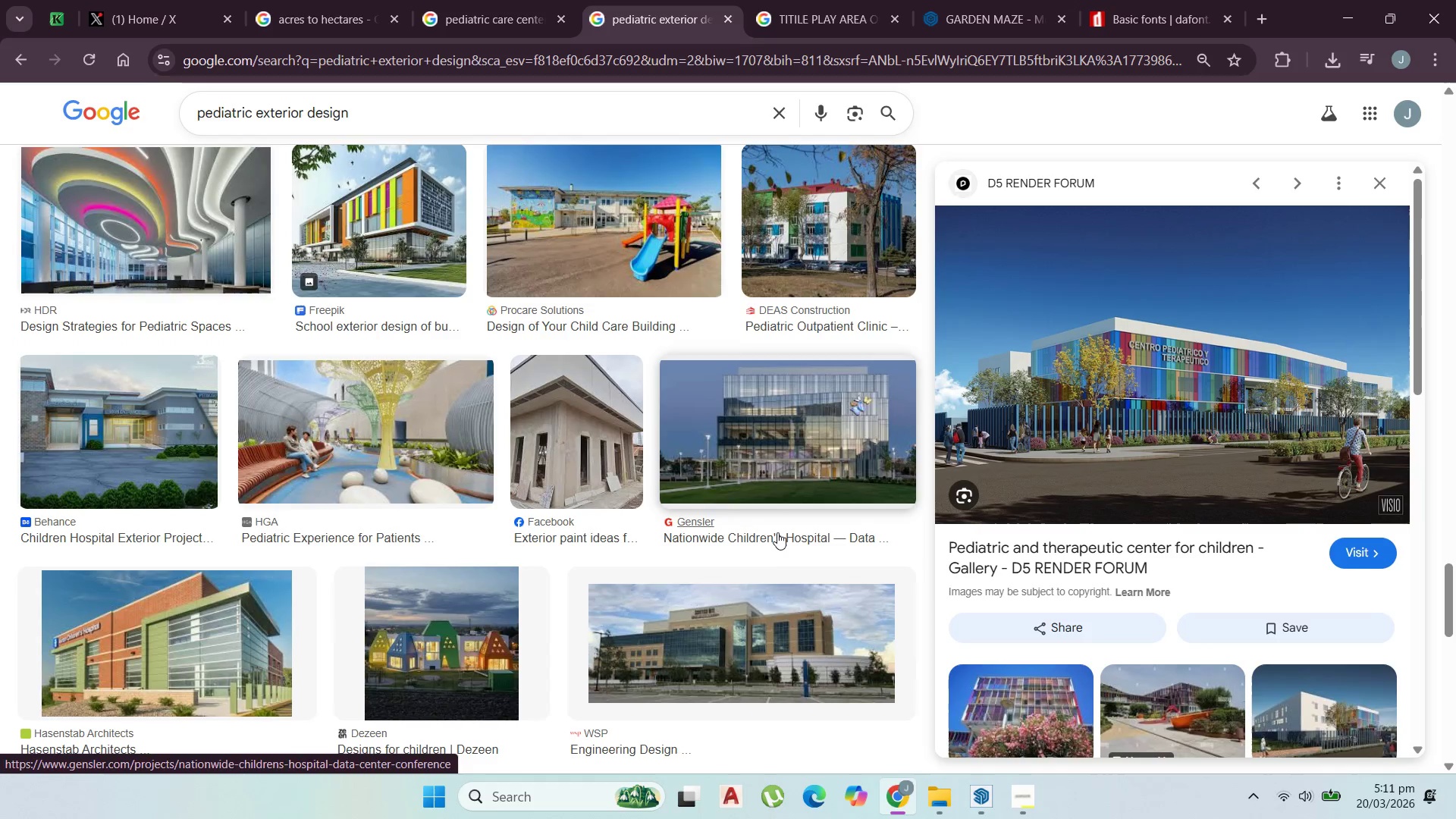 
scroll: coordinate [779, 482], scroll_direction: down, amount: 21.0
 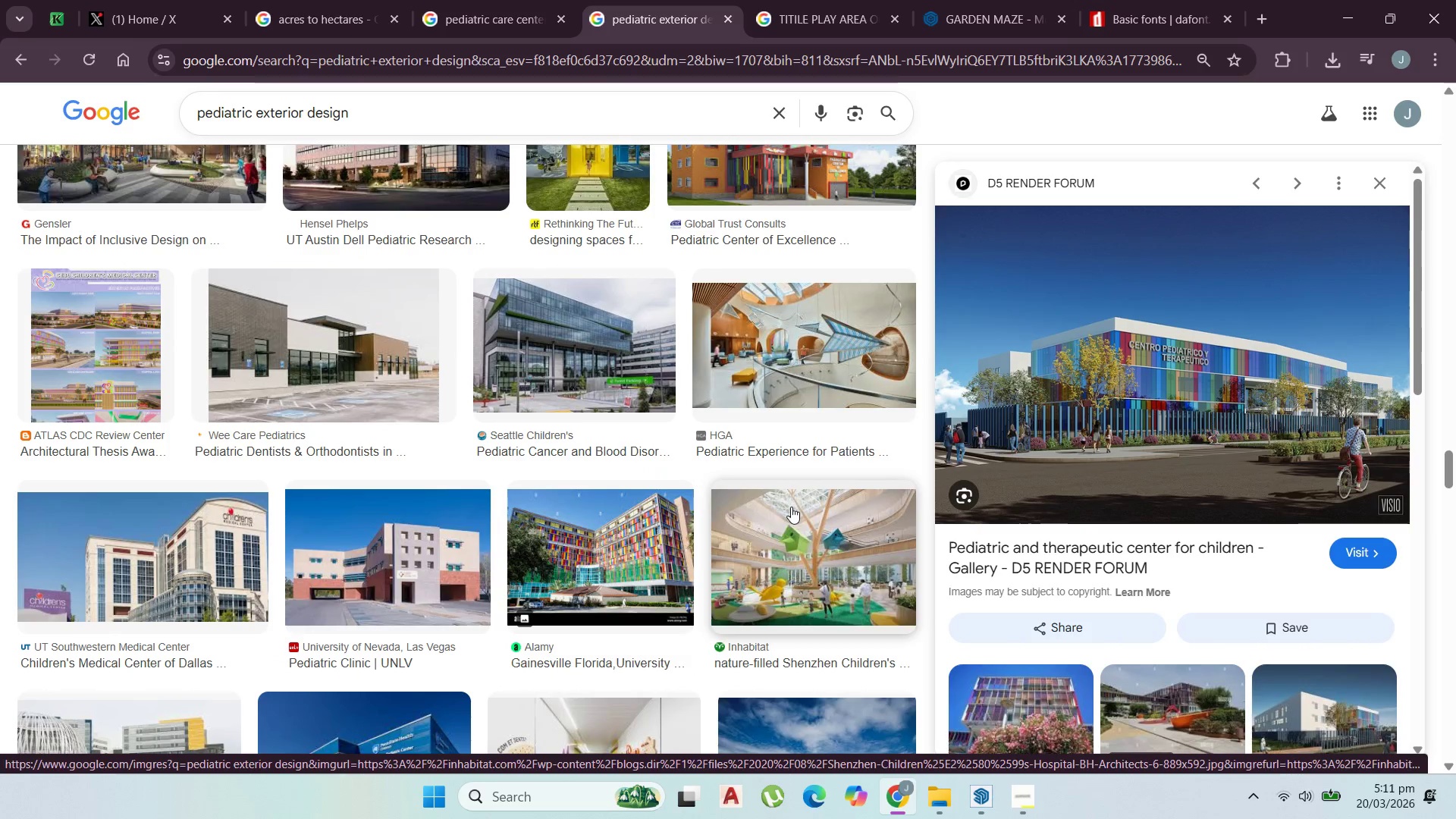 
scroll: coordinate [789, 503], scroll_direction: down, amount: 4.0
 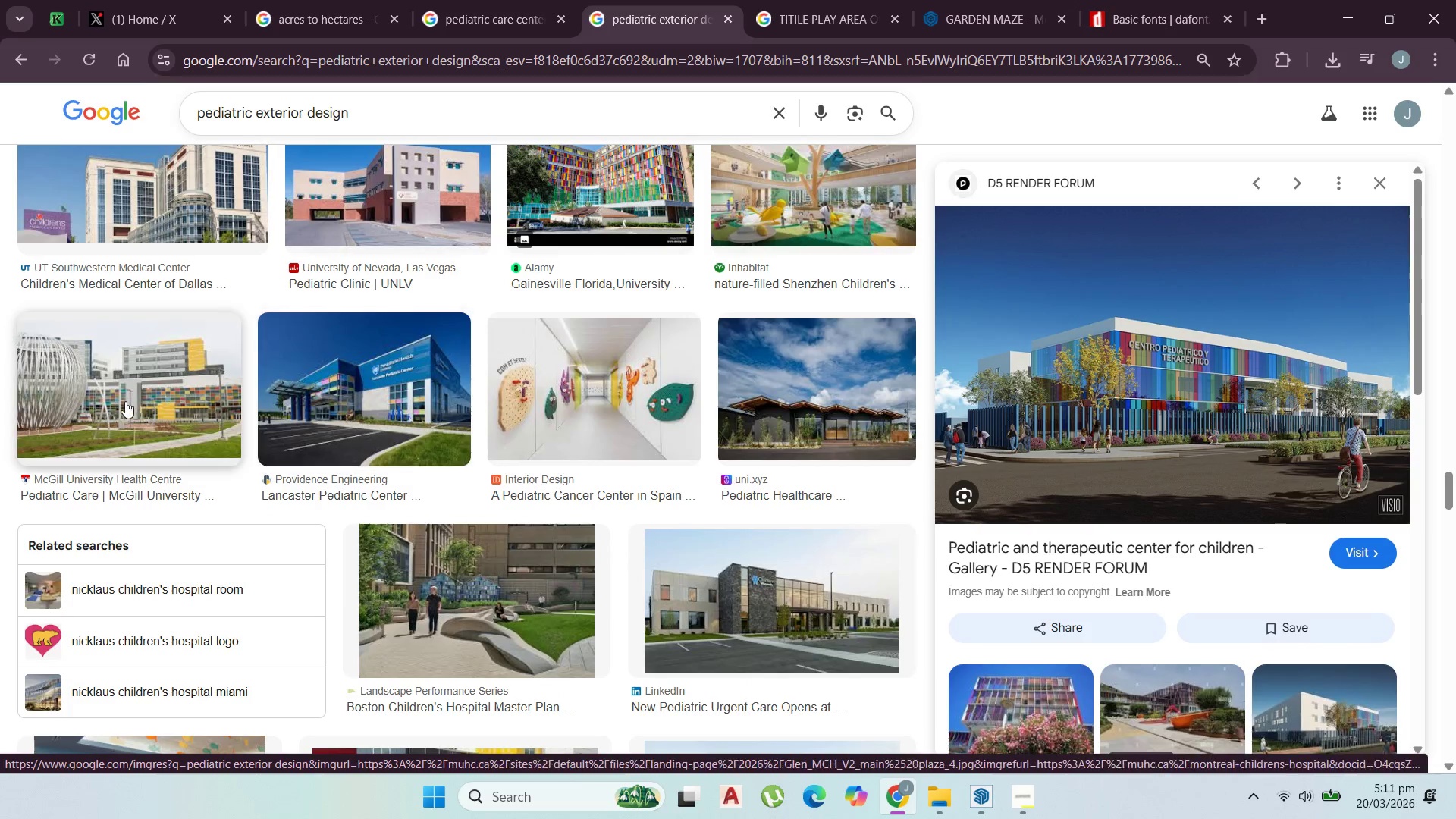 
left_click([148, 397])
 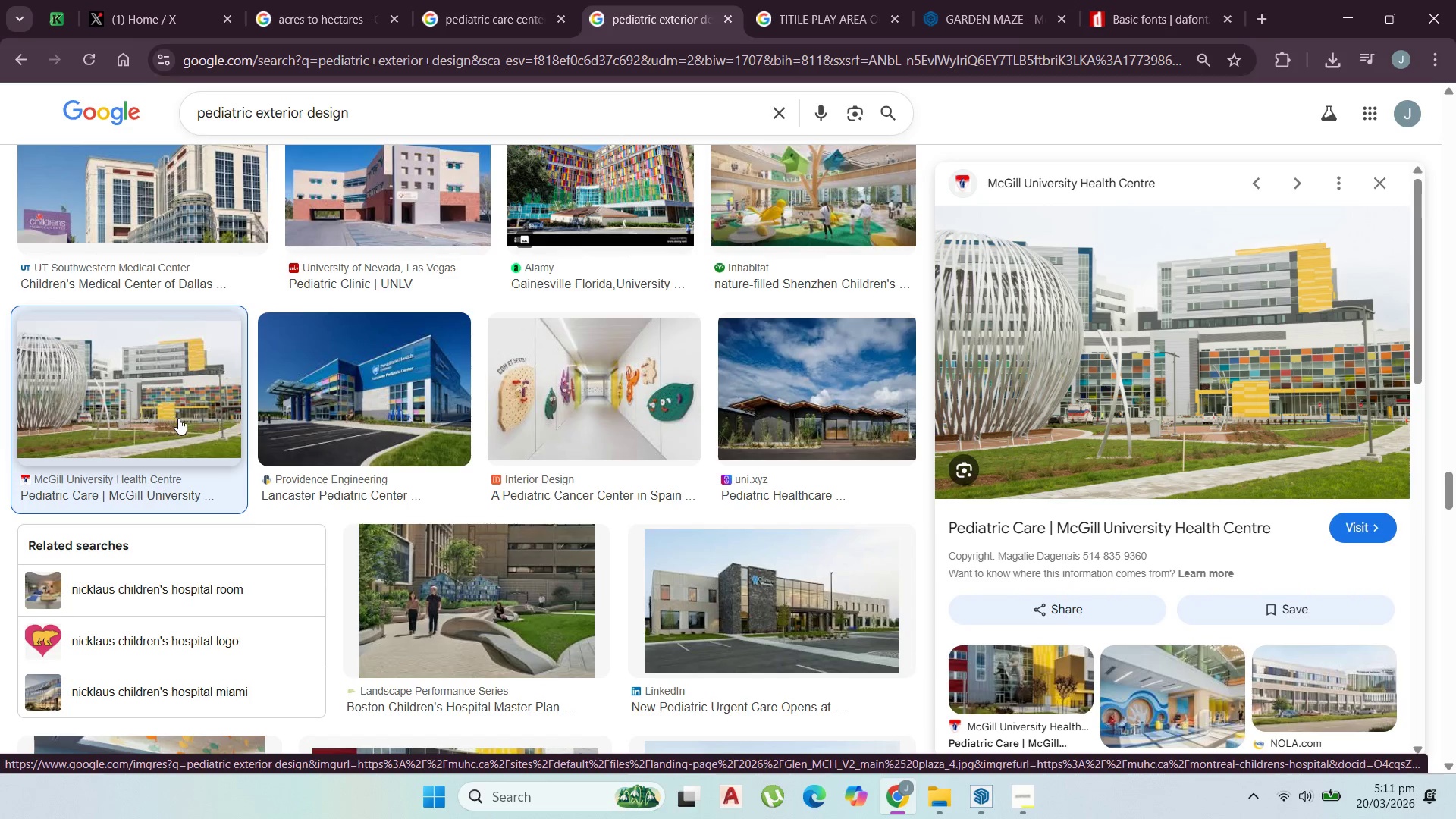 
scroll: coordinate [279, 431], scroll_direction: down, amount: 9.0
 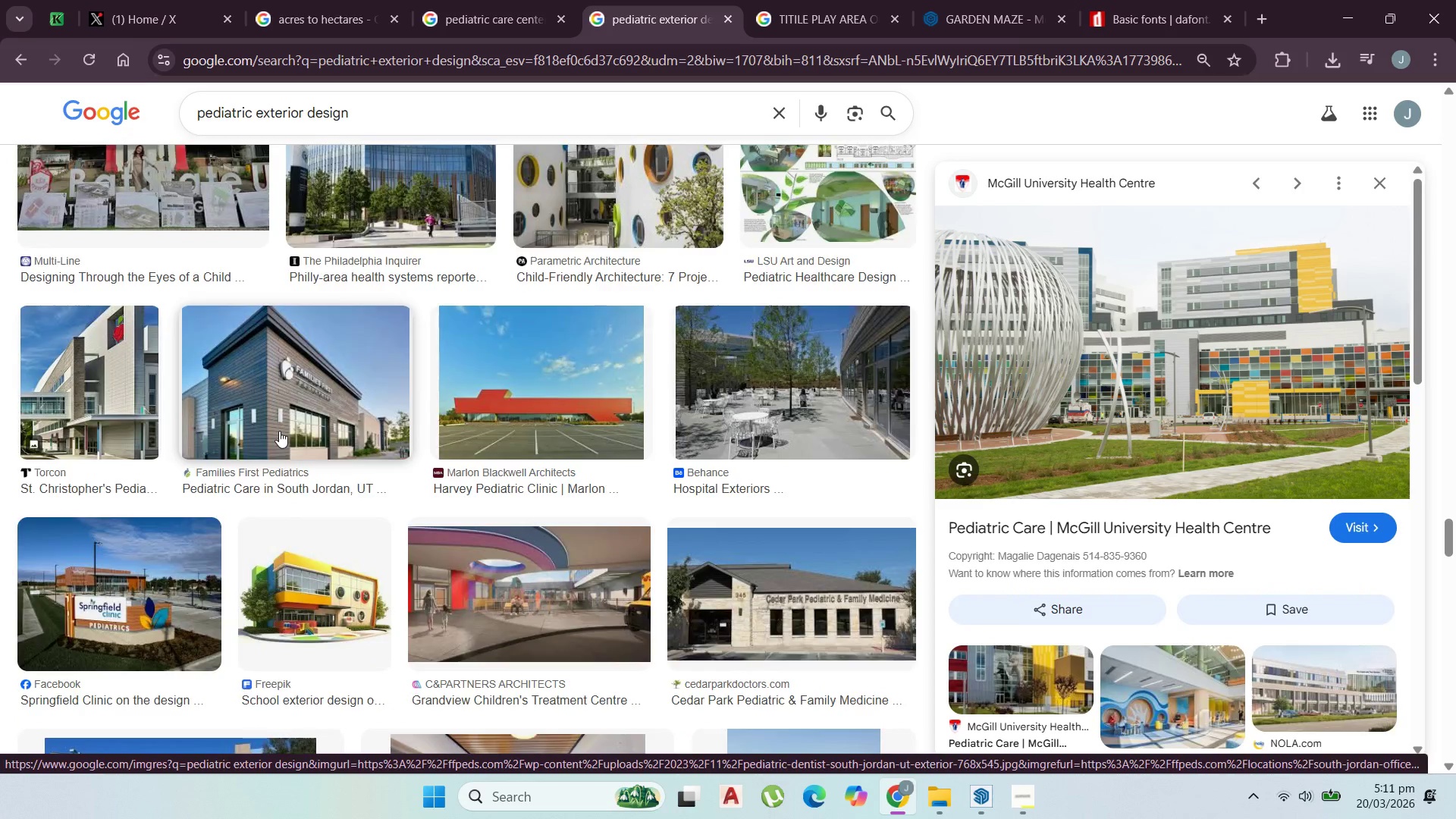 
scroll: coordinate [279, 431], scroll_direction: up, amount: 3.0
 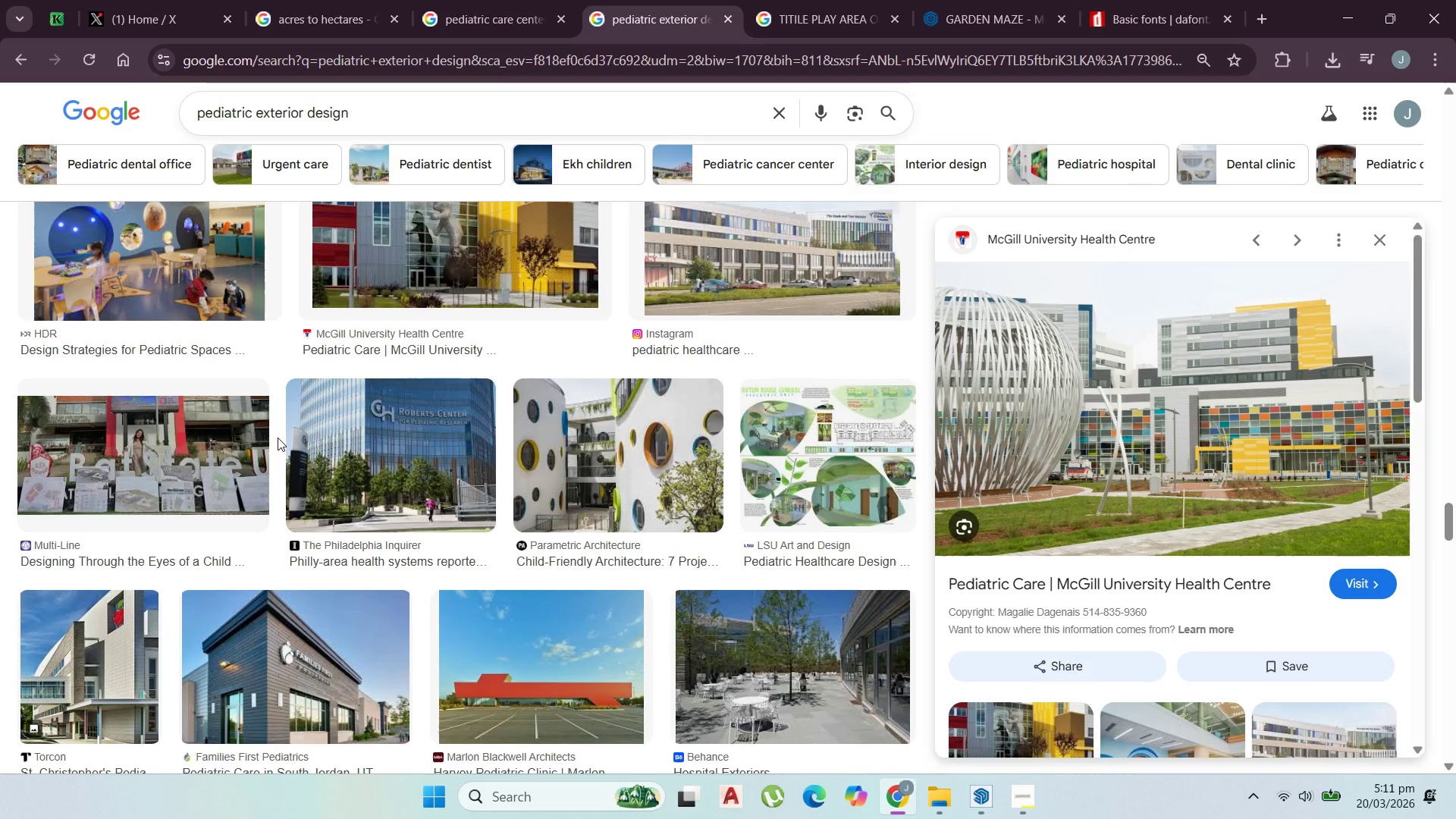 
scroll: coordinate [363, 466], scroll_direction: down, amount: 4.0
 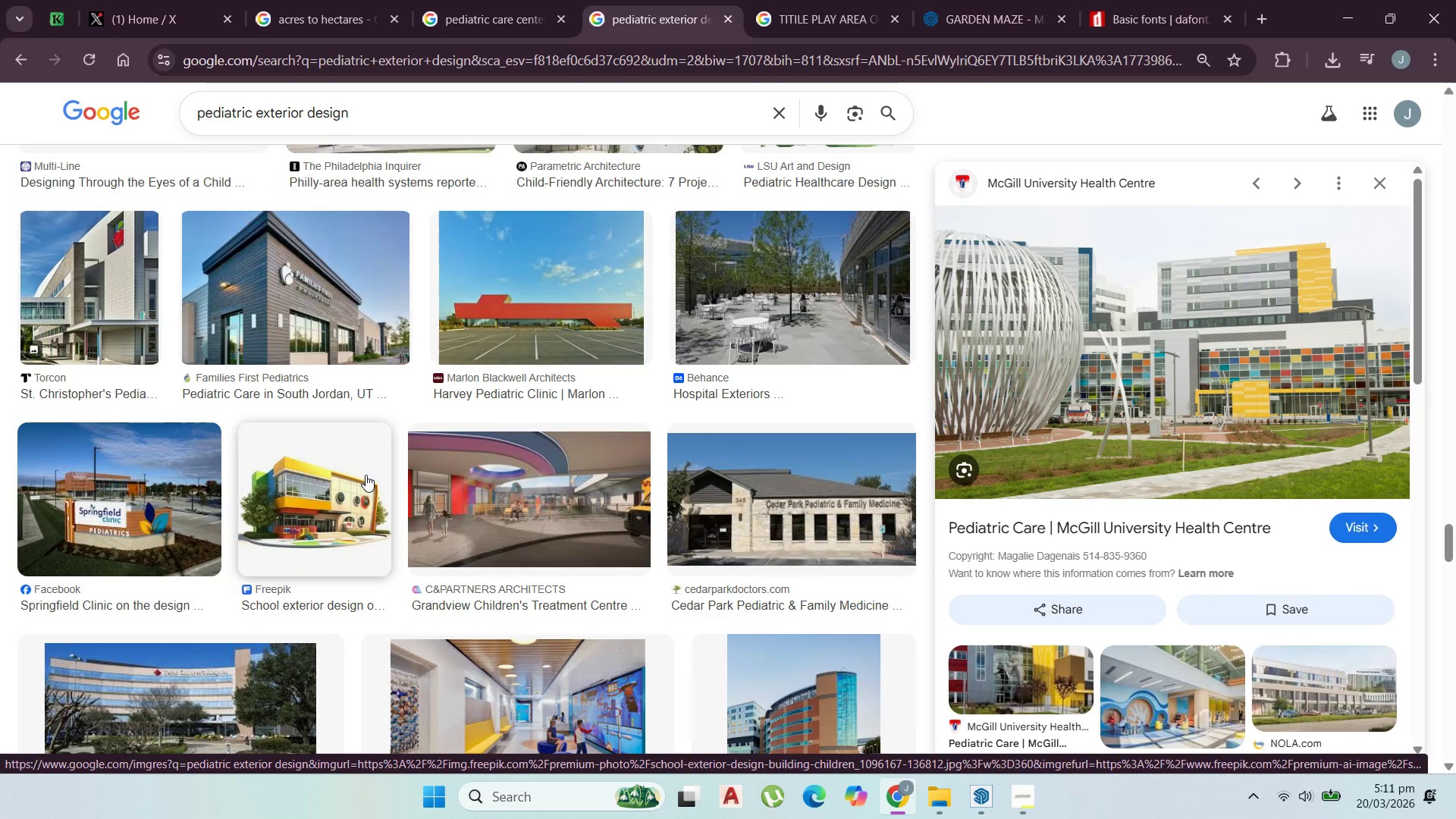 
left_click([363, 476])
 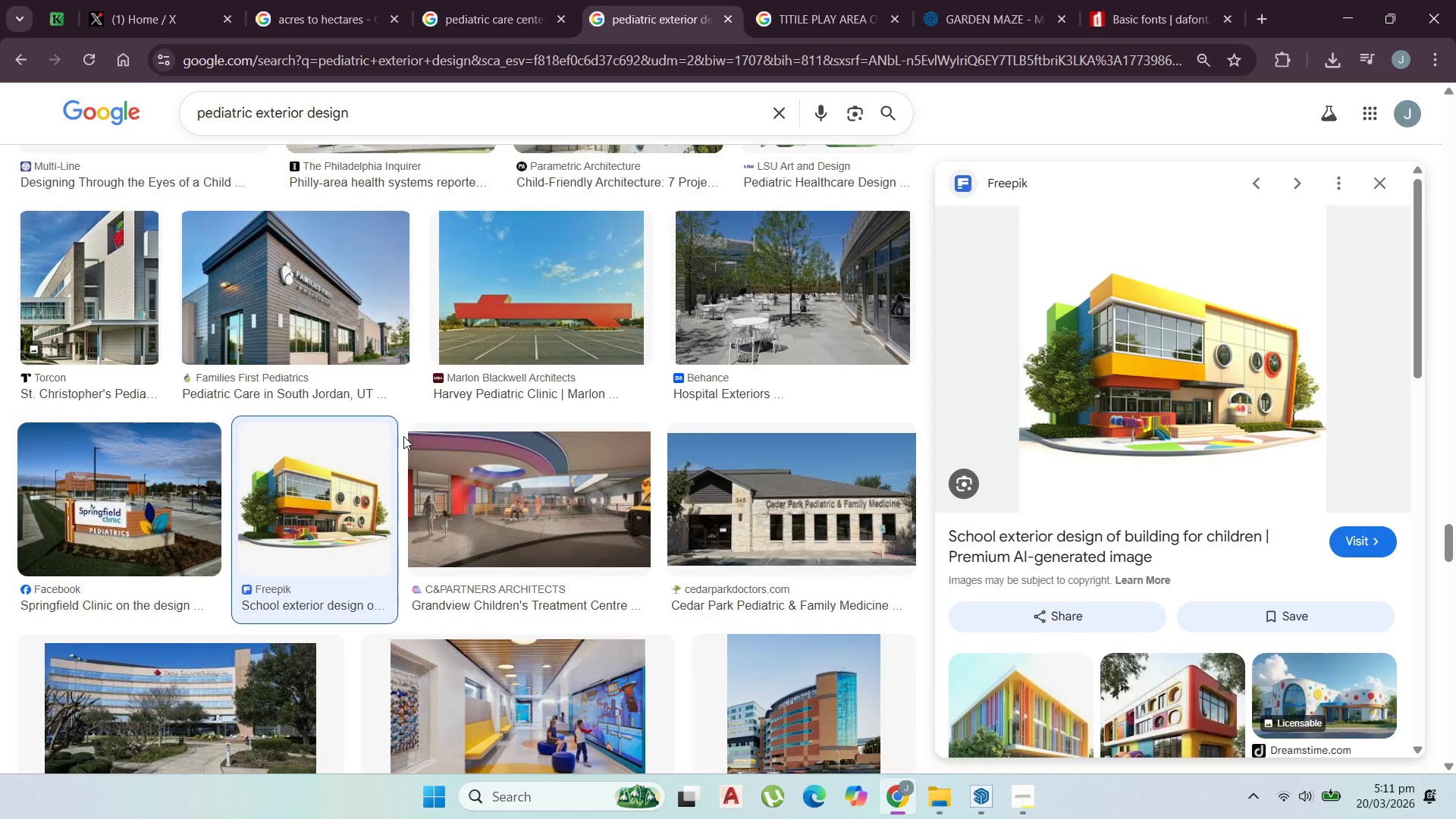 
wait(5.42)
 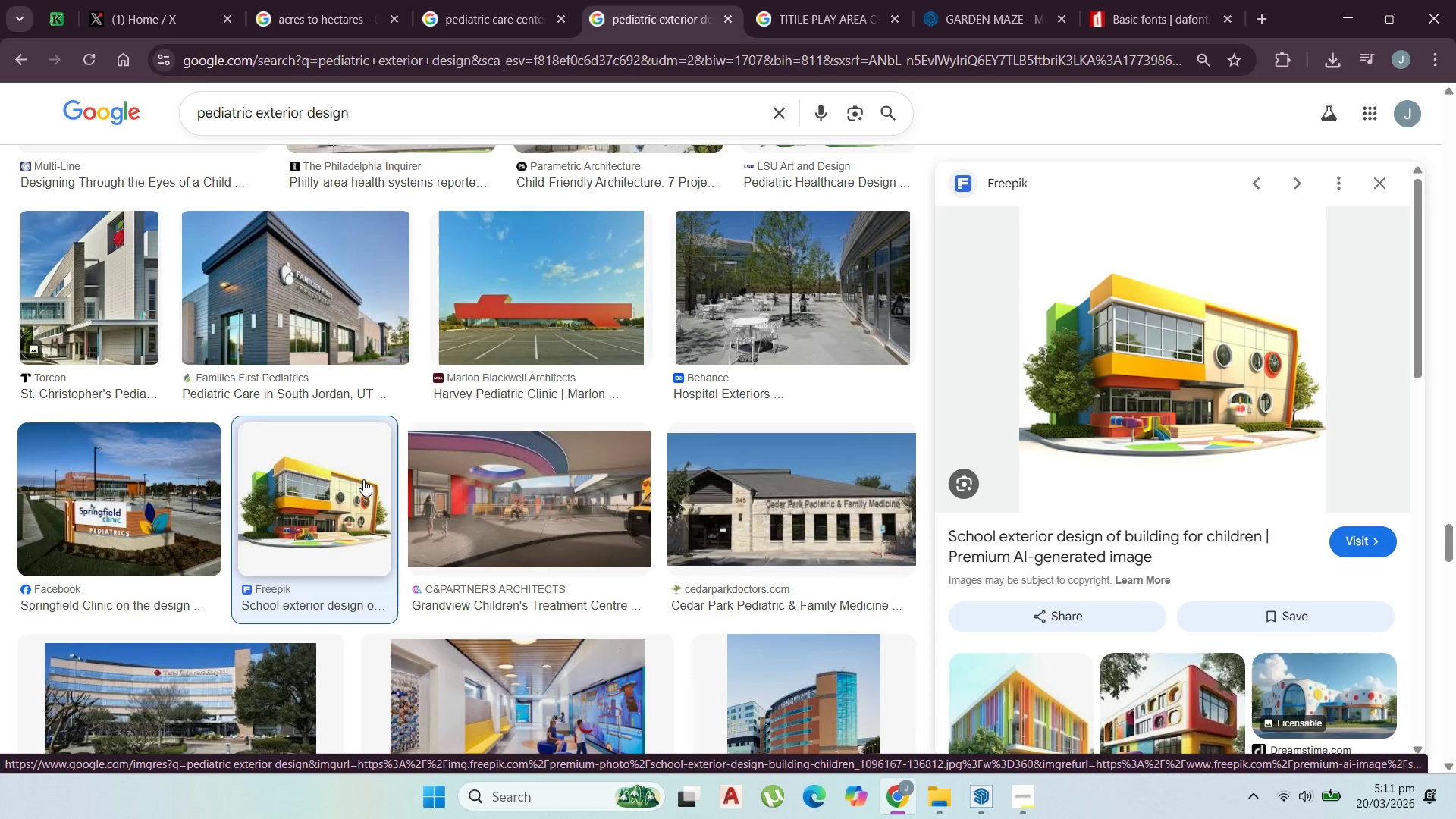 
scroll: coordinate [439, 544], scroll_direction: down, amount: 14.0
 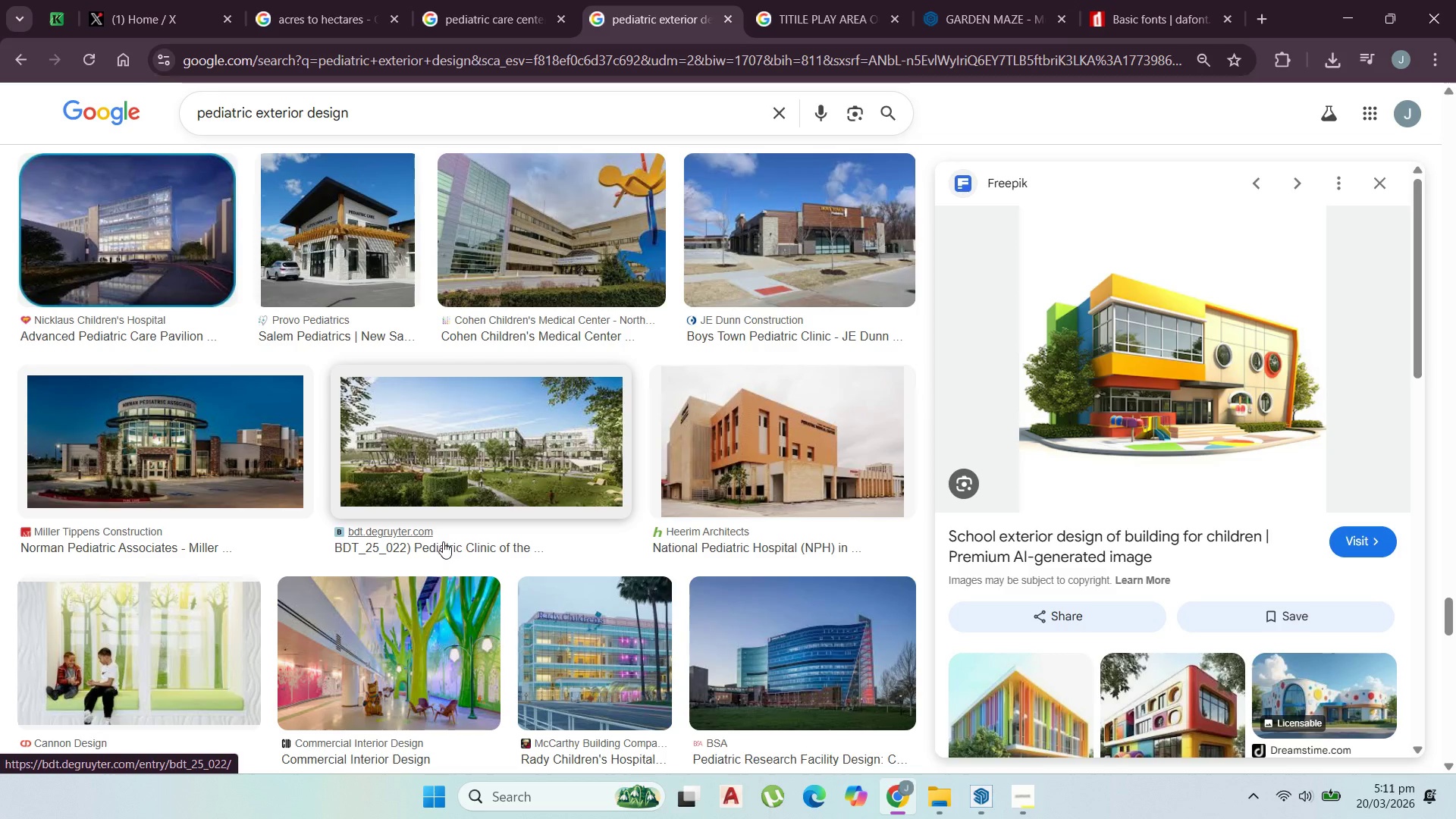 
scroll: coordinate [1158, 640], scroll_direction: down, amount: 12.0
 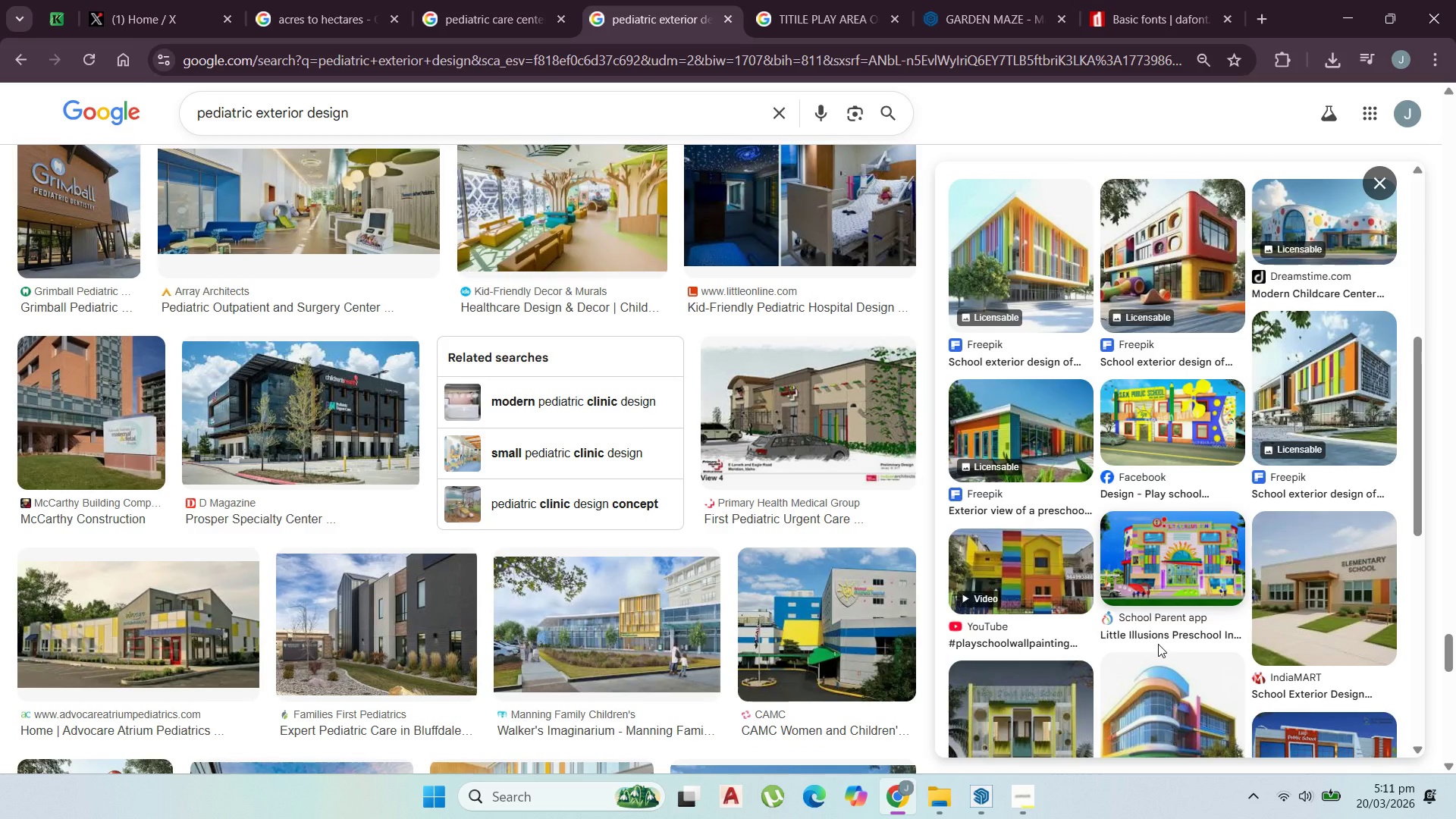 
scroll: coordinate [422, 592], scroll_direction: down, amount: 13.0
 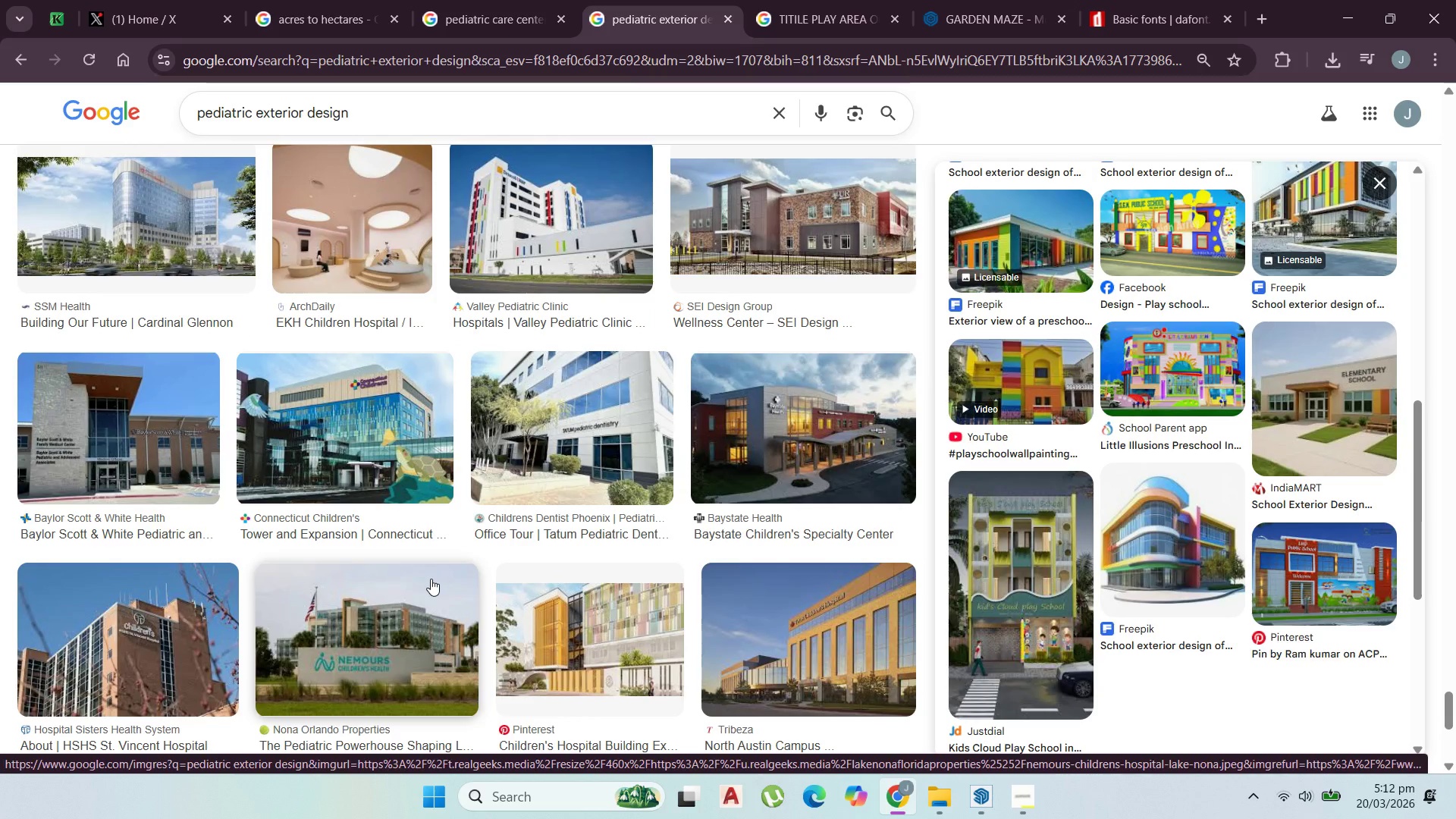 
scroll: coordinate [439, 567], scroll_direction: down, amount: 11.0
 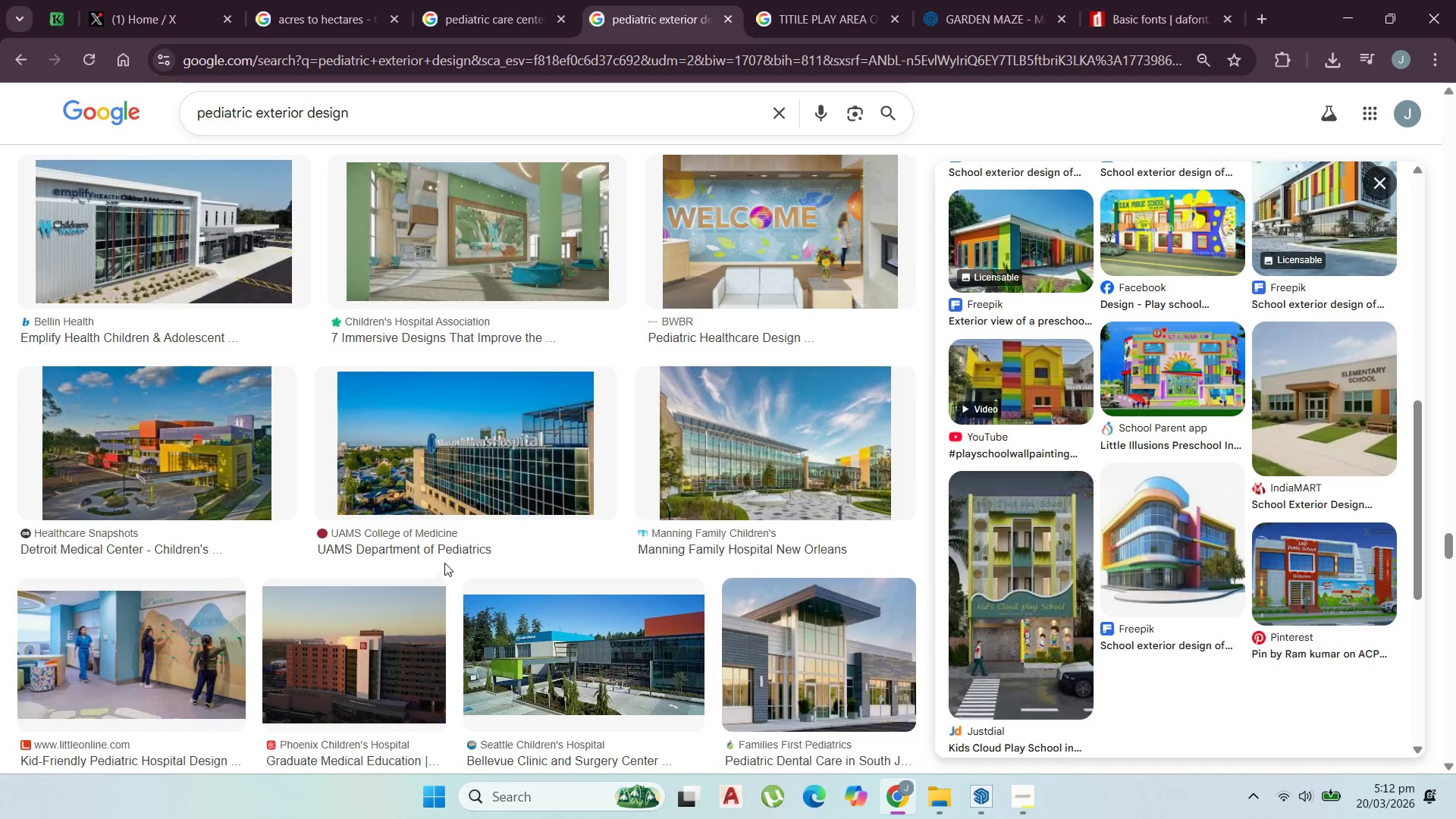 
scroll: coordinate [636, 371], scroll_direction: down, amount: 15.0
 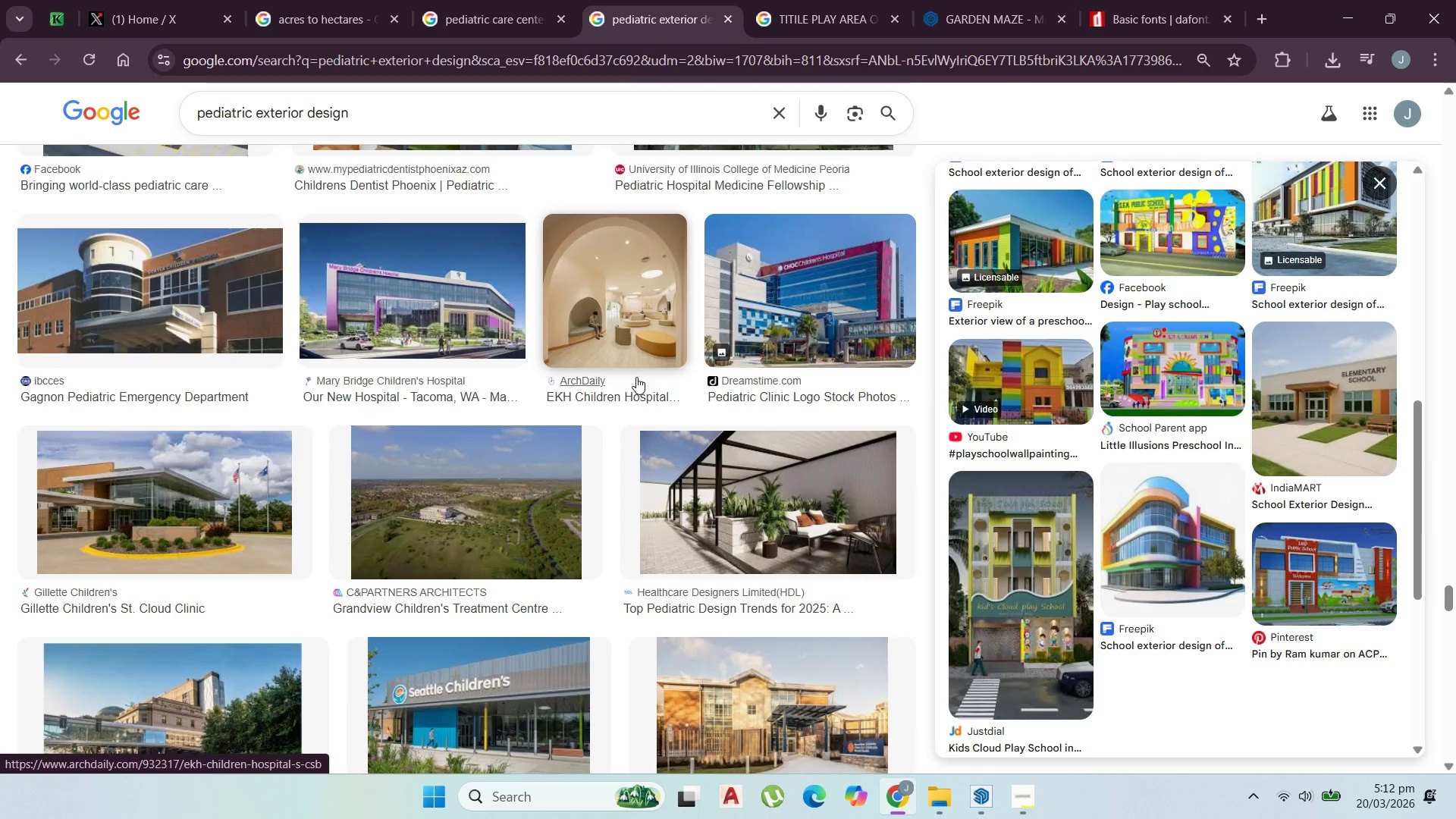 
scroll: coordinate [642, 365], scroll_direction: down, amount: 8.0
 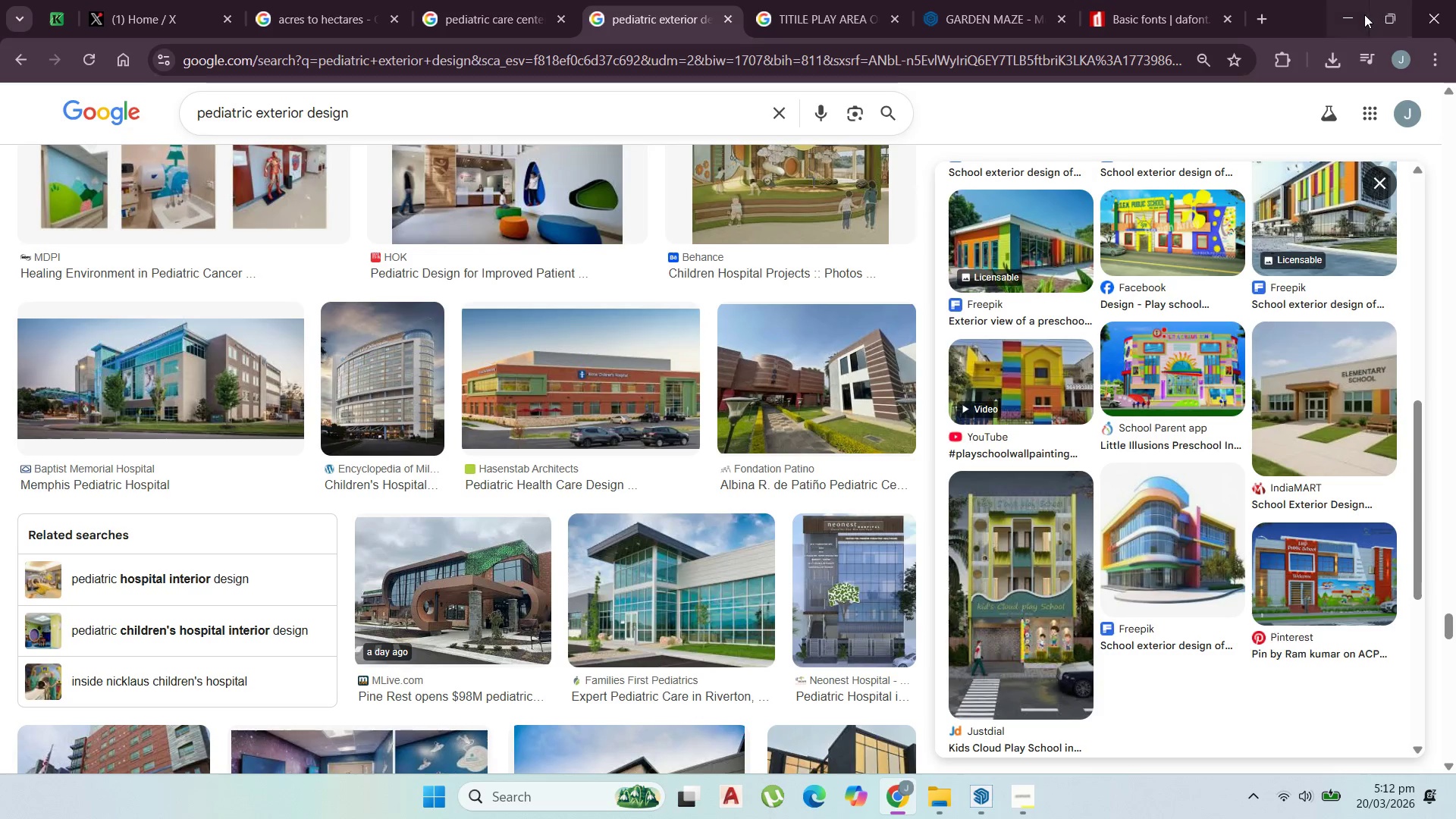 
scroll: coordinate [567, 520], scroll_direction: up, amount: 12.0
 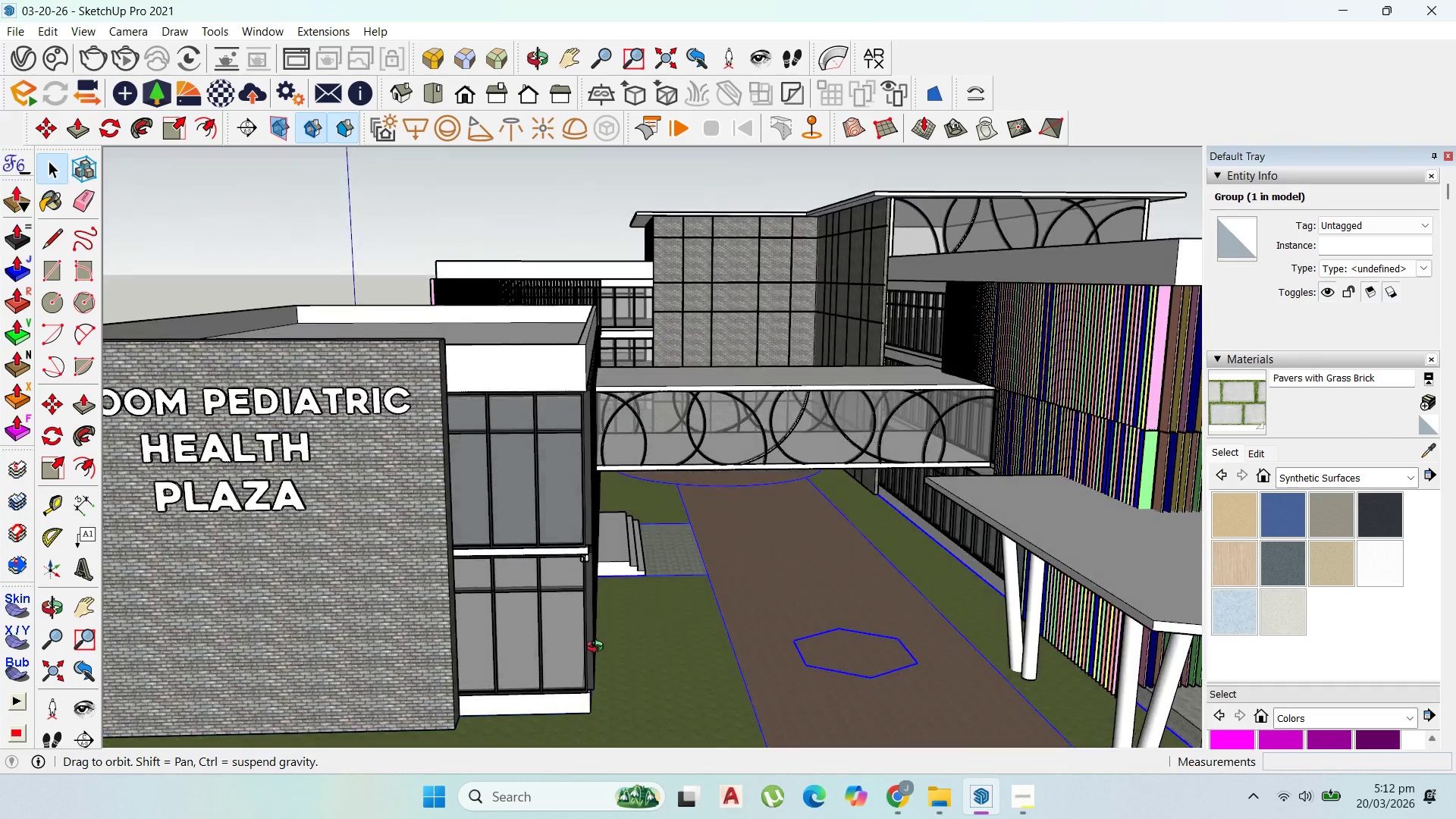 
scroll: coordinate [711, 525], scroll_direction: down, amount: 7.0
 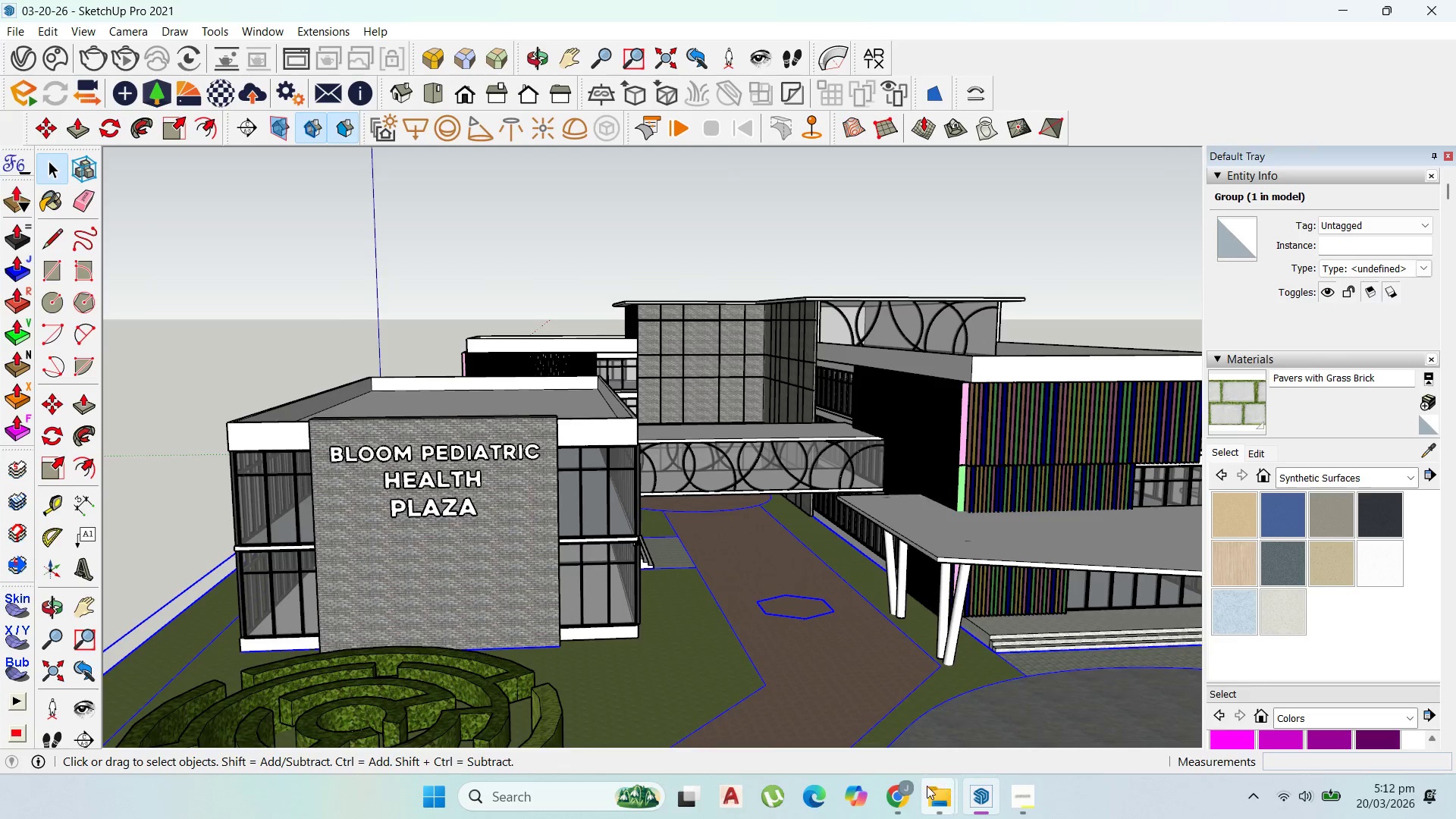 
left_click([883, 784])
 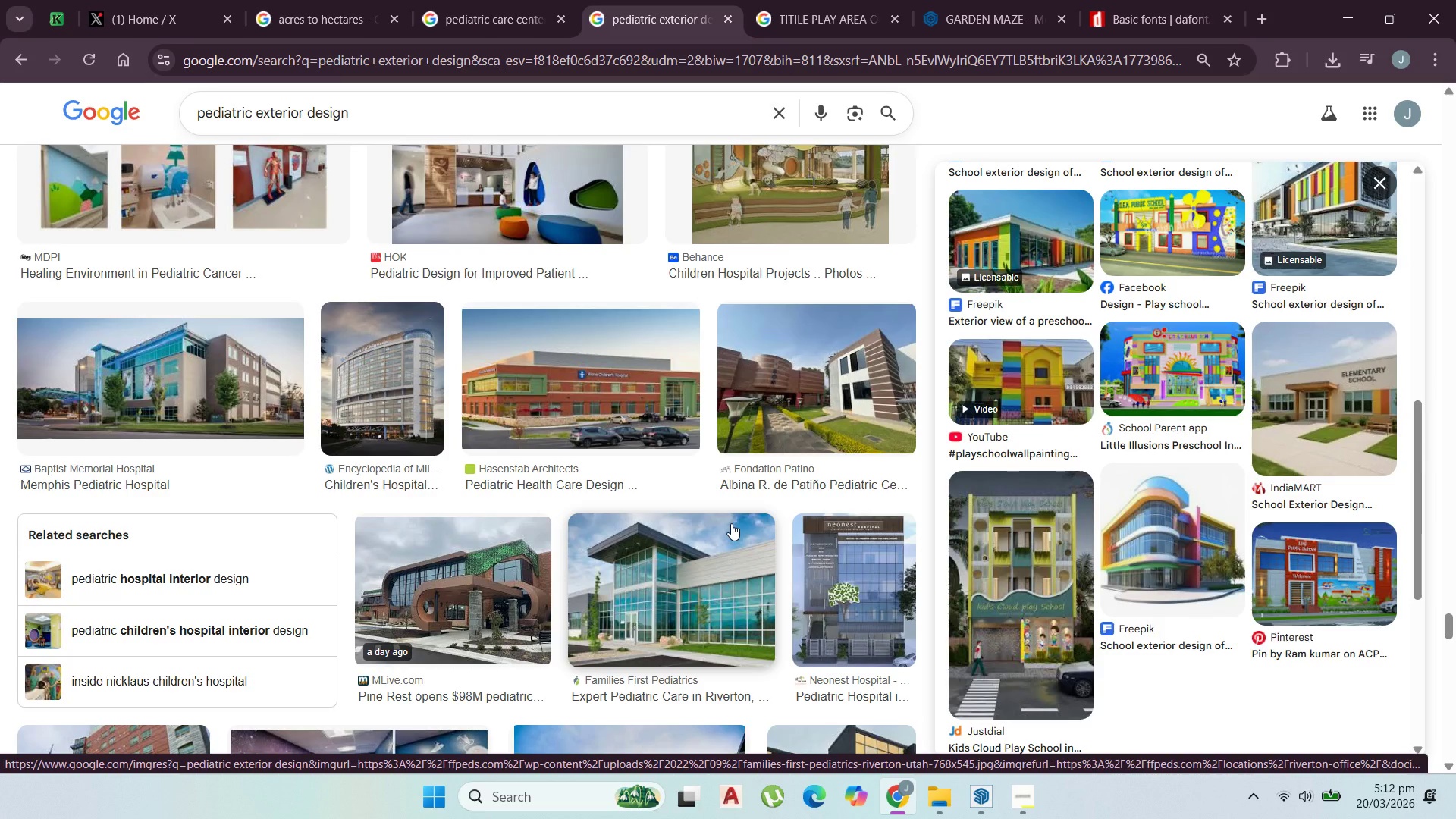 
scroll: coordinate [736, 523], scroll_direction: down, amount: 3.0
 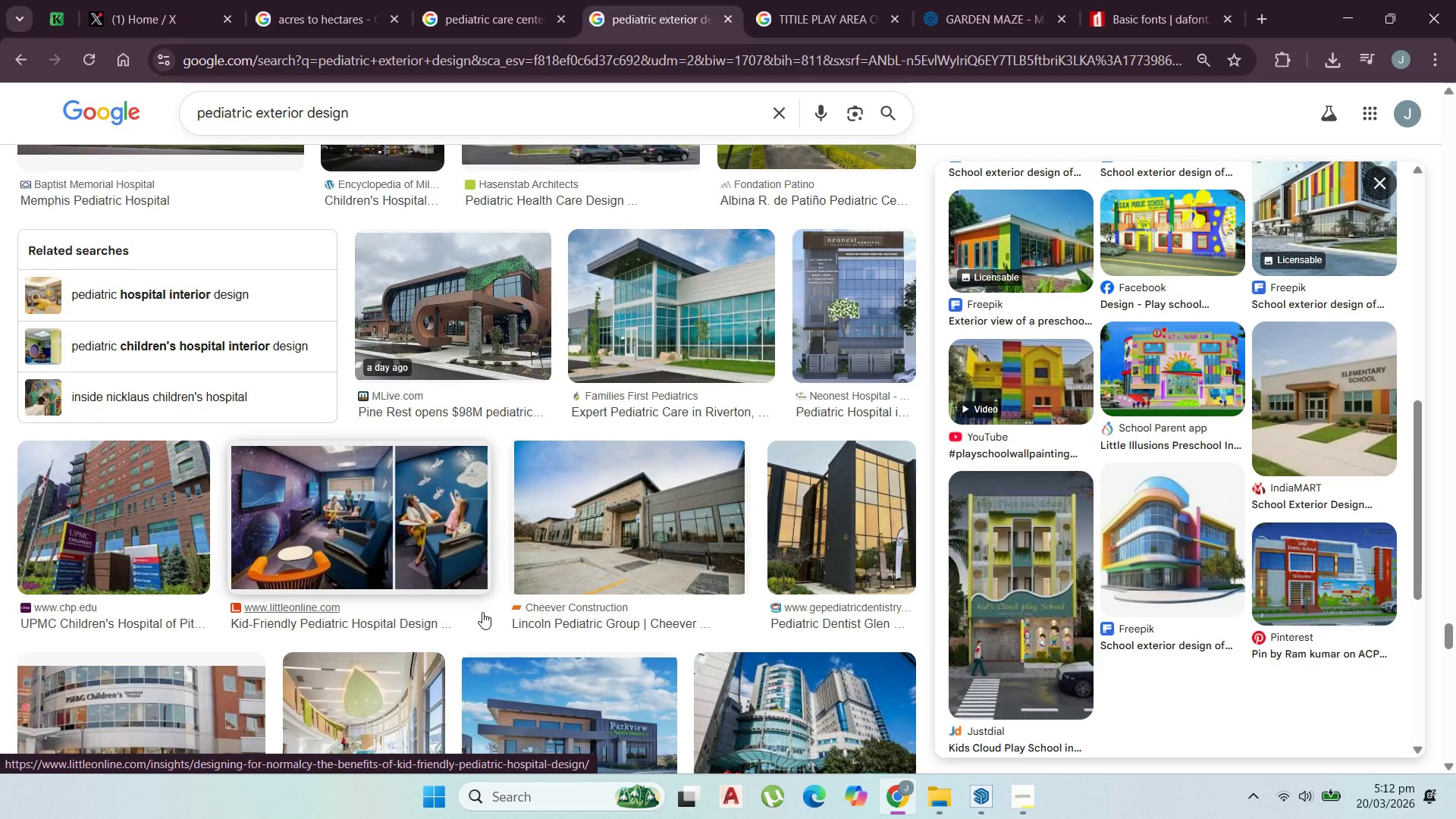 
wait(6.25)
 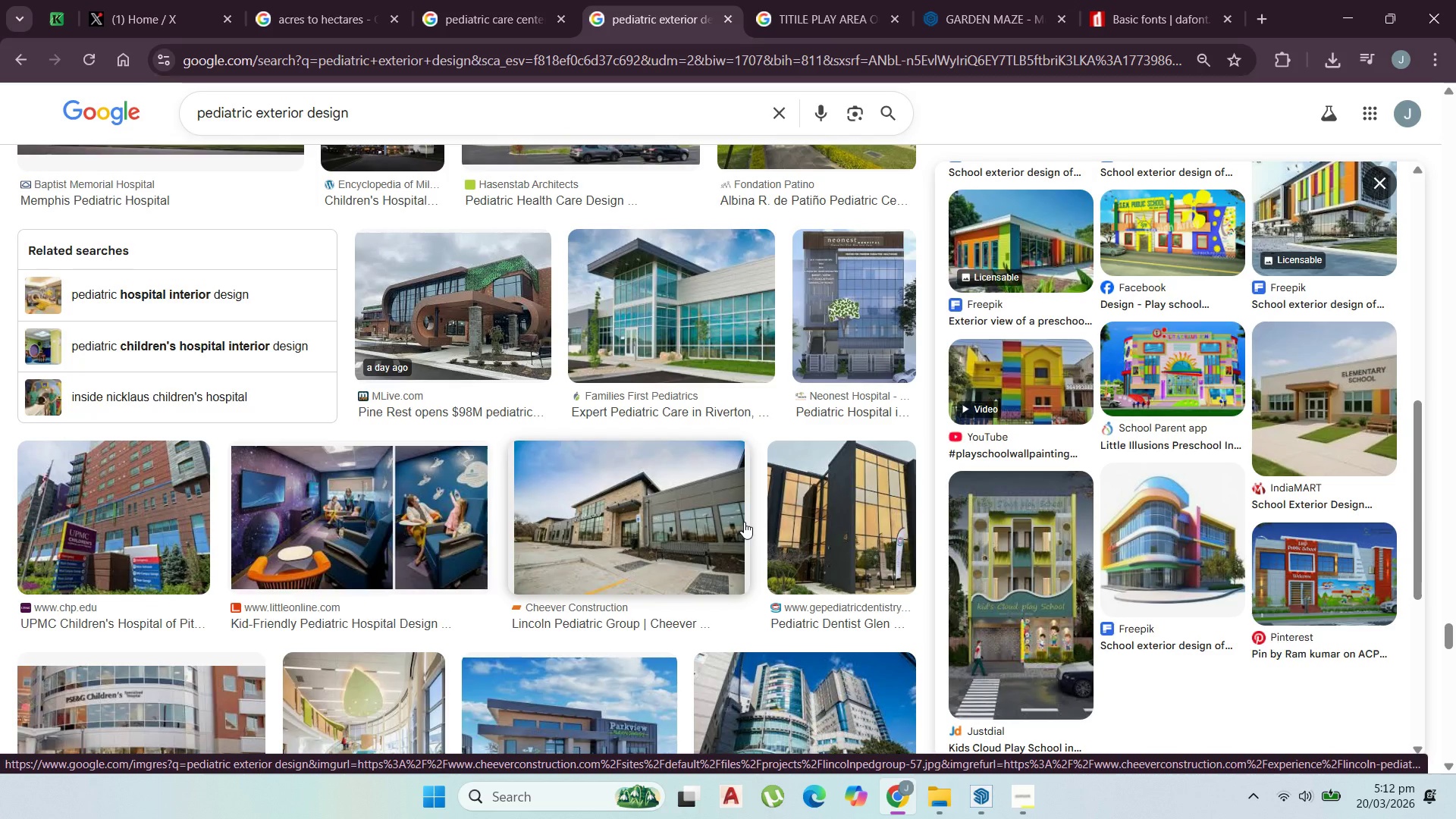 
scroll: coordinate [483, 641], scroll_direction: down, amount: 18.0
 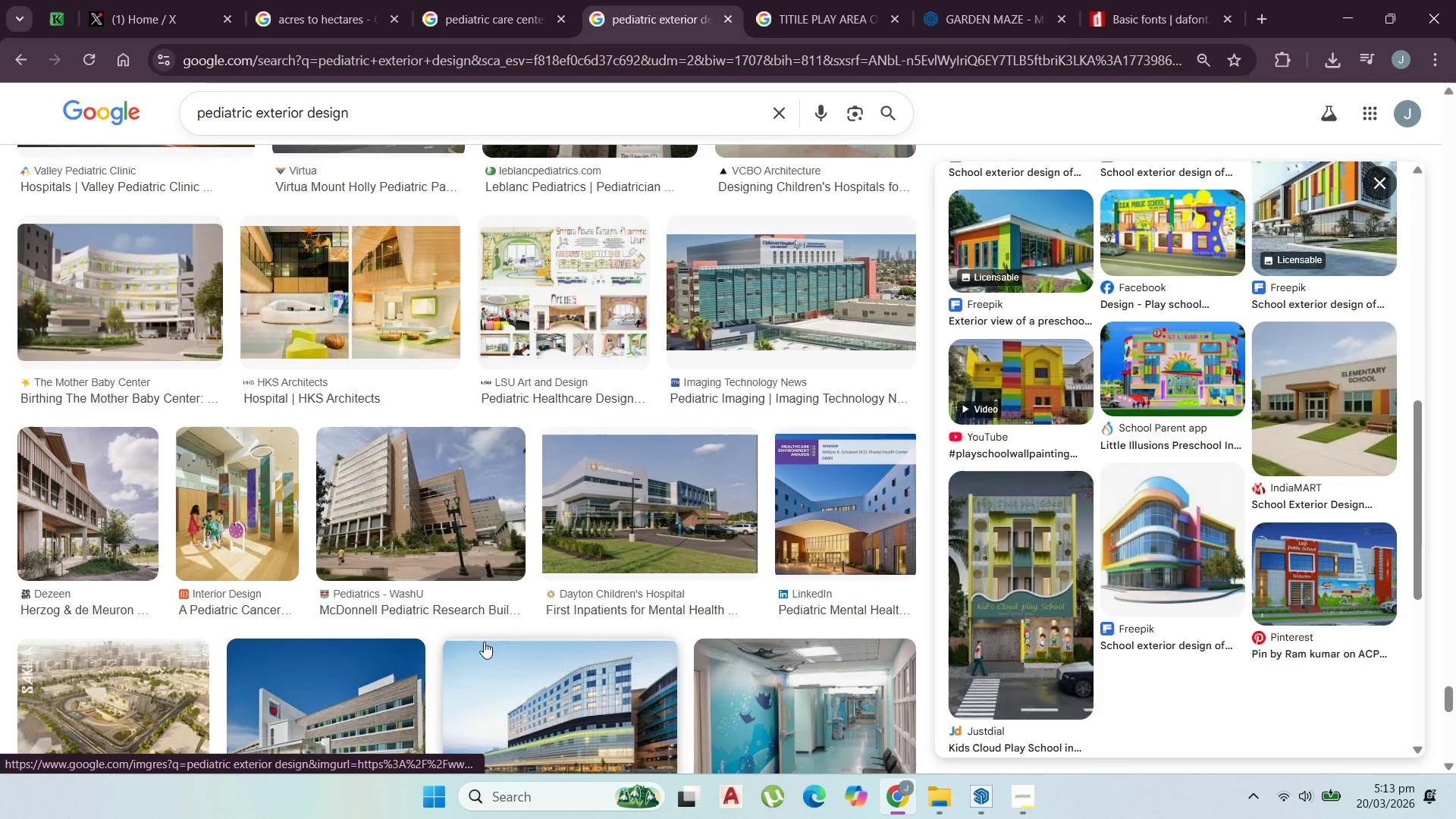 
scroll: coordinate [484, 642], scroll_direction: down, amount: 11.0
 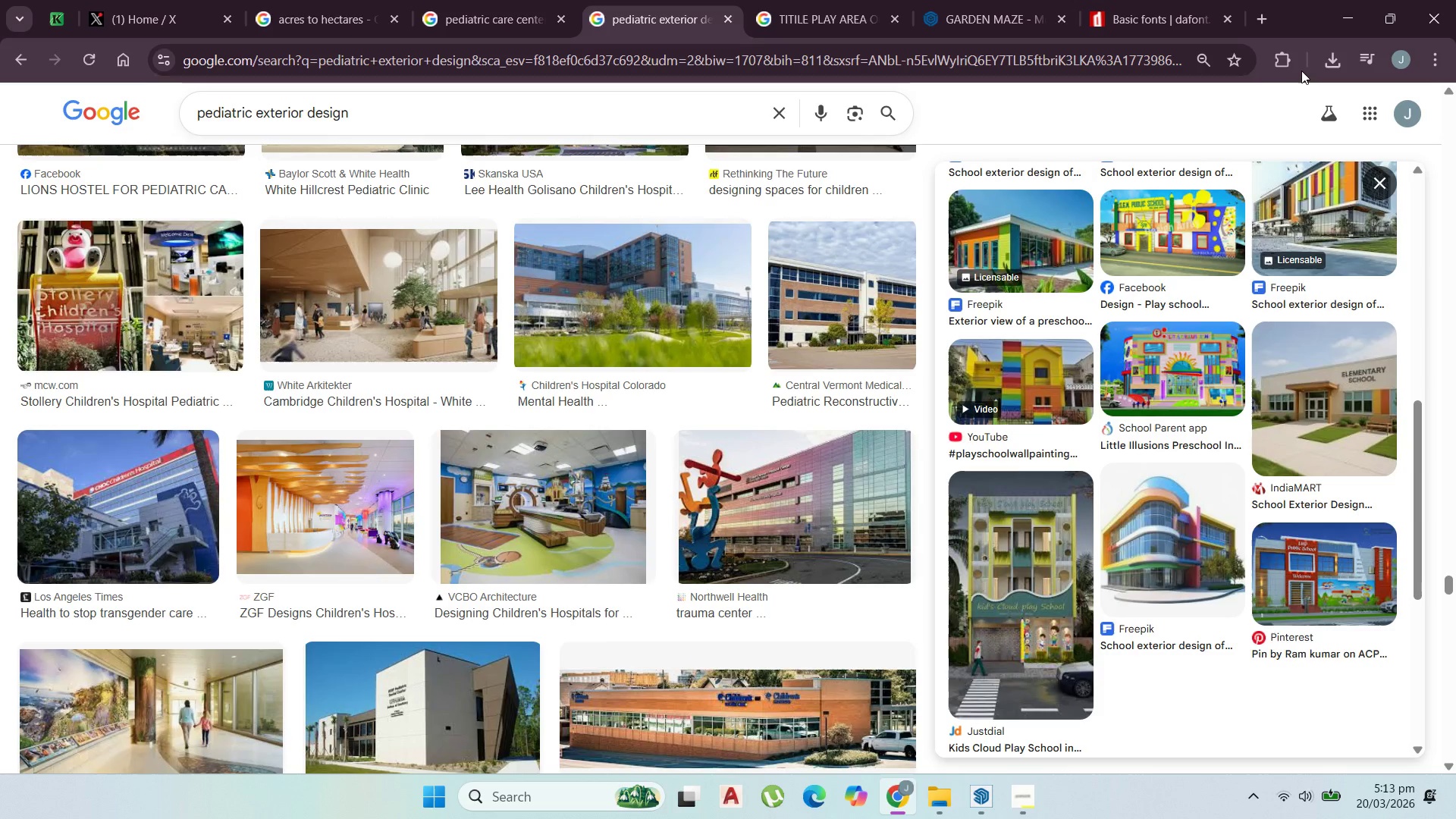 
left_click([1331, 6])
 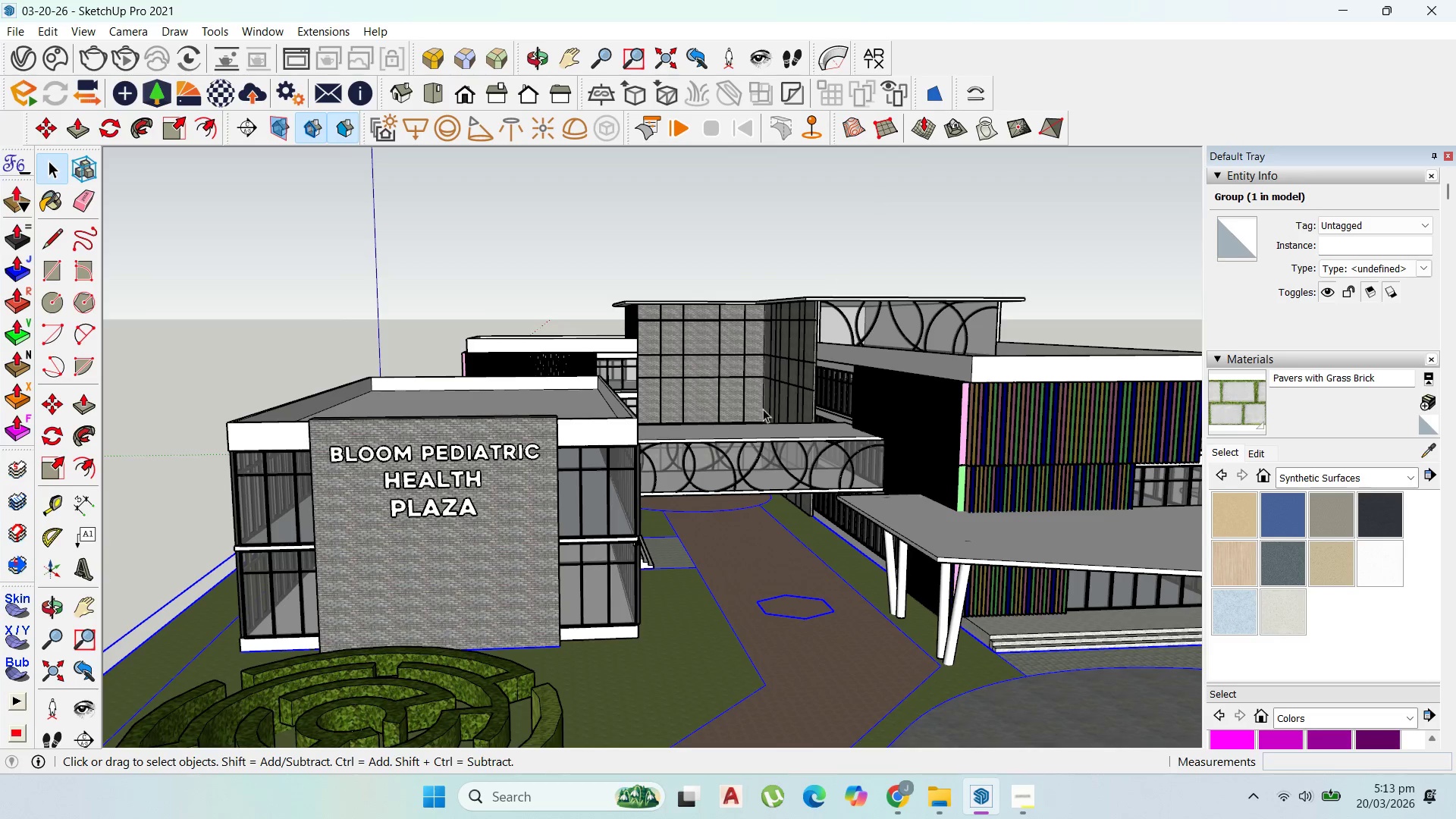 
scroll: coordinate [628, 304], scroll_direction: up, amount: 13.0
 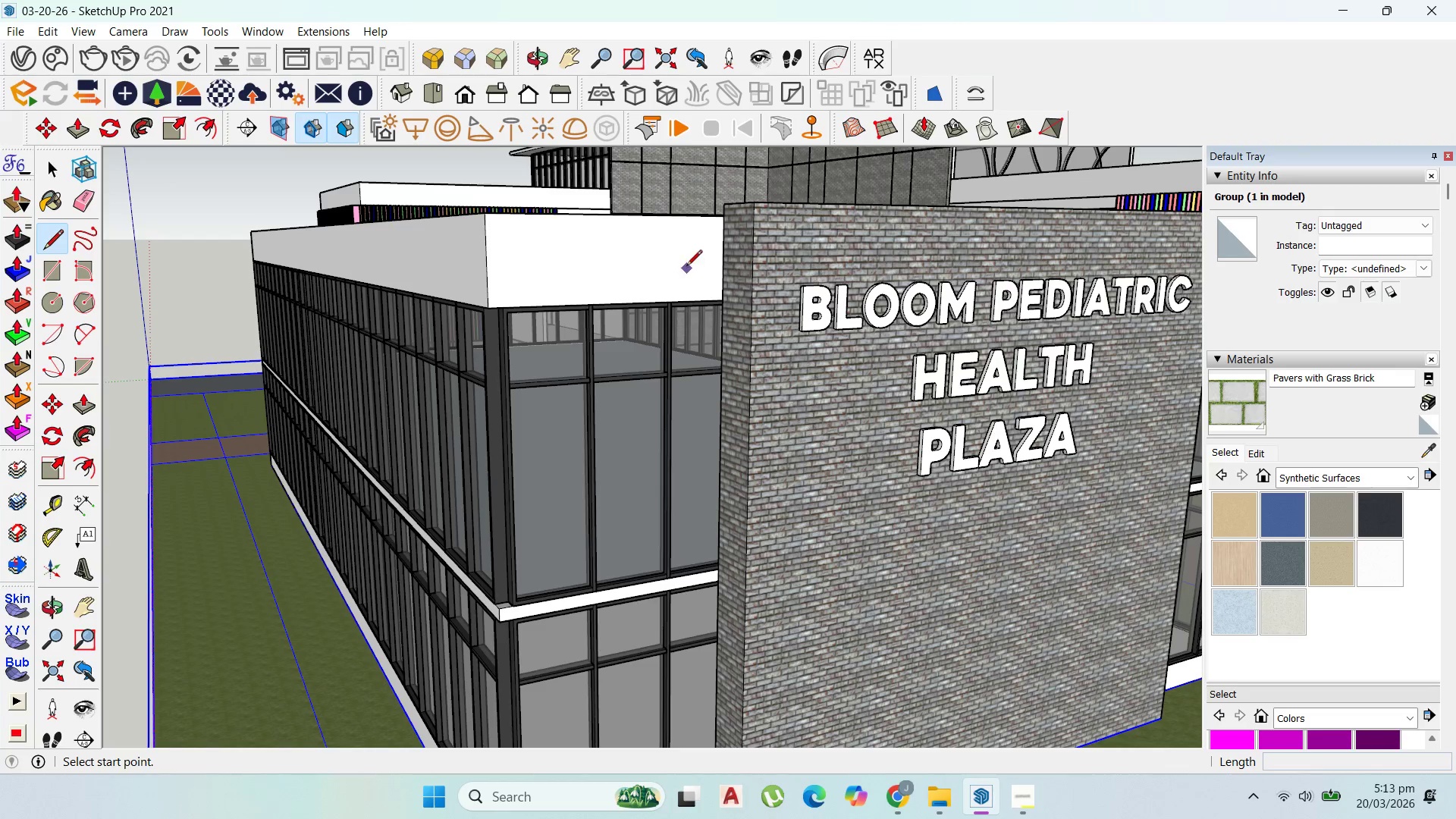 
scroll: coordinate [692, 371], scroll_direction: down, amount: 9.0
 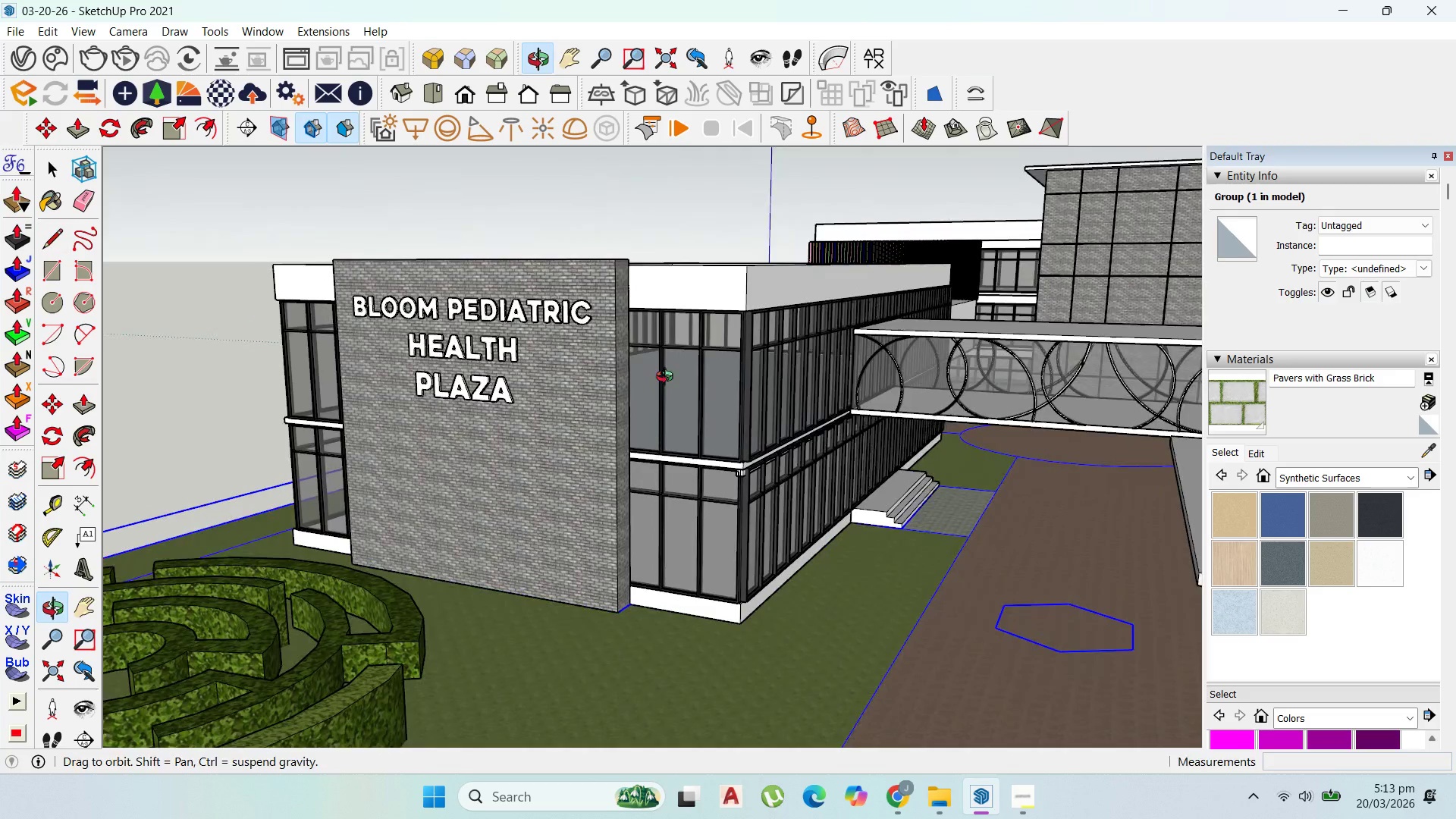 
scroll: coordinate [704, 300], scroll_direction: up, amount: 2.0
 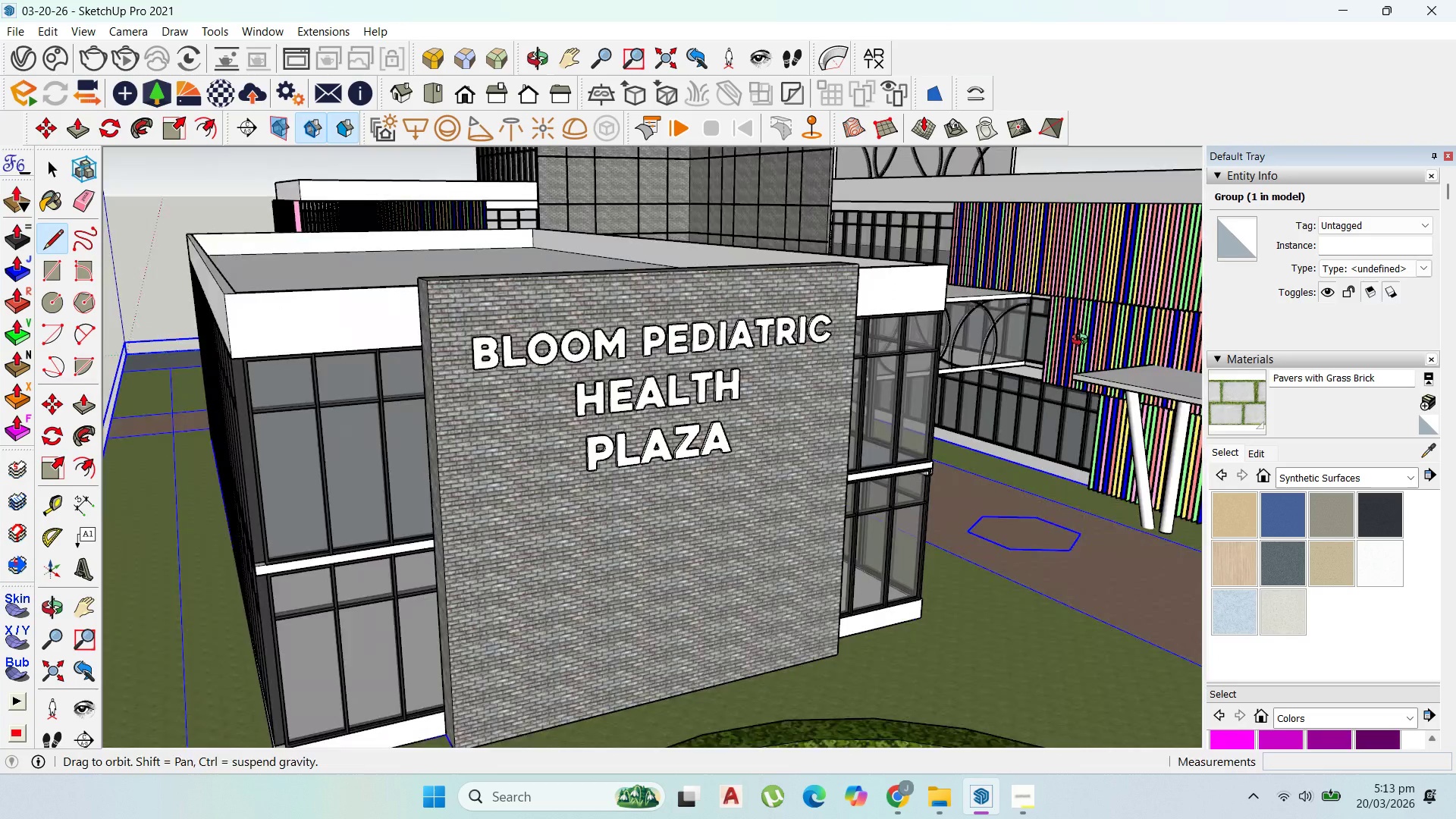 
scroll: coordinate [403, 391], scroll_direction: down, amount: 1.0
 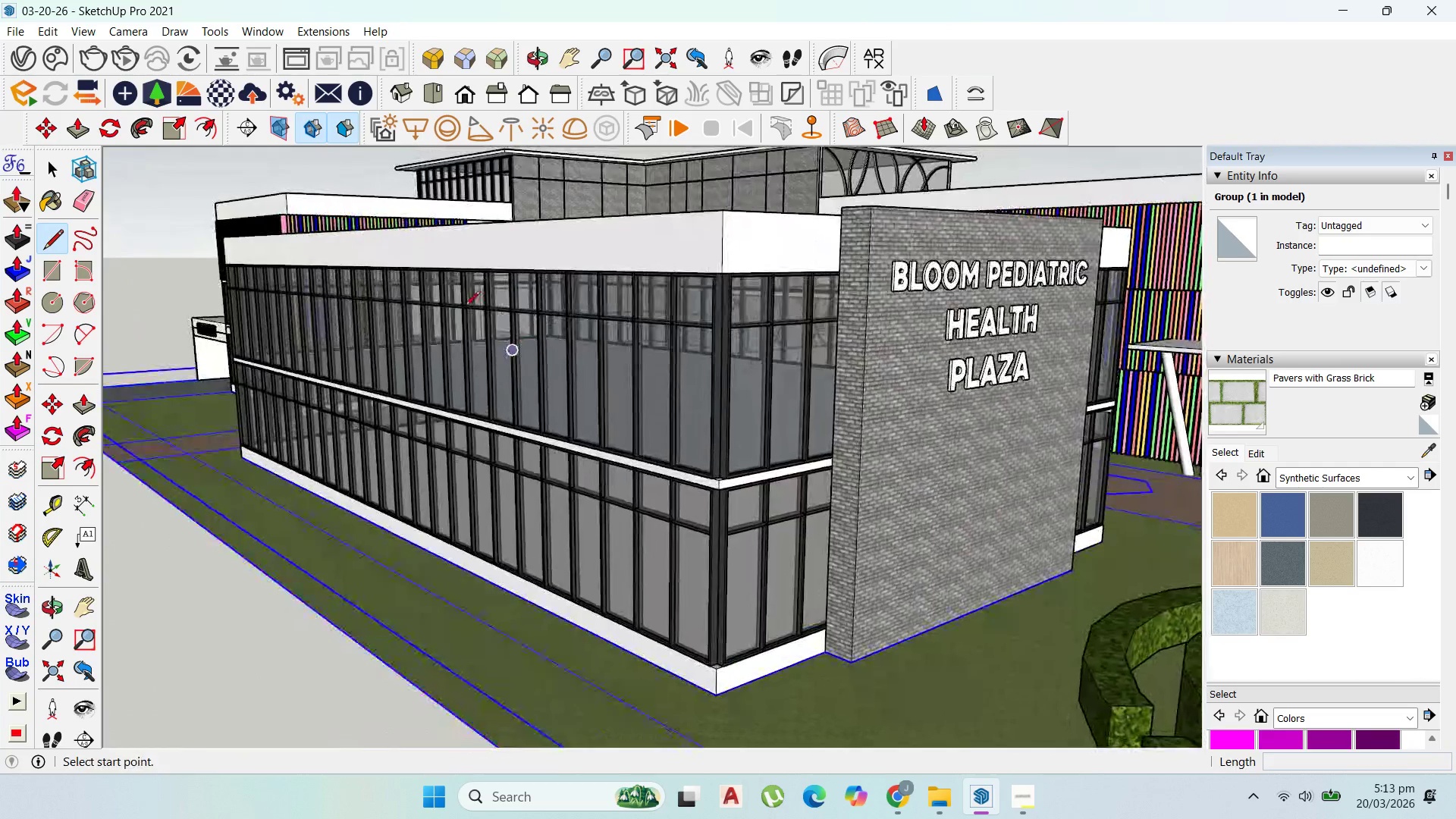 
left_click([453, 260])
 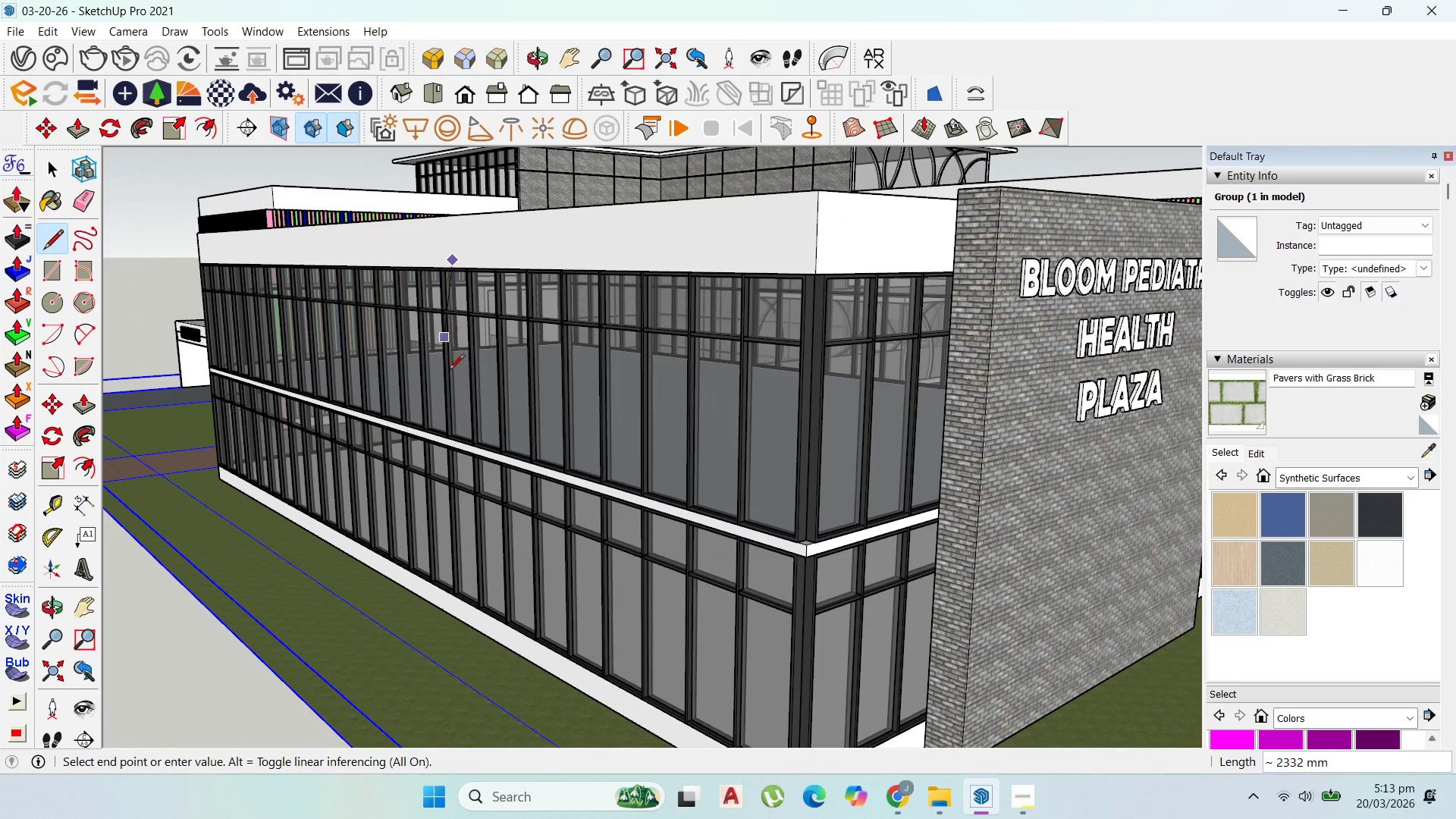 
scroll: coordinate [491, 460], scroll_direction: up, amount: 4.0
 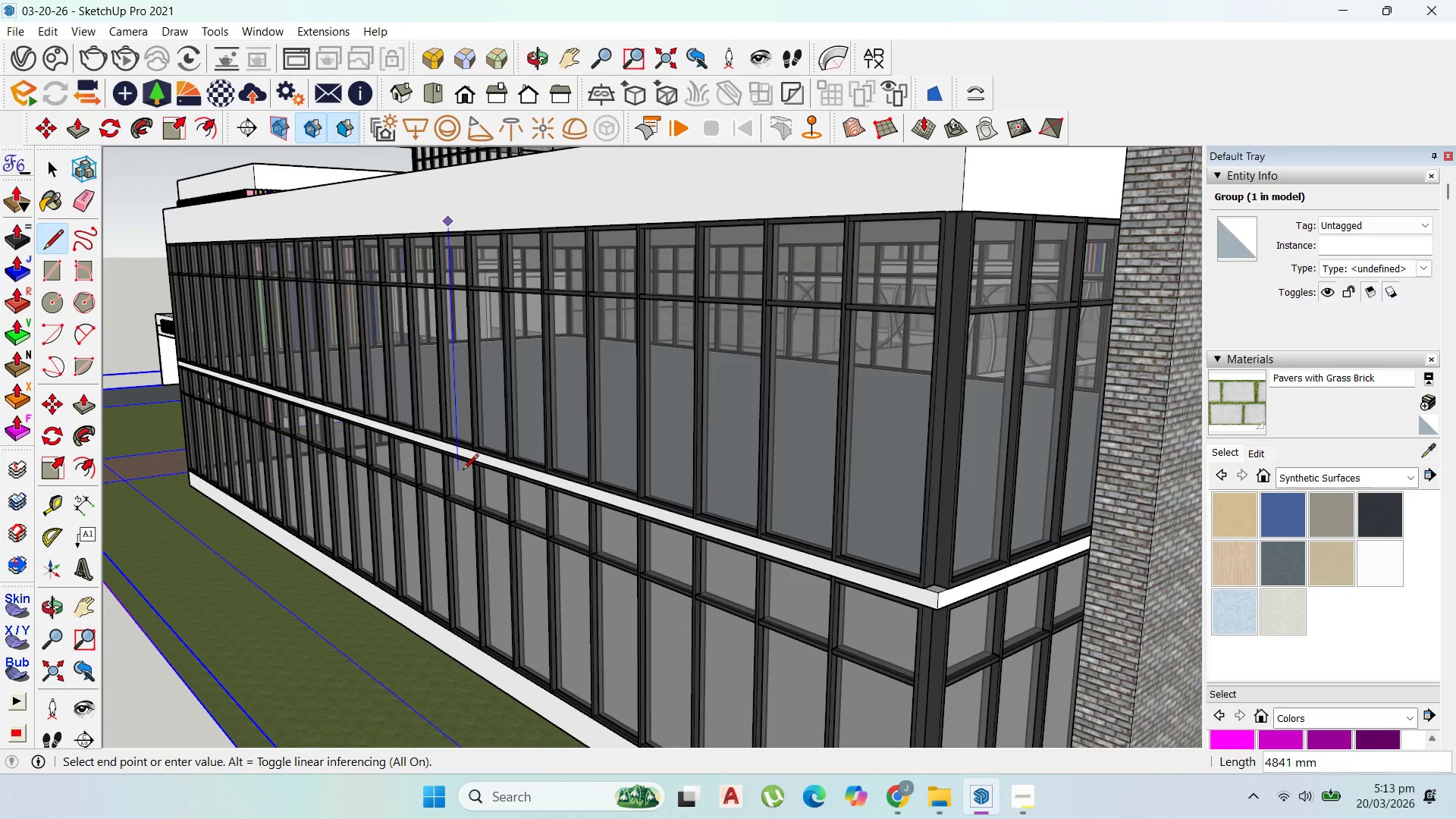 
left_click([463, 471])
 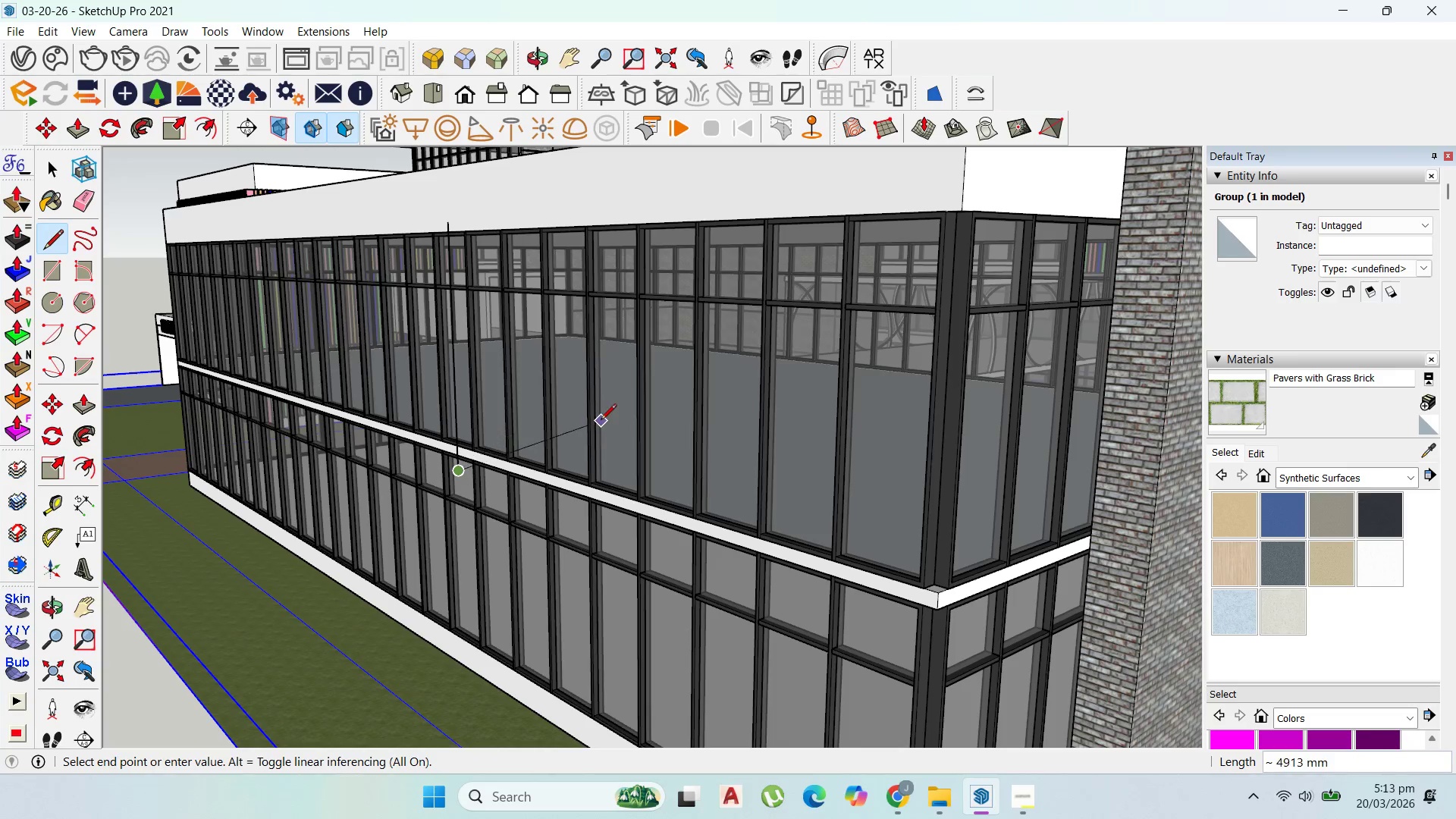 
scroll: coordinate [601, 421], scroll_direction: down, amount: 1.0
 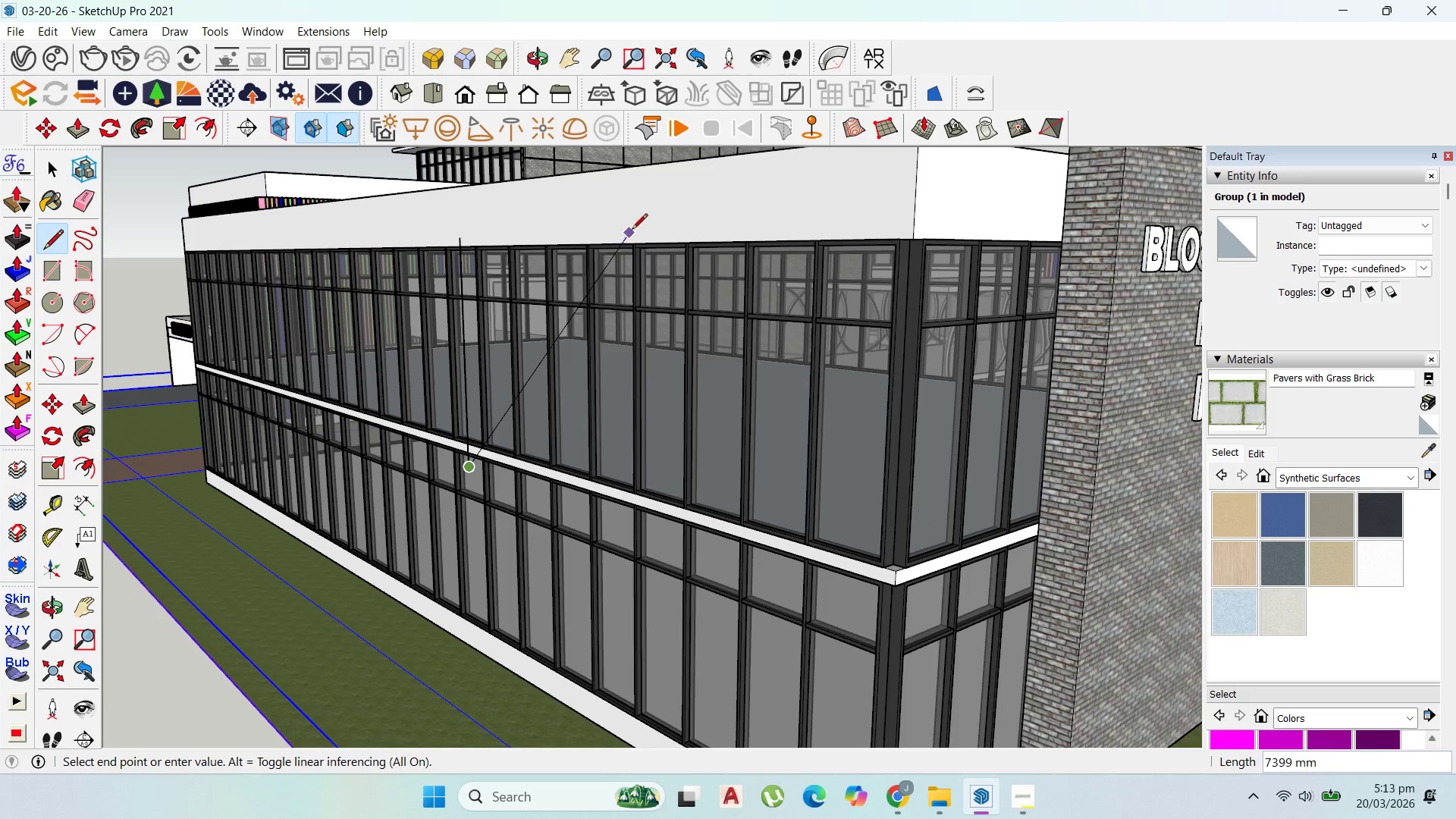 
left_click([638, 226])
 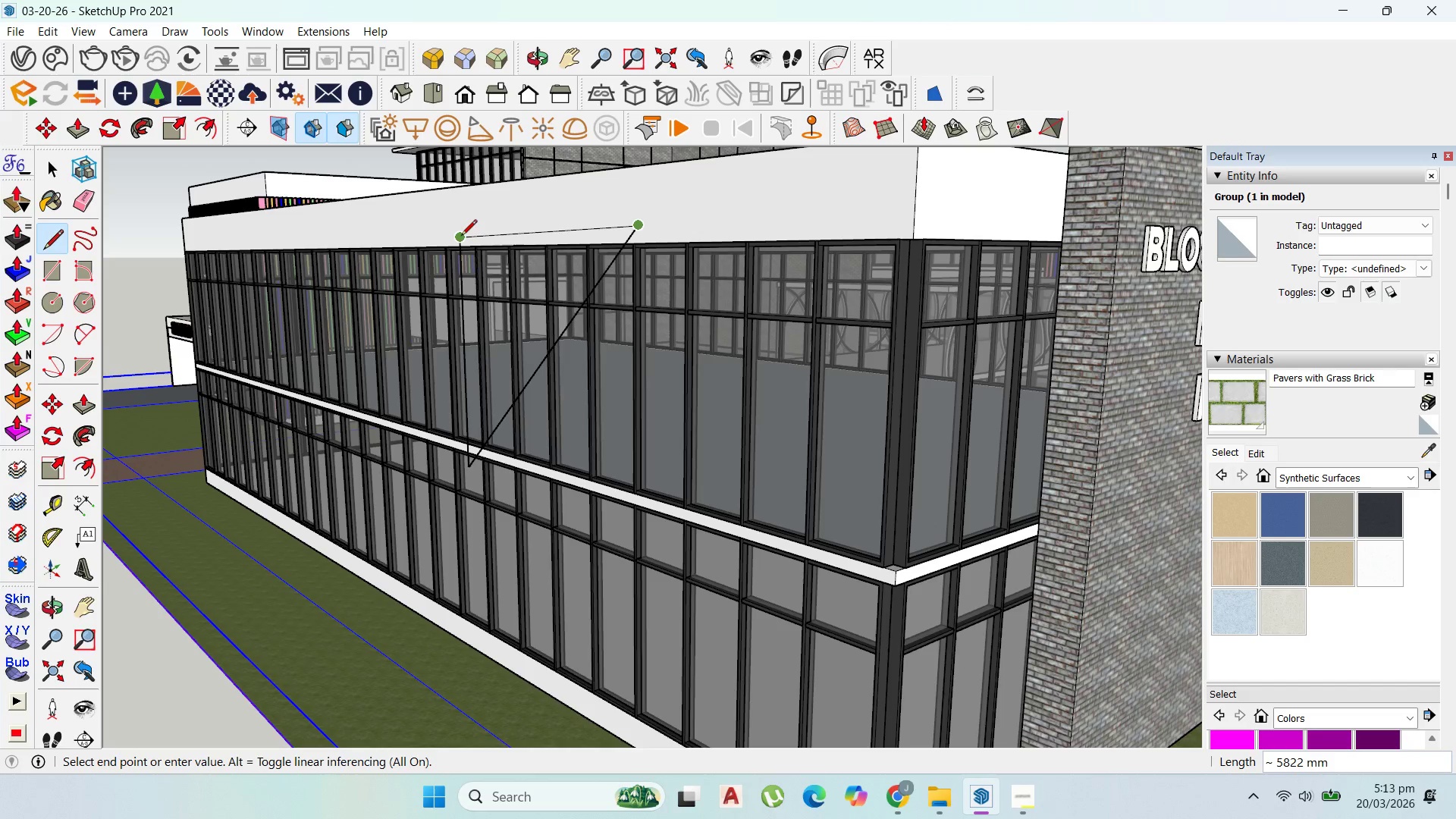 
left_click([461, 237])
 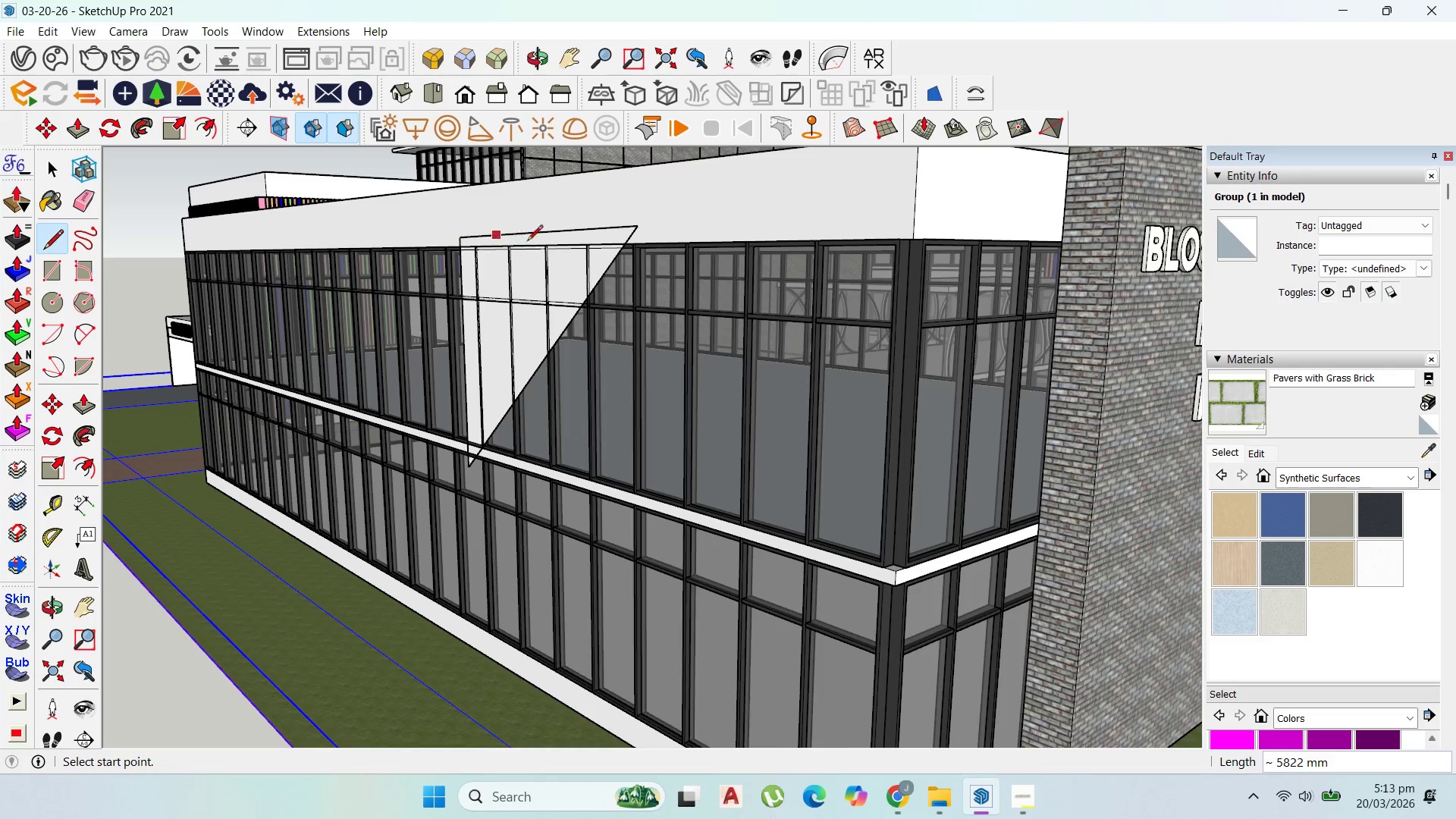 
scroll: coordinate [534, 246], scroll_direction: down, amount: 5.0
 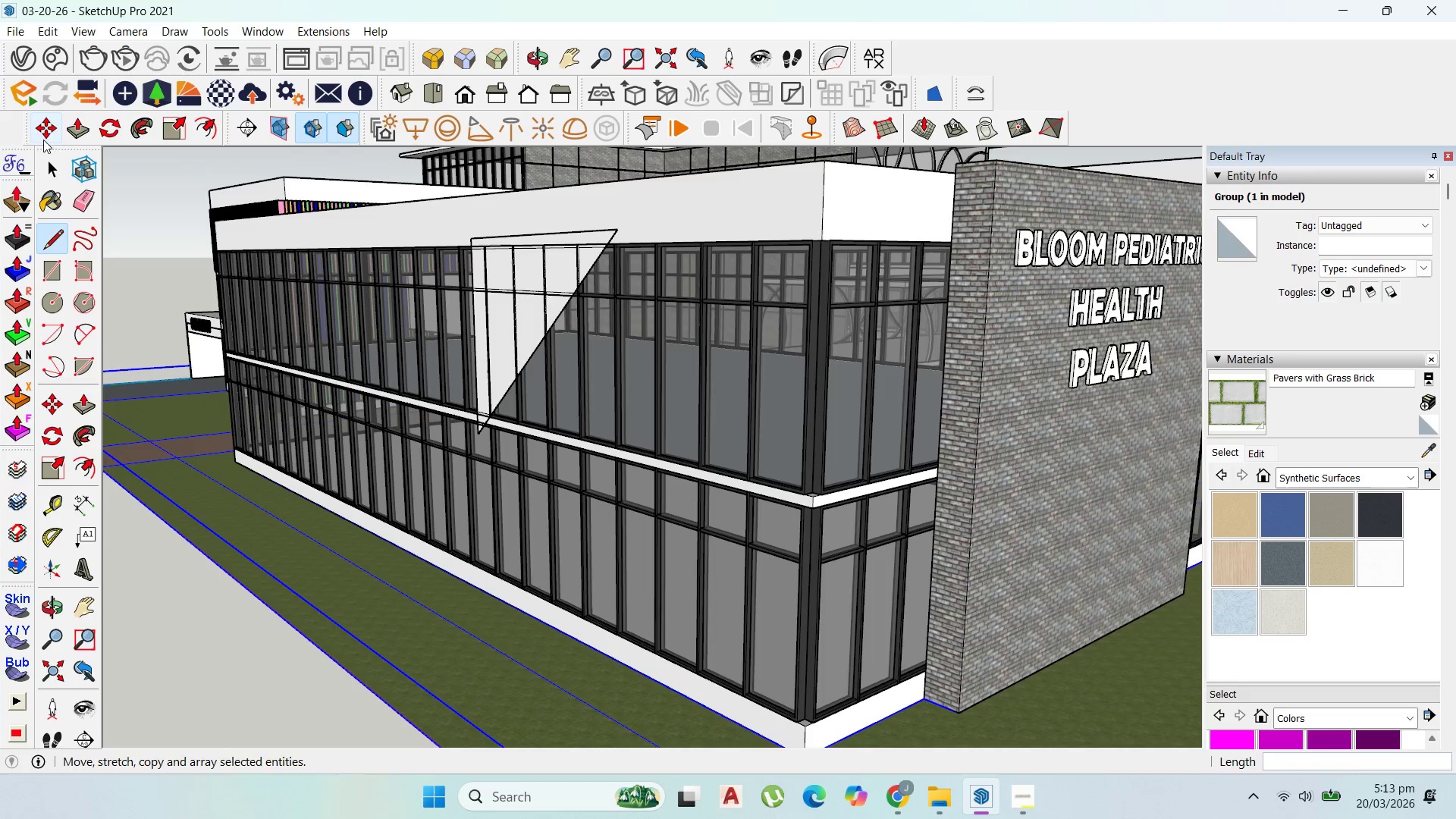 
left_click([55, 155])
 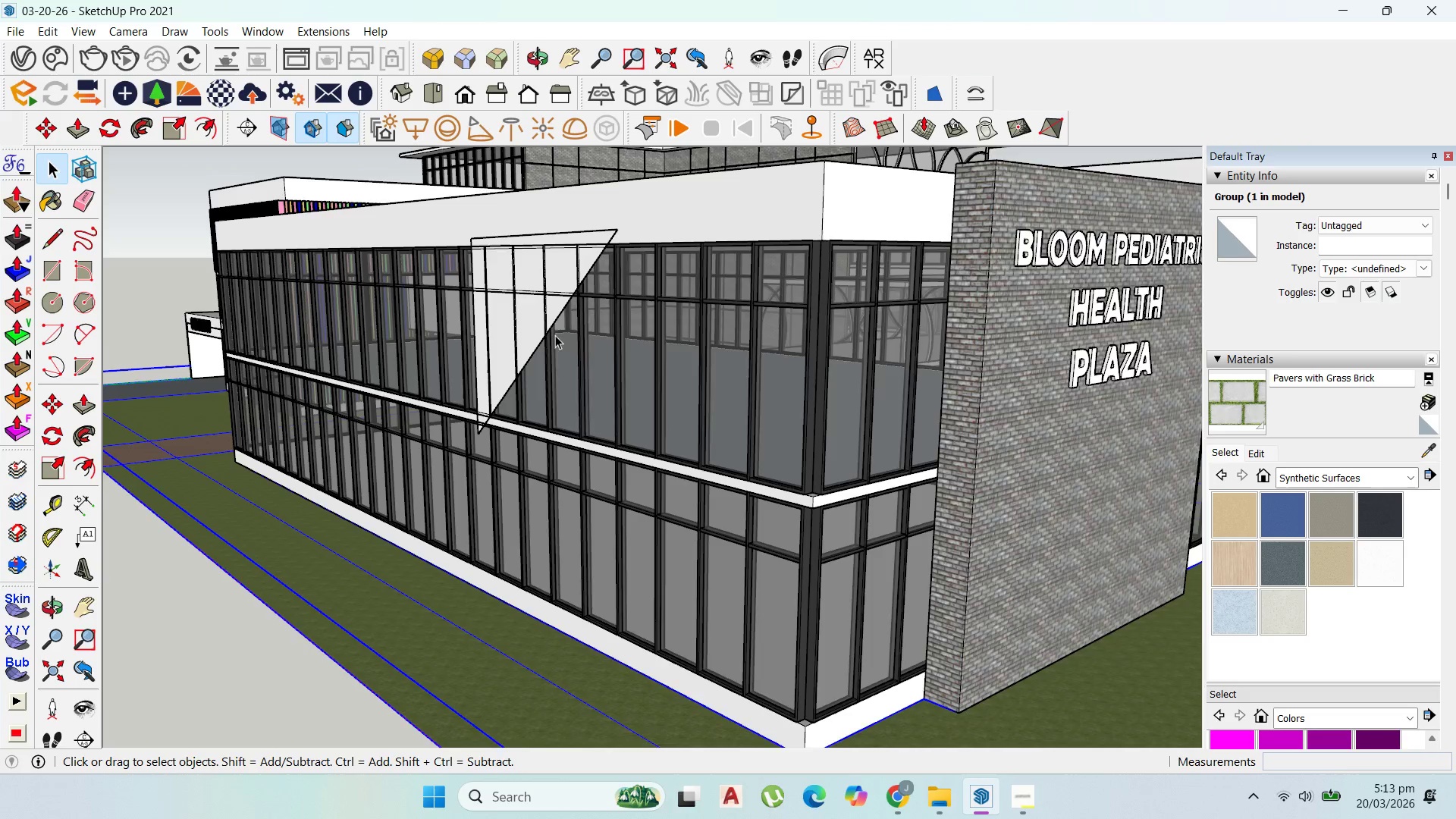 
scroll: coordinate [556, 334], scroll_direction: up, amount: 1.0
 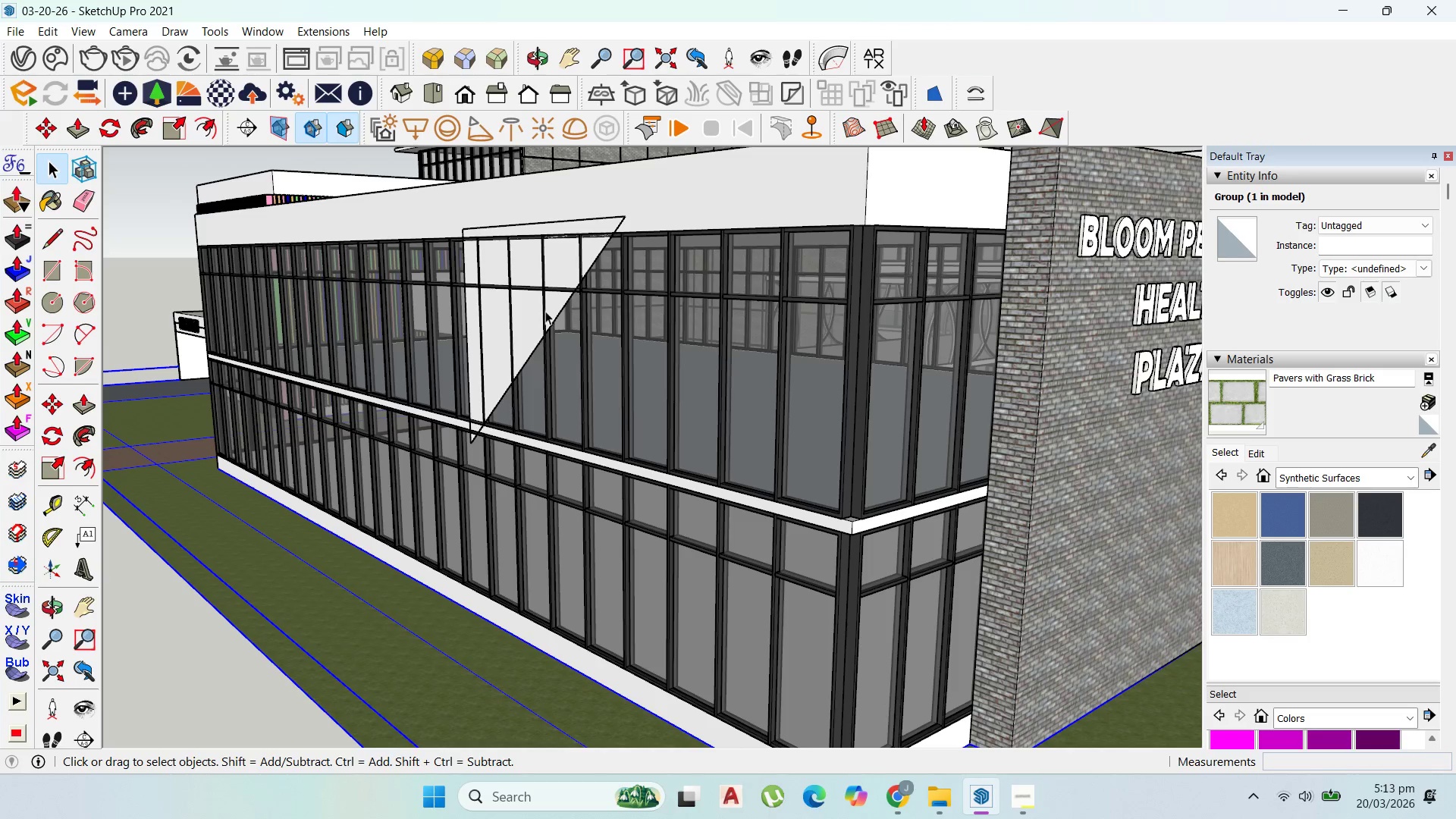 
left_click([551, 309])
 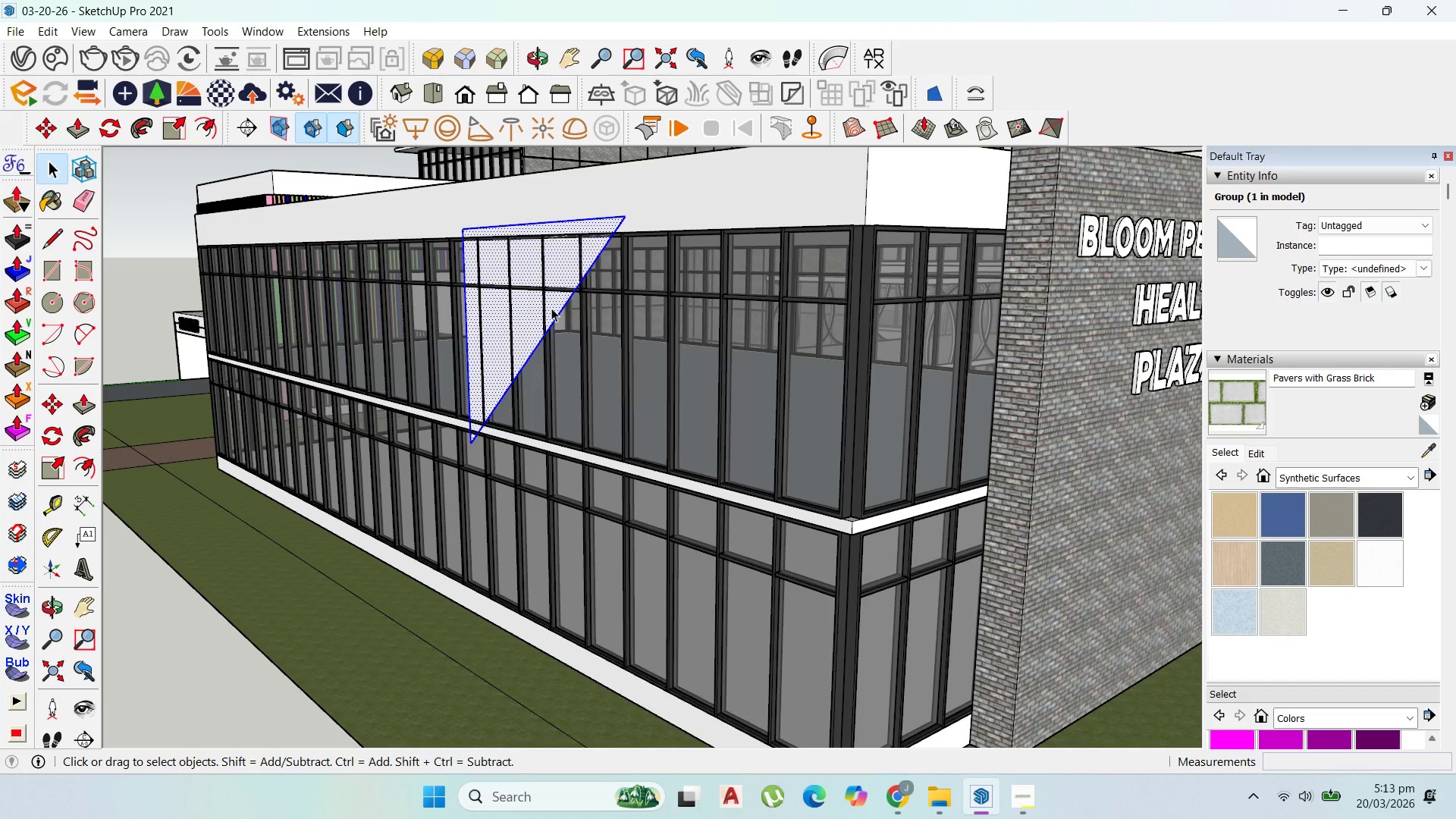 
right_click([551, 308])
 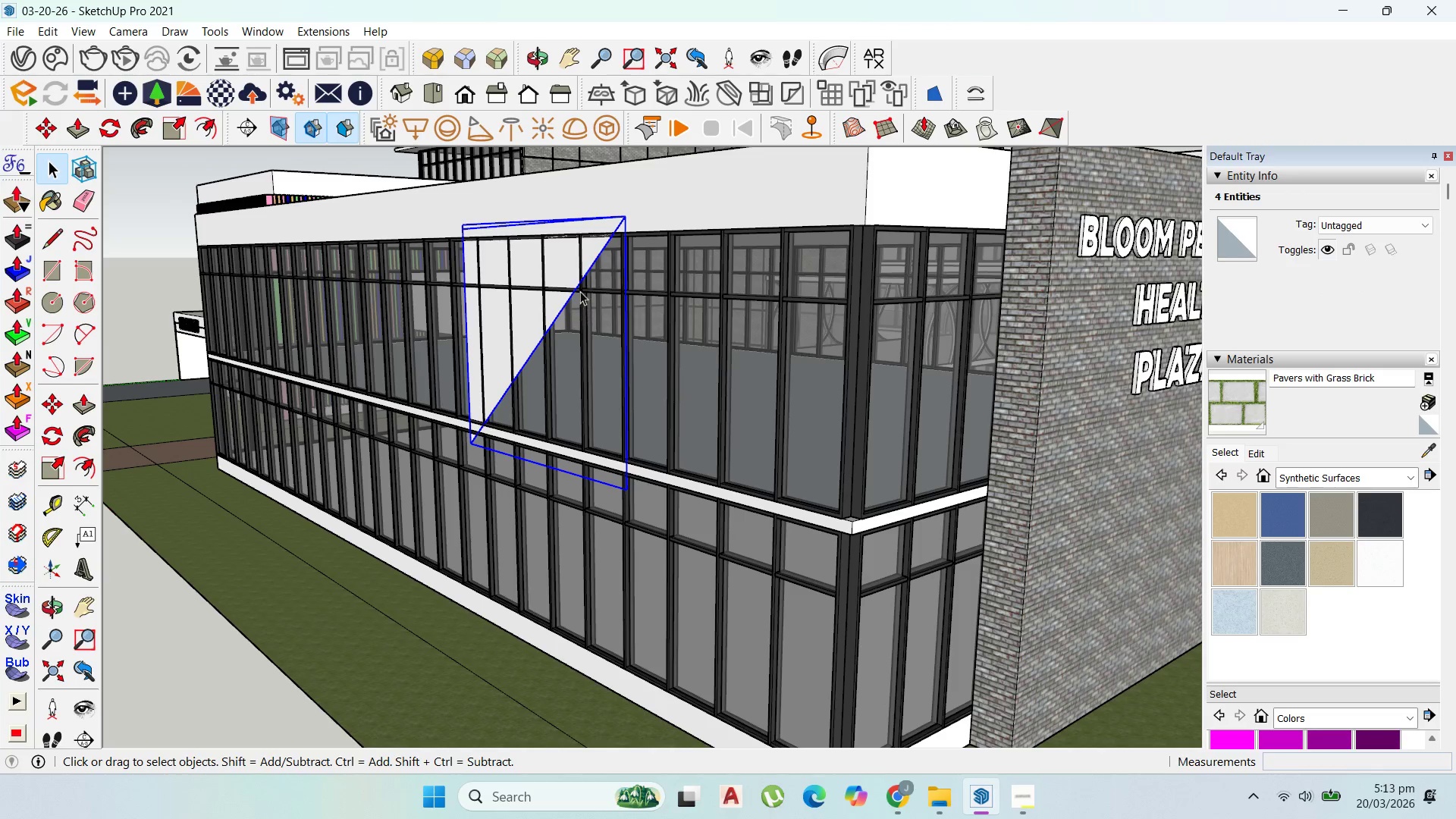 
double_click([574, 280])
 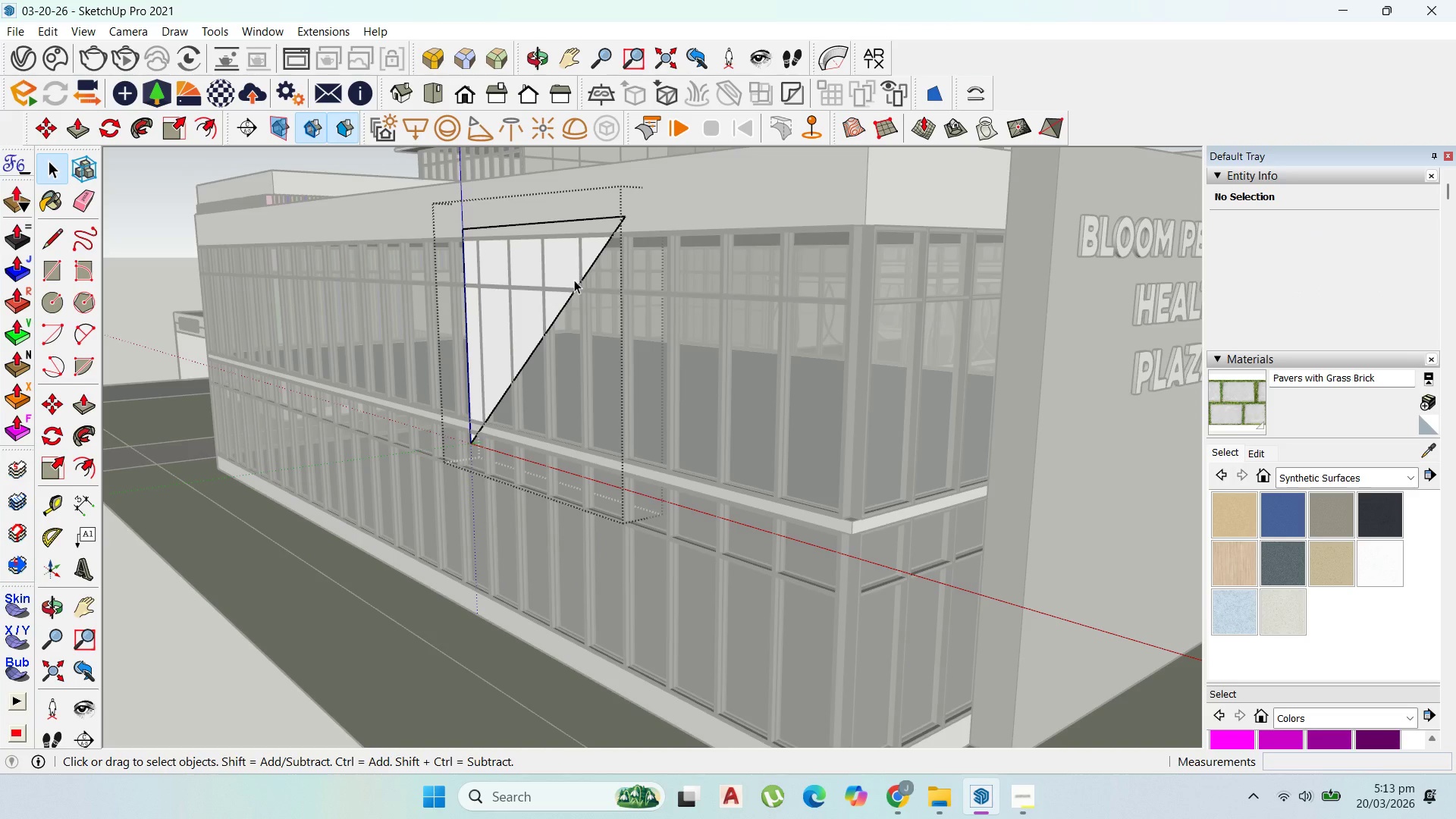 
key(P)
 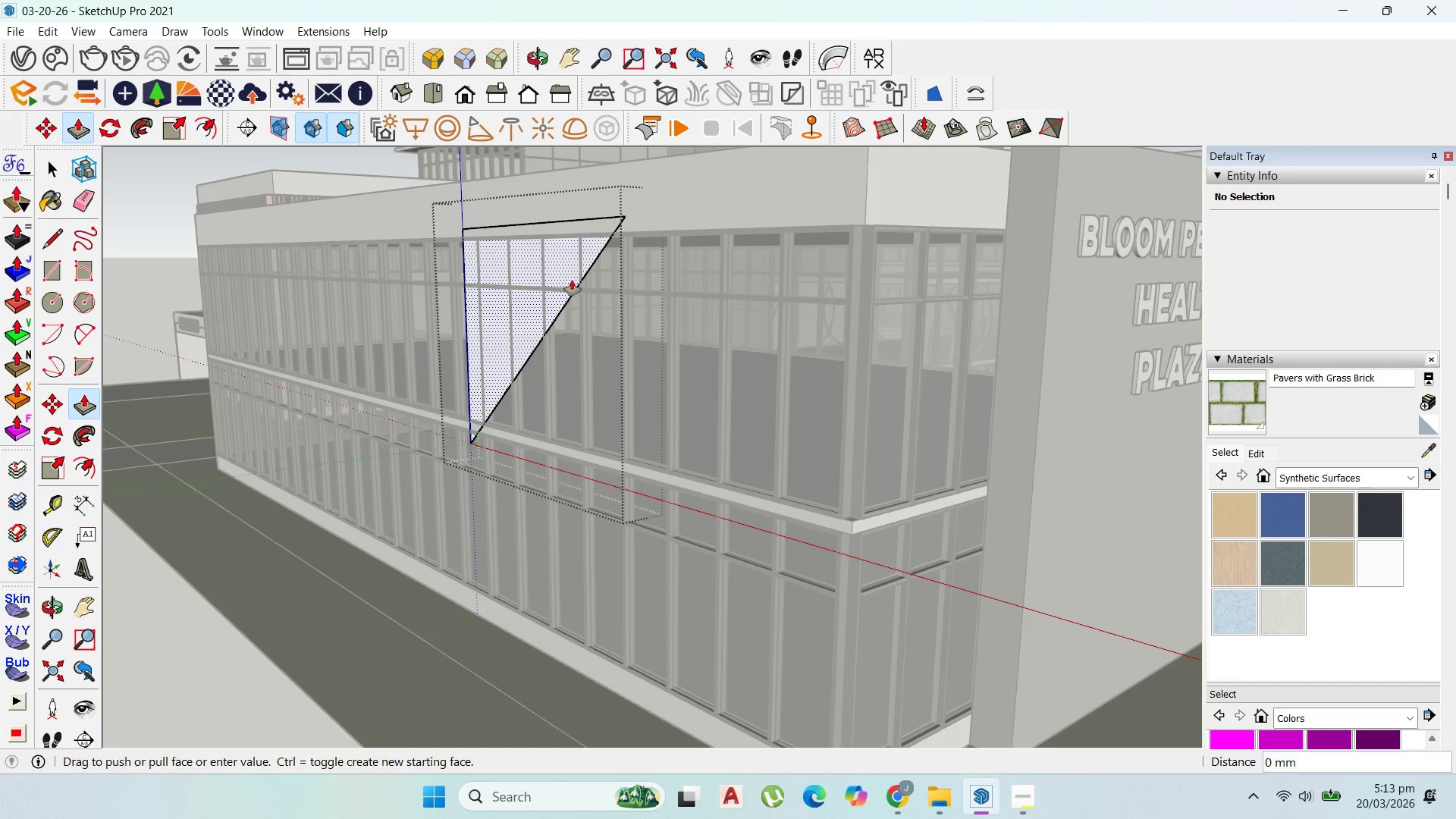 
left_click_drag(start_coordinate=[573, 280], to_coordinate=[568, 281])
 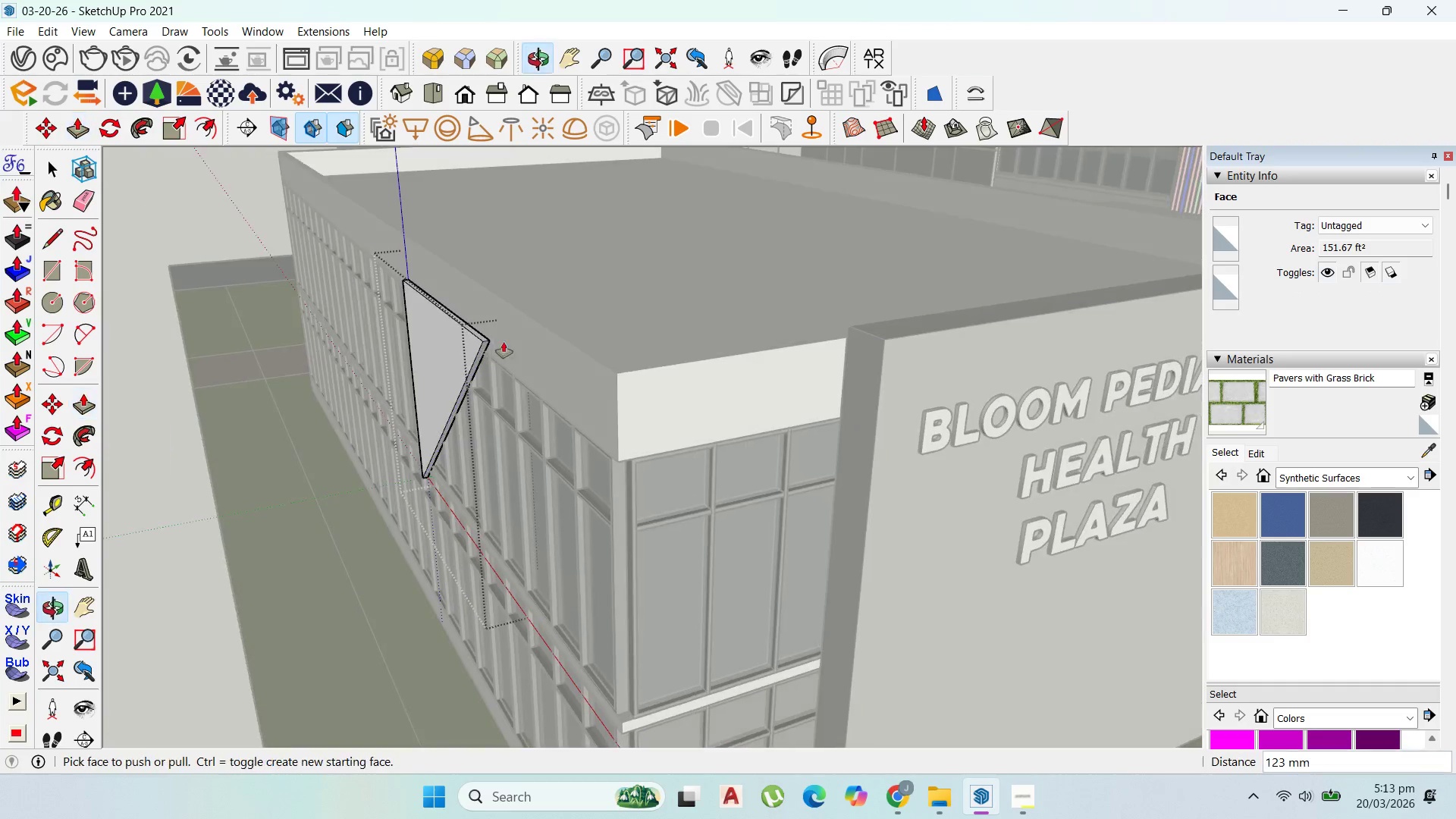 
scroll: coordinate [549, 298], scroll_direction: down, amount: 5.0
 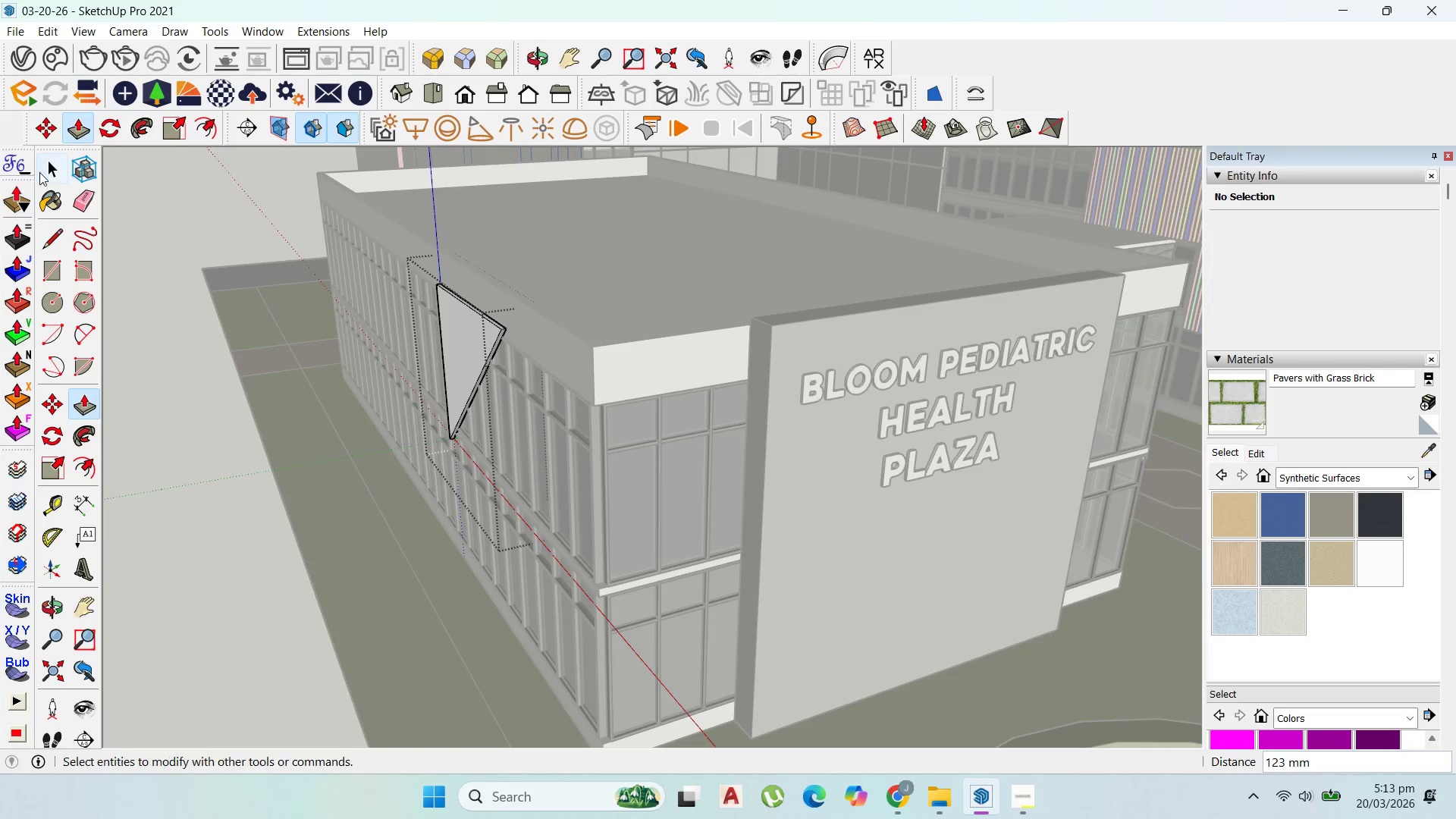 
key(Escape)
 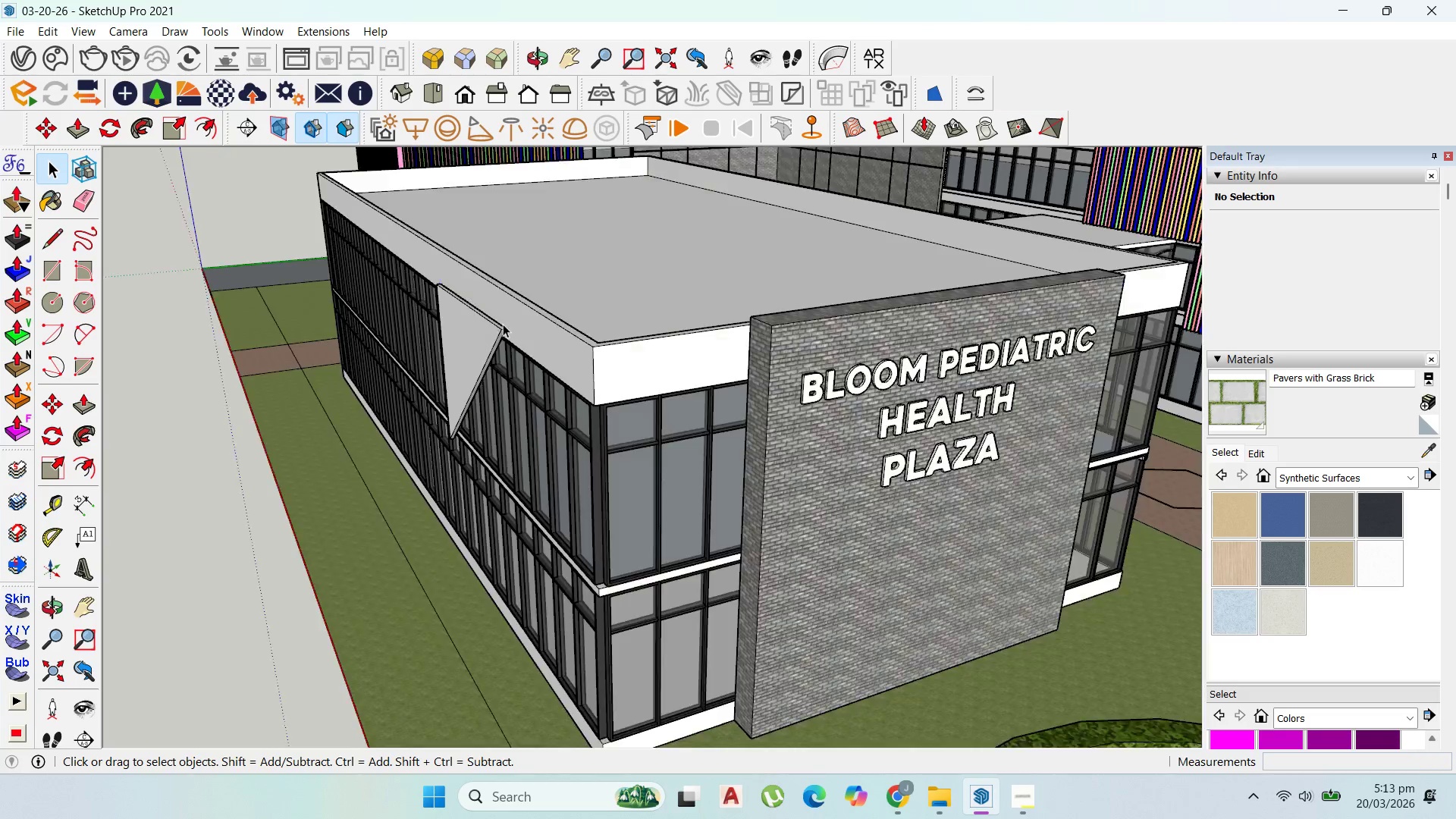 
double_click([502, 330])
 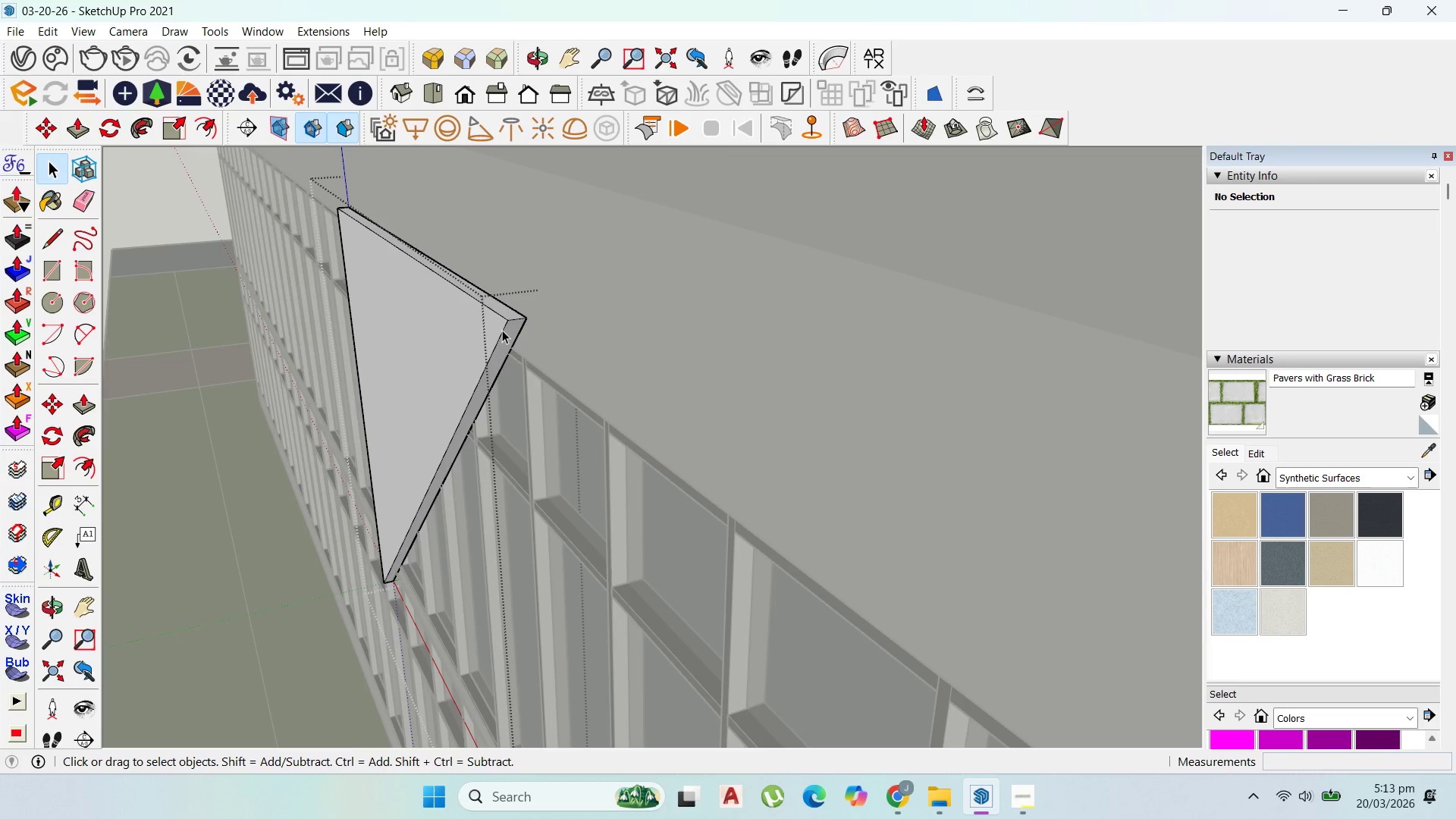 
scroll: coordinate [499, 331], scroll_direction: up, amount: 13.0
 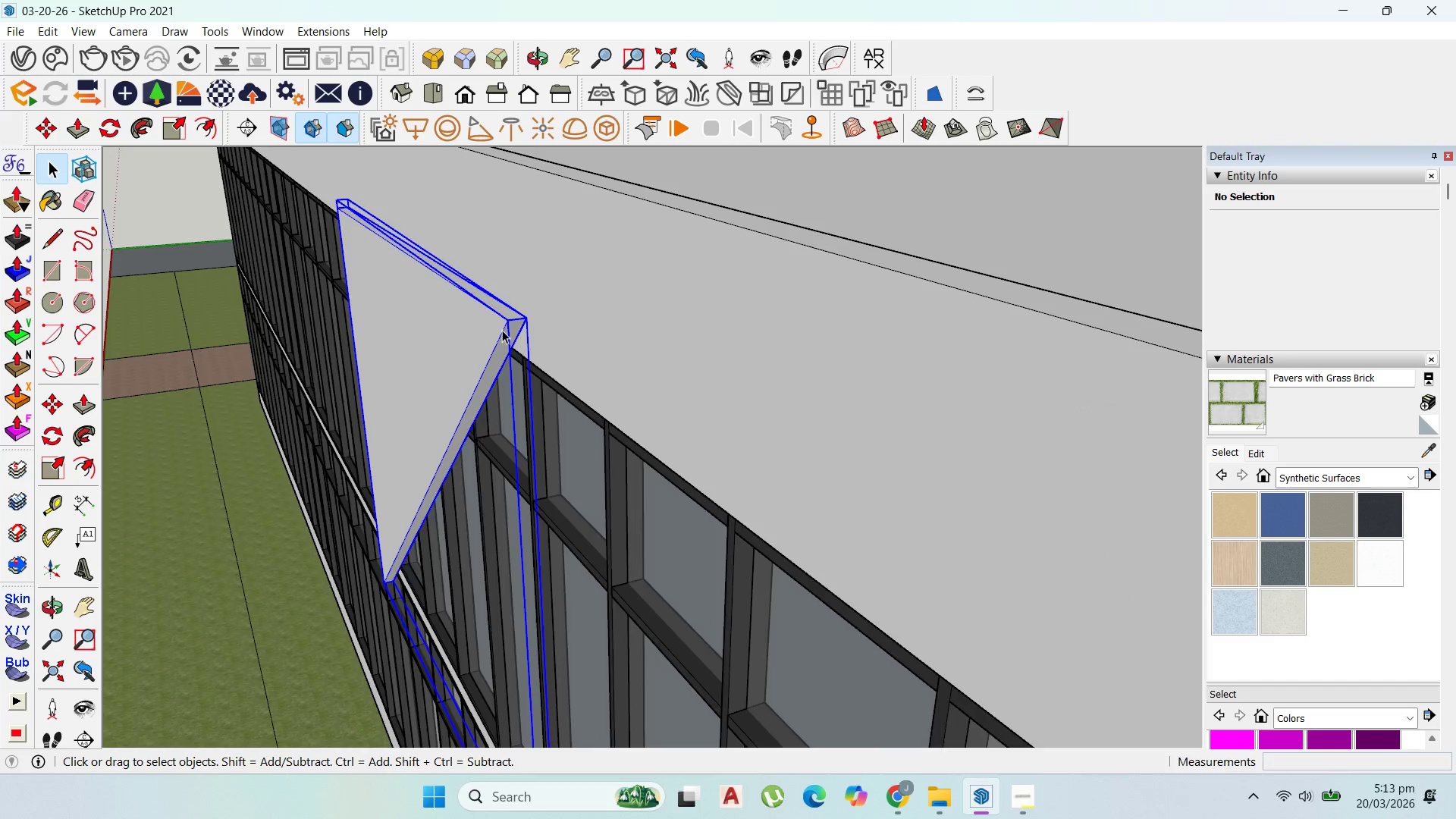 
triple_click([502, 330])
 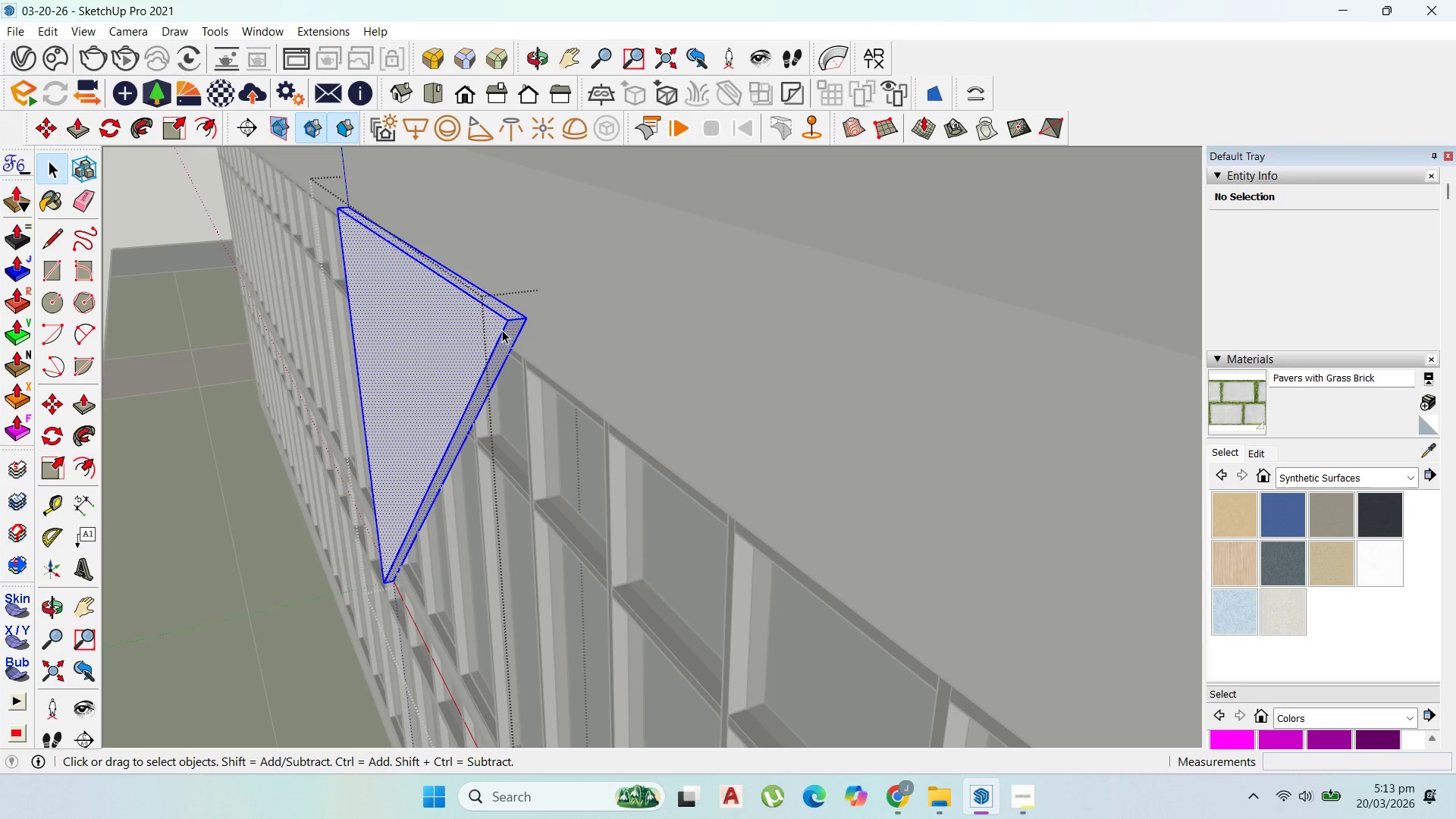 
triple_click([502, 330])
 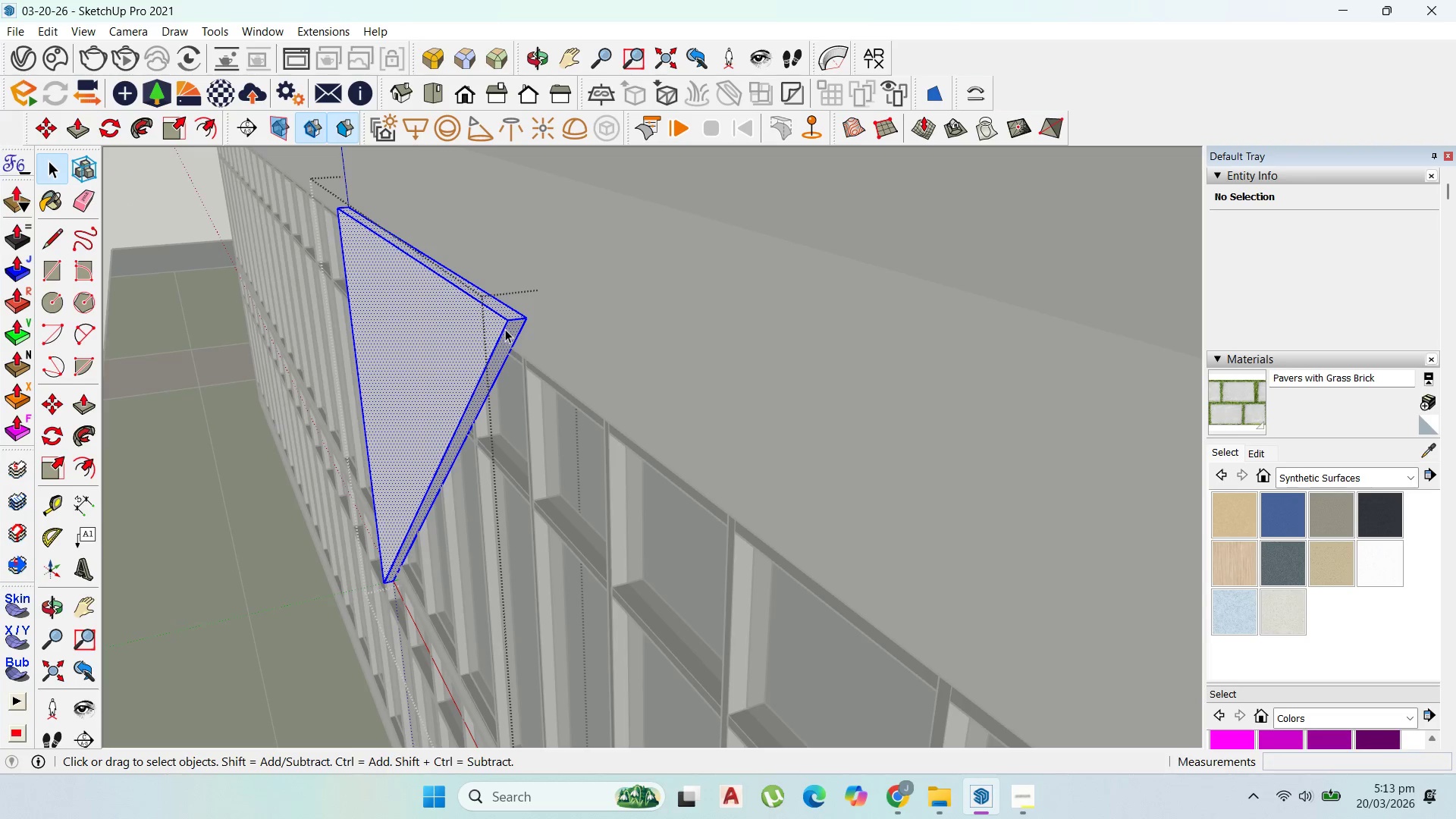 
scroll: coordinate [507, 329], scroll_direction: up, amount: 3.0
 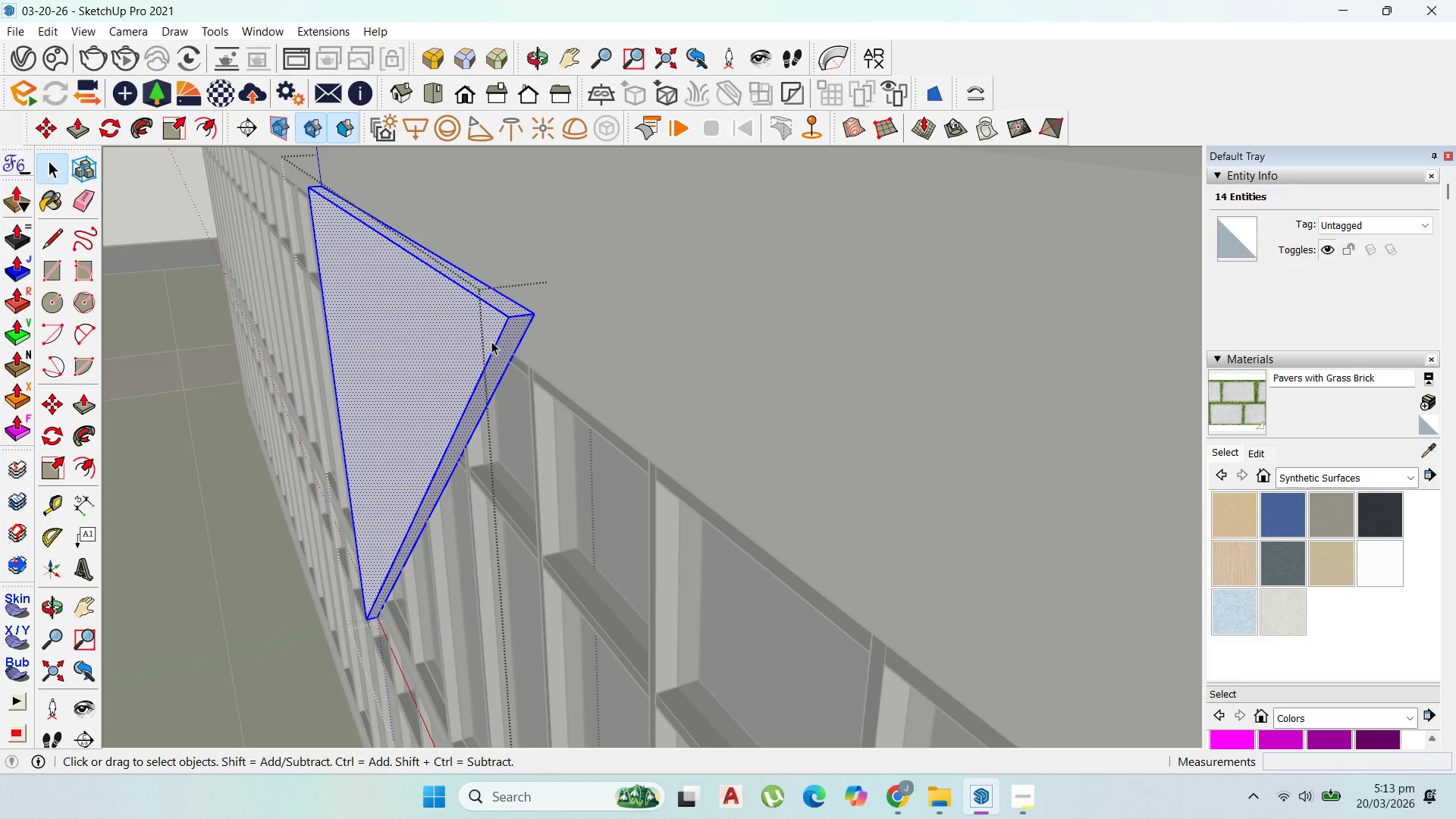 
key(P)
 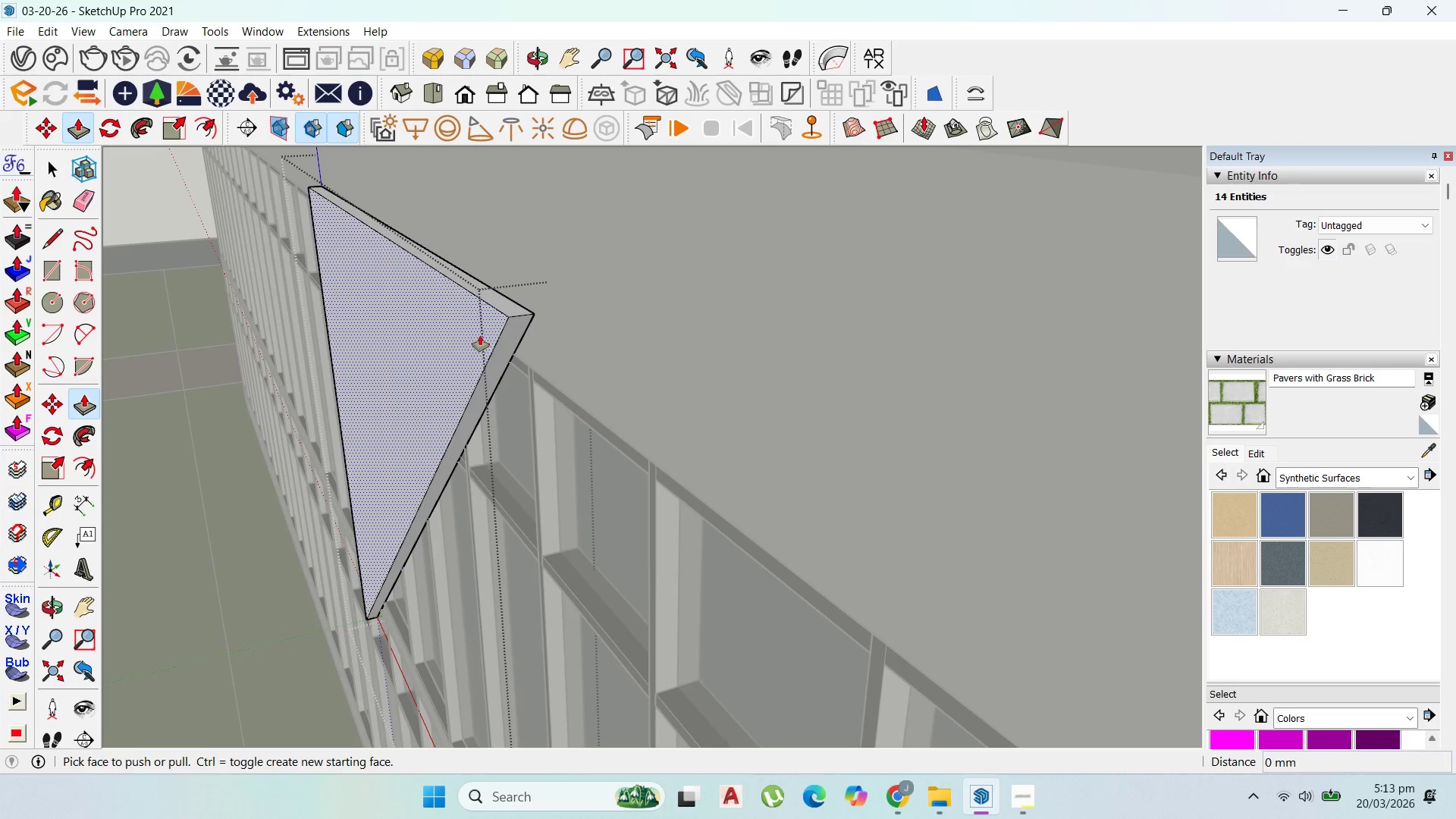 
left_click_drag(start_coordinate=[480, 335], to_coordinate=[490, 336])
 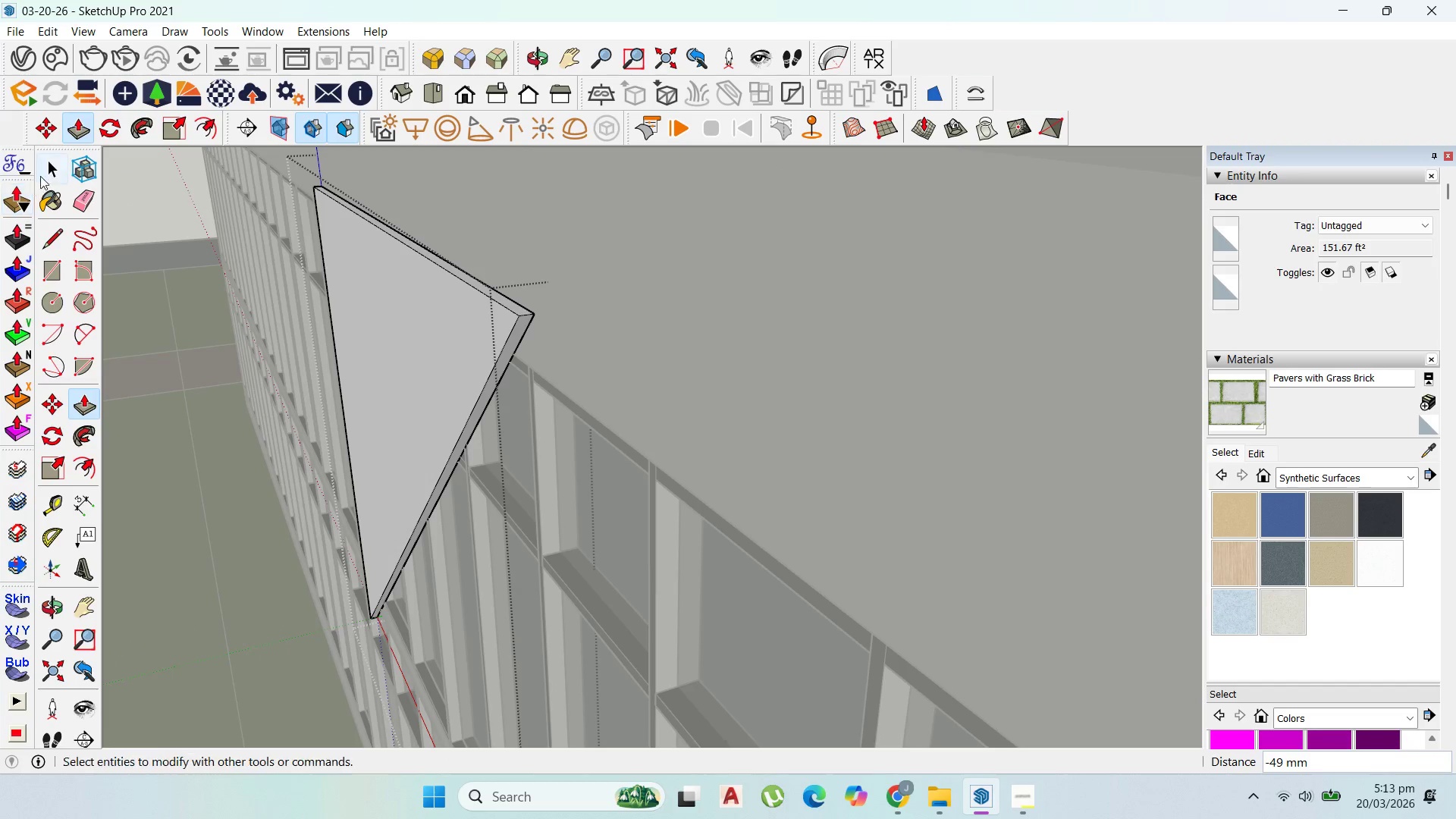 
key(Escape)
 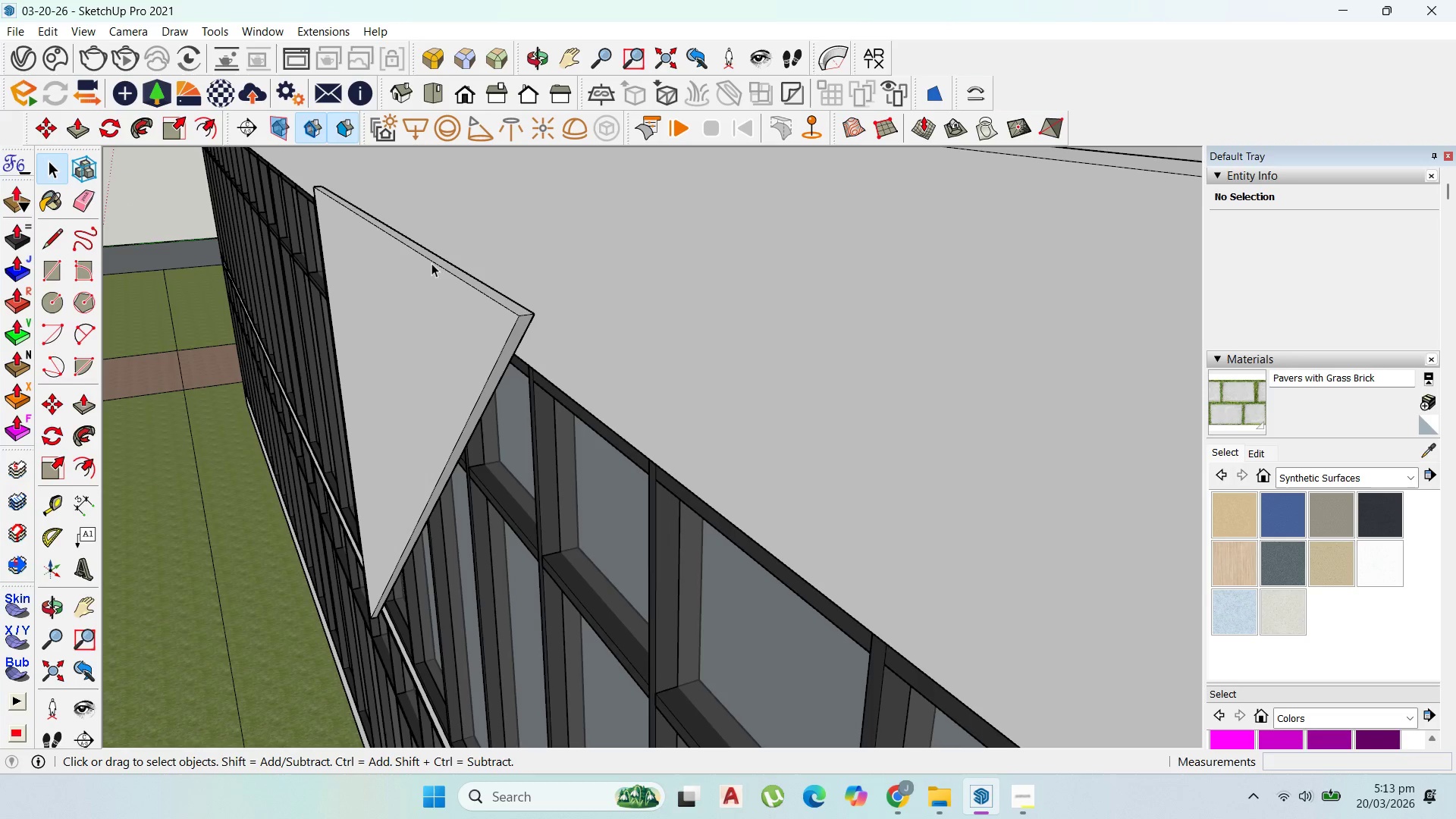 
key(Escape)
 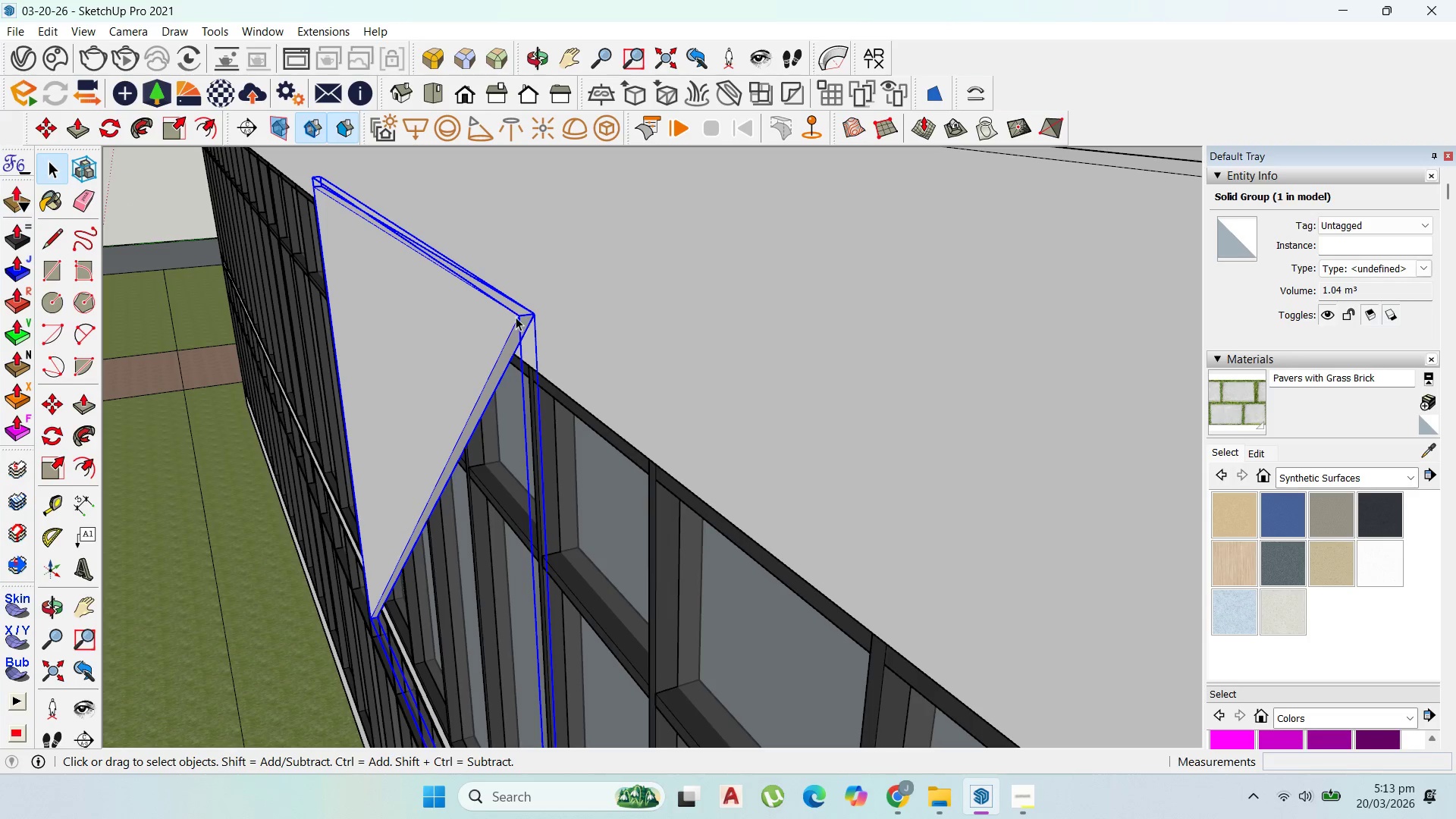 
key(M)
 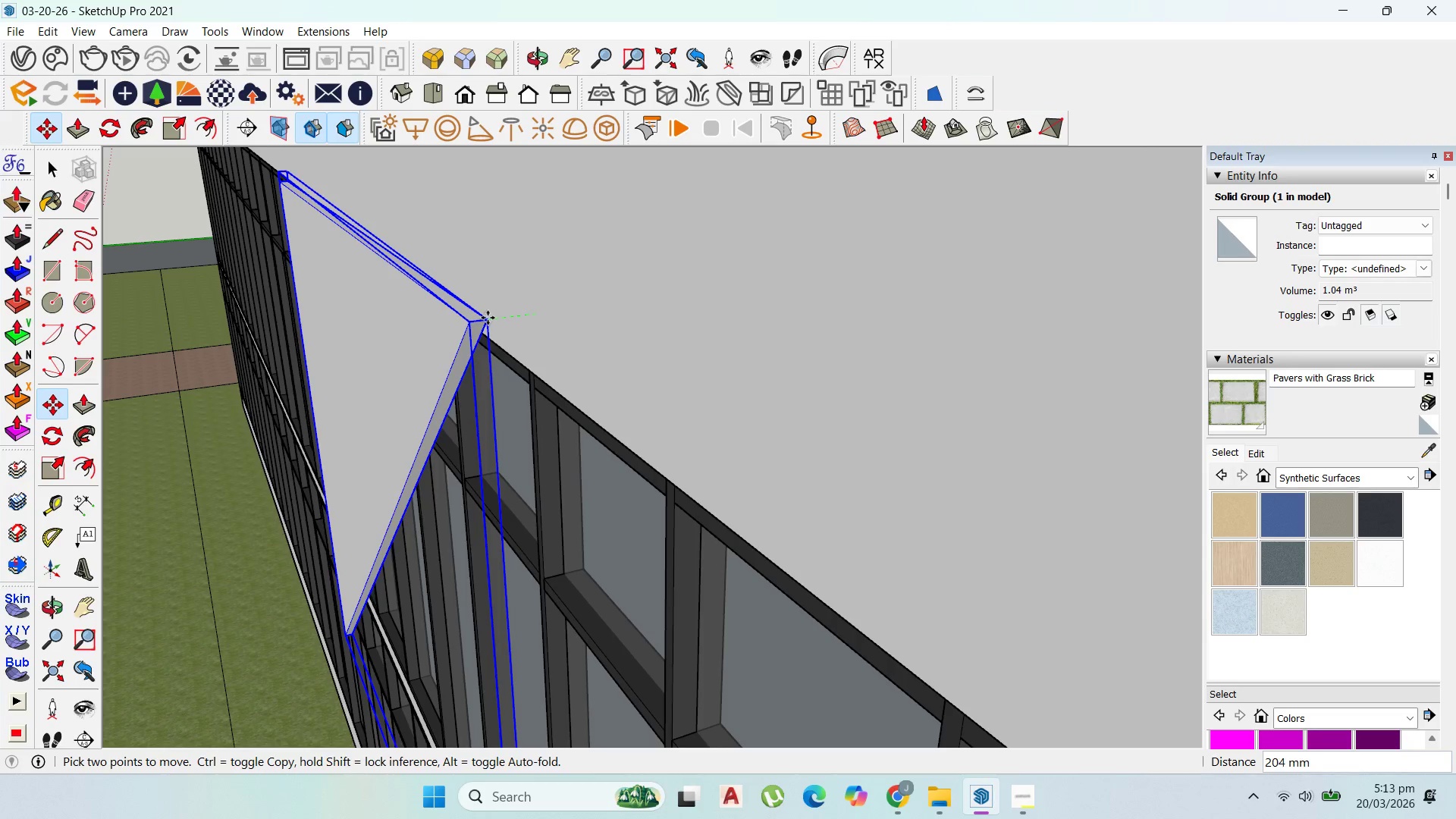 
scroll: coordinate [522, 316], scroll_direction: up, amount: 1.0
 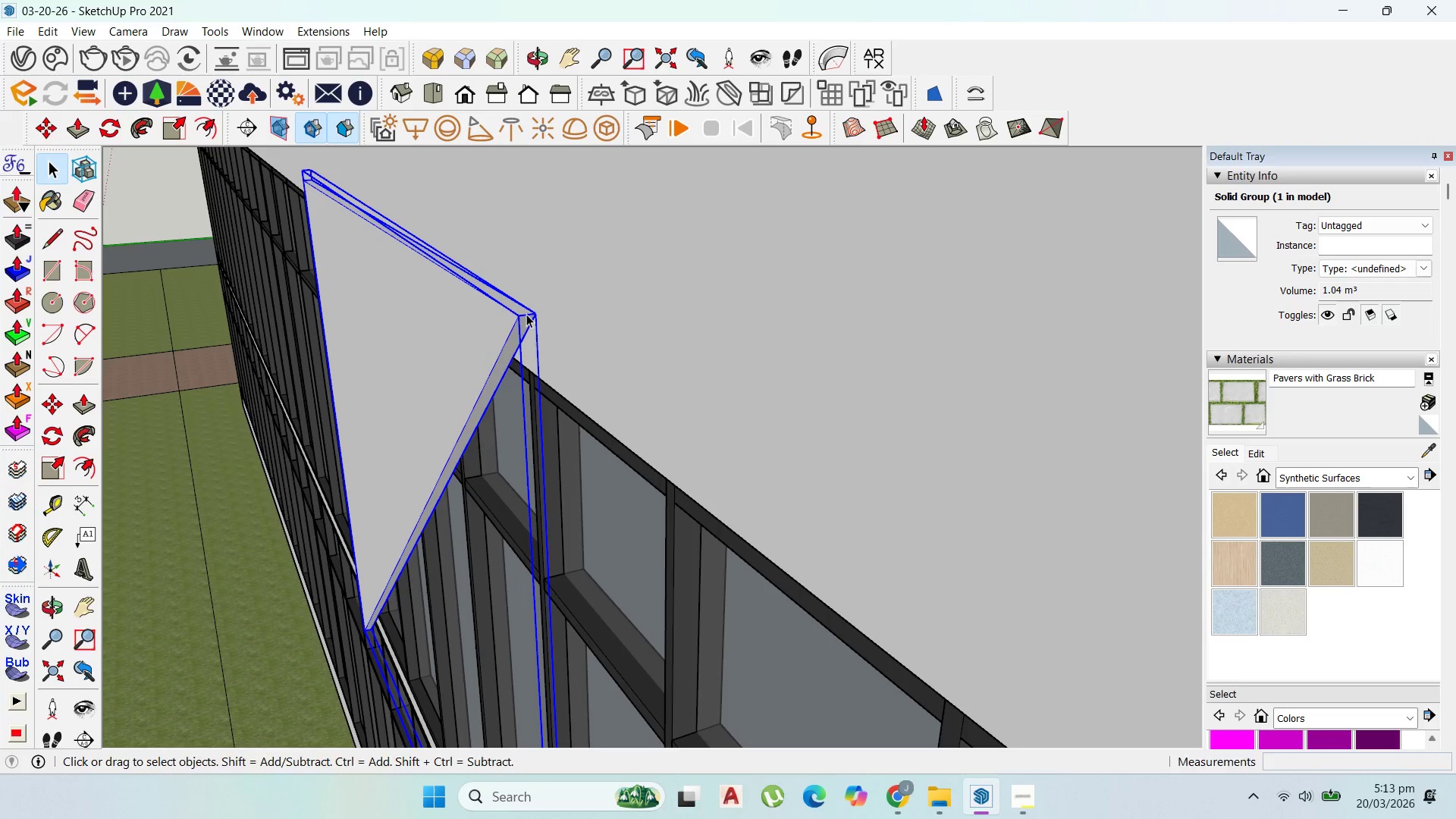 
left_click_drag(start_coordinate=[492, 318], to_coordinate=[496, 318])
 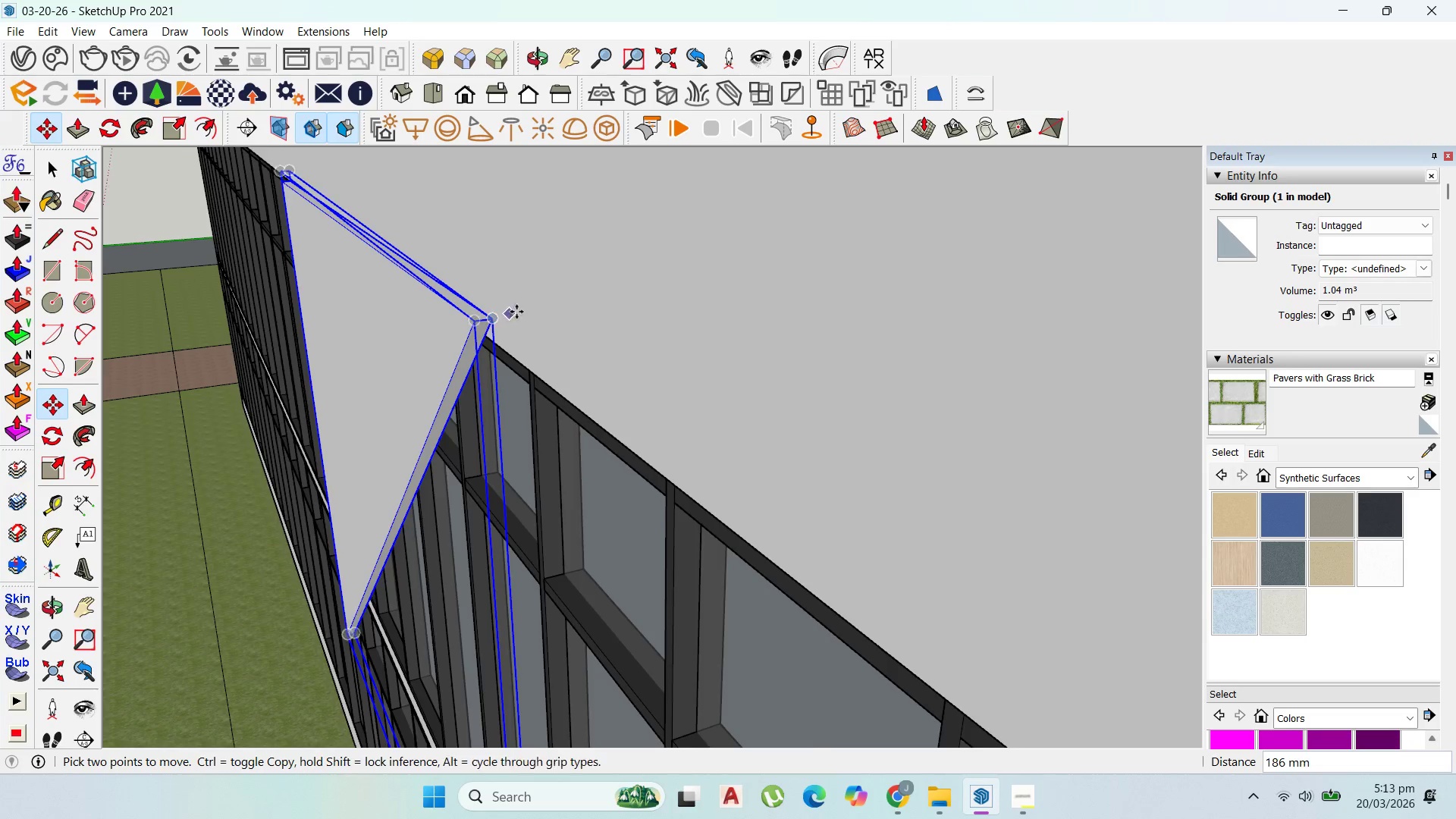 
scroll: coordinate [882, 324], scroll_direction: down, amount: 24.0
 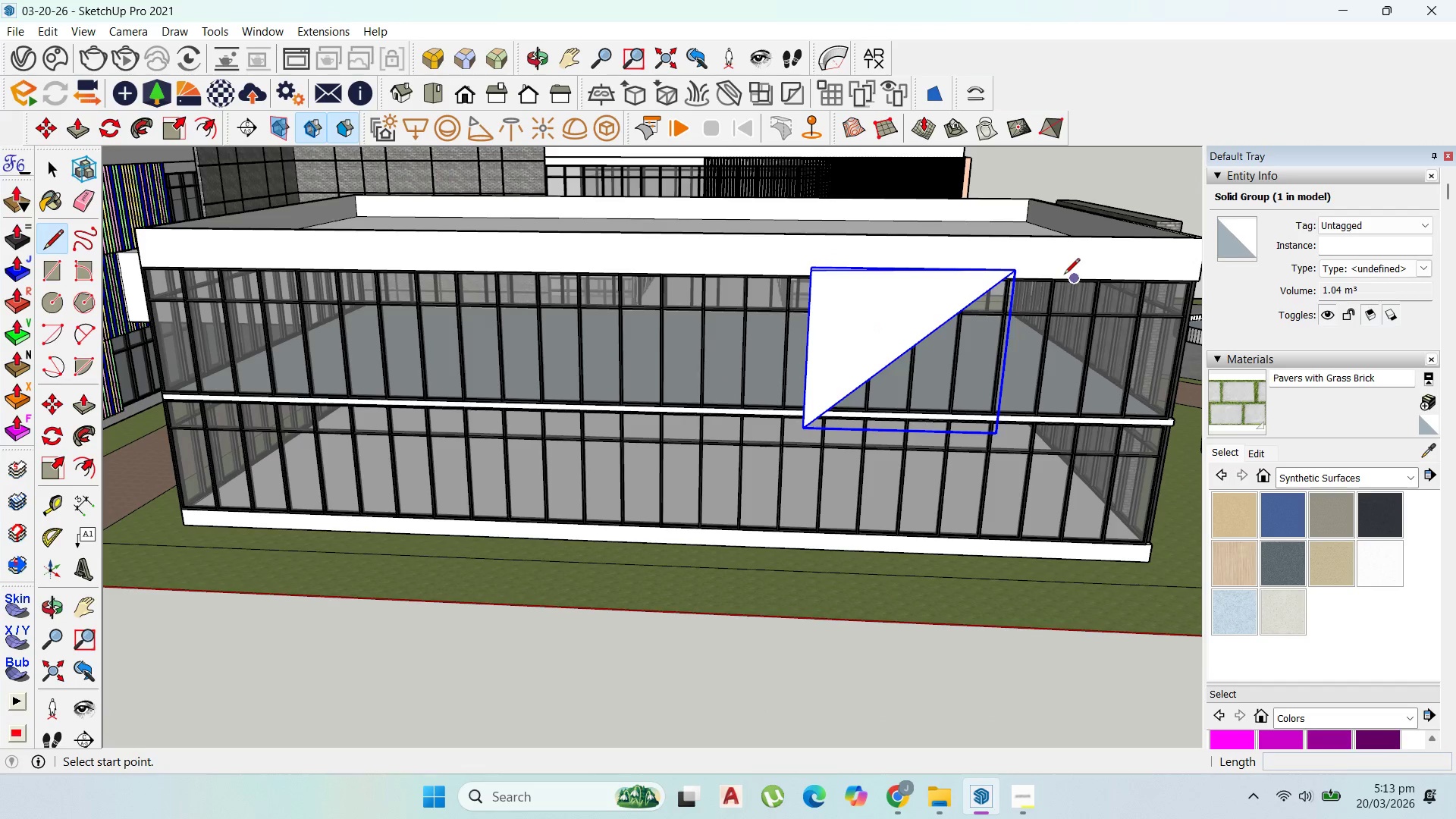 
left_click([1064, 263])
 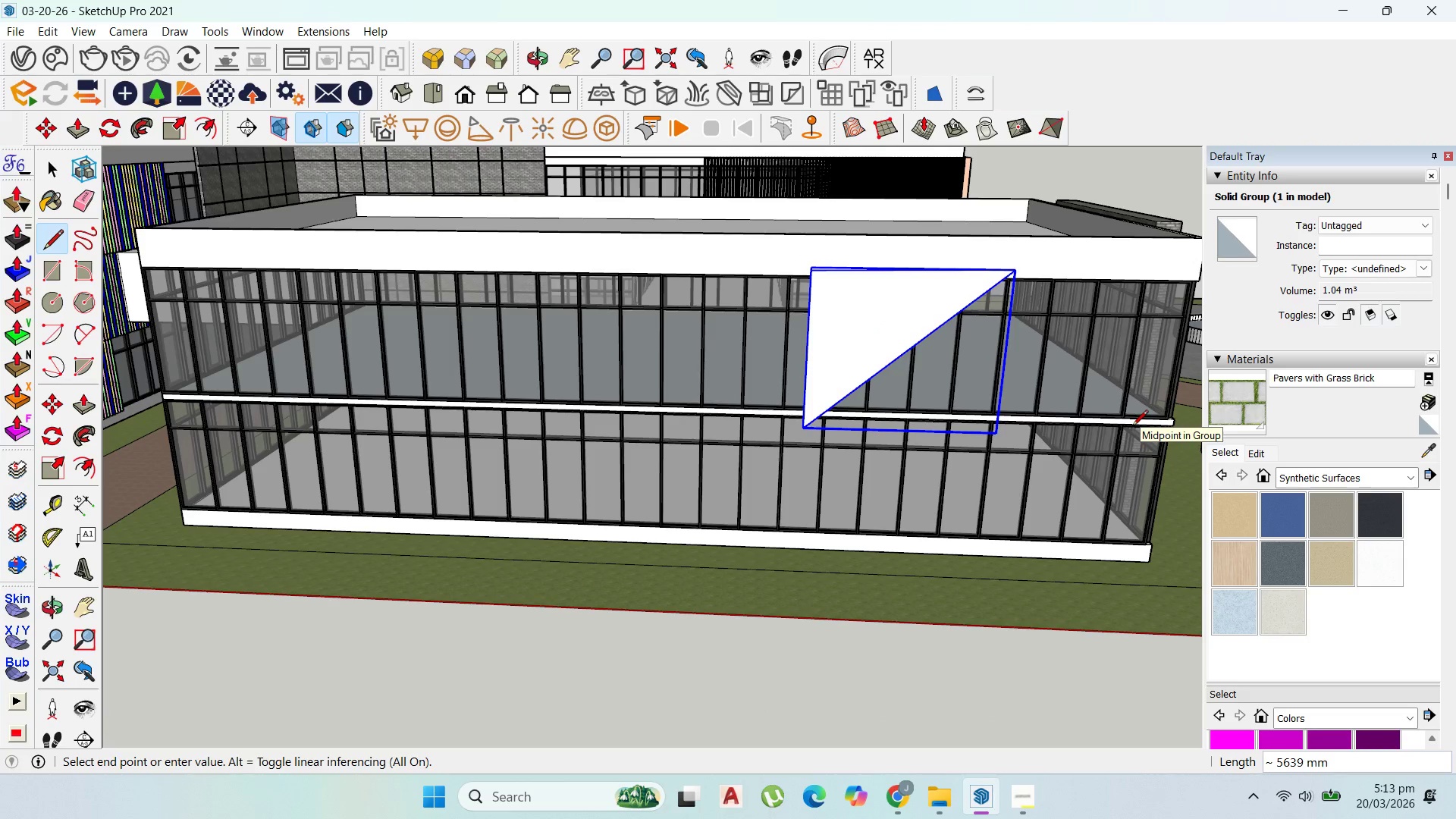 
scroll: coordinate [1141, 422], scroll_direction: up, amount: 2.0
 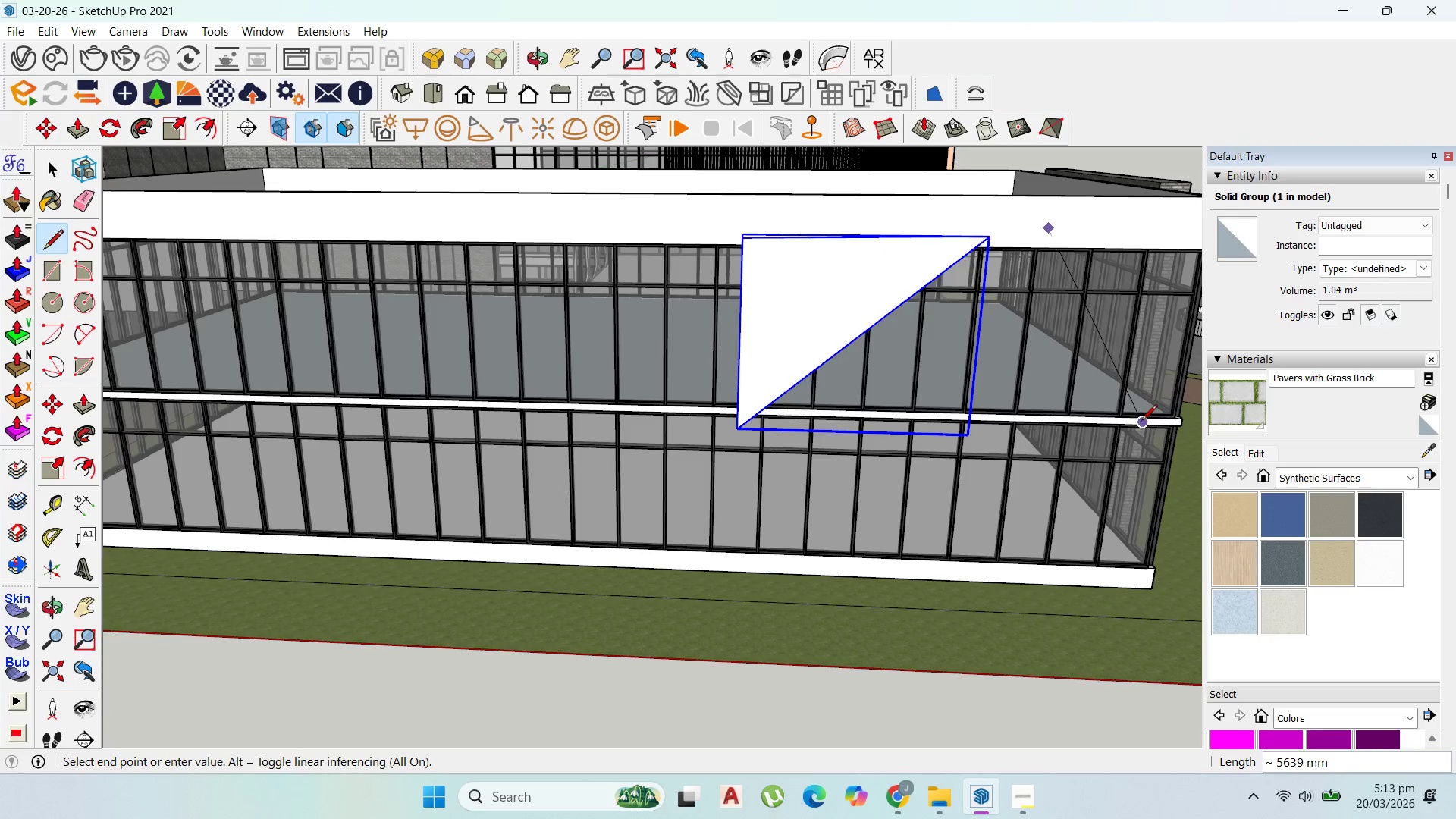 
left_click([1141, 422])
 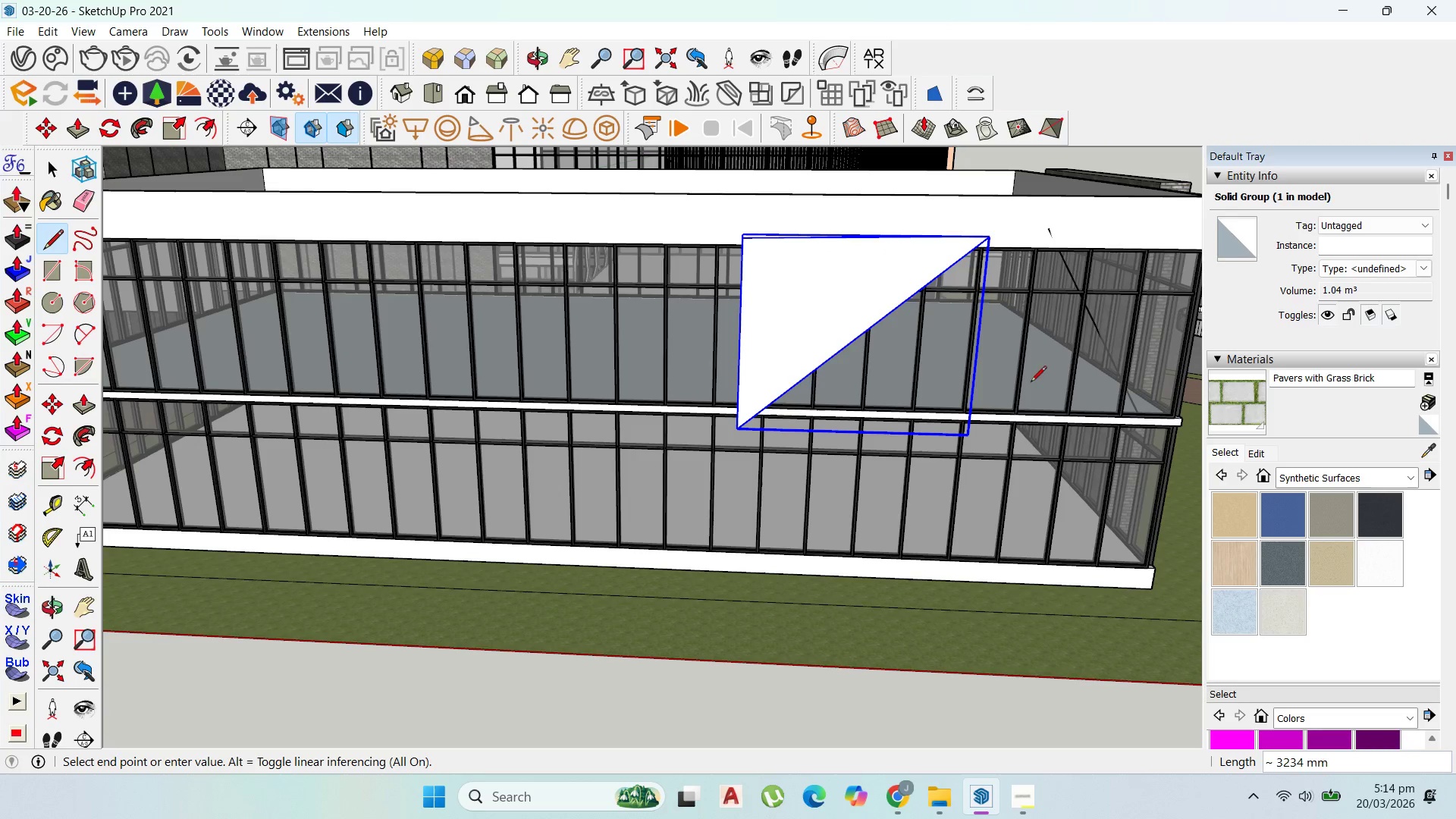 
key(Control+Z)
 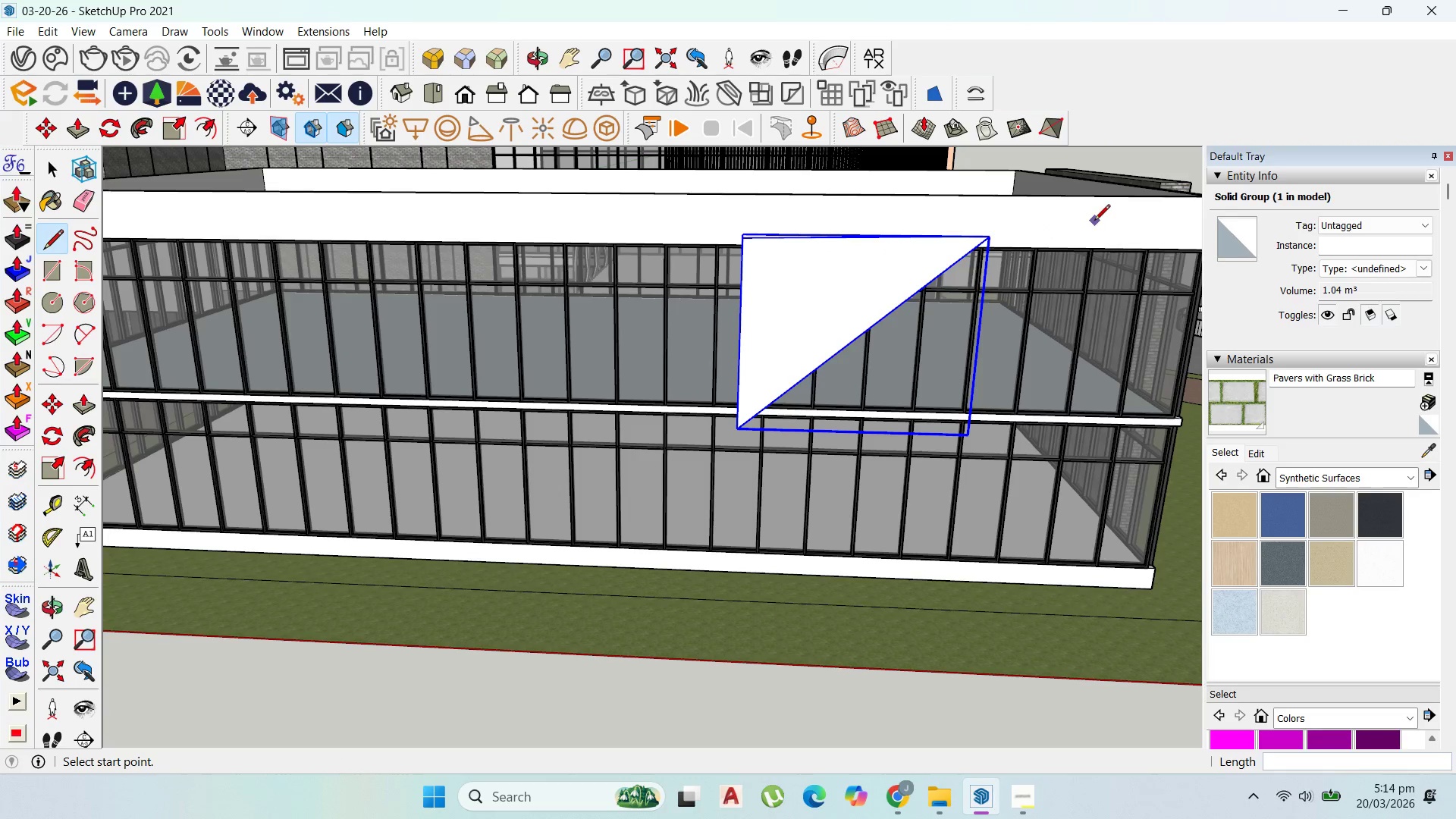 
left_click([1094, 219])
 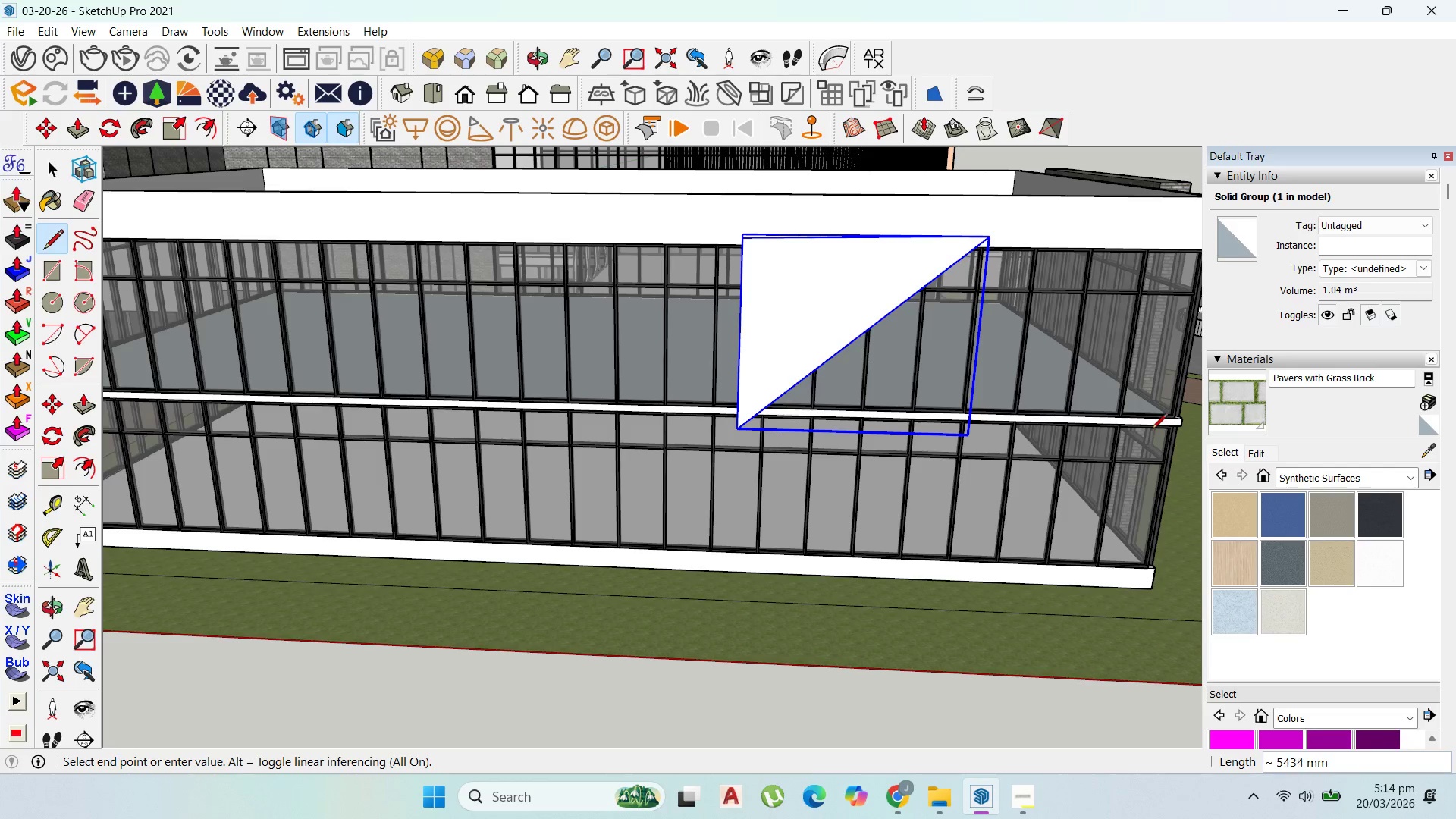 
left_click([1153, 428])
 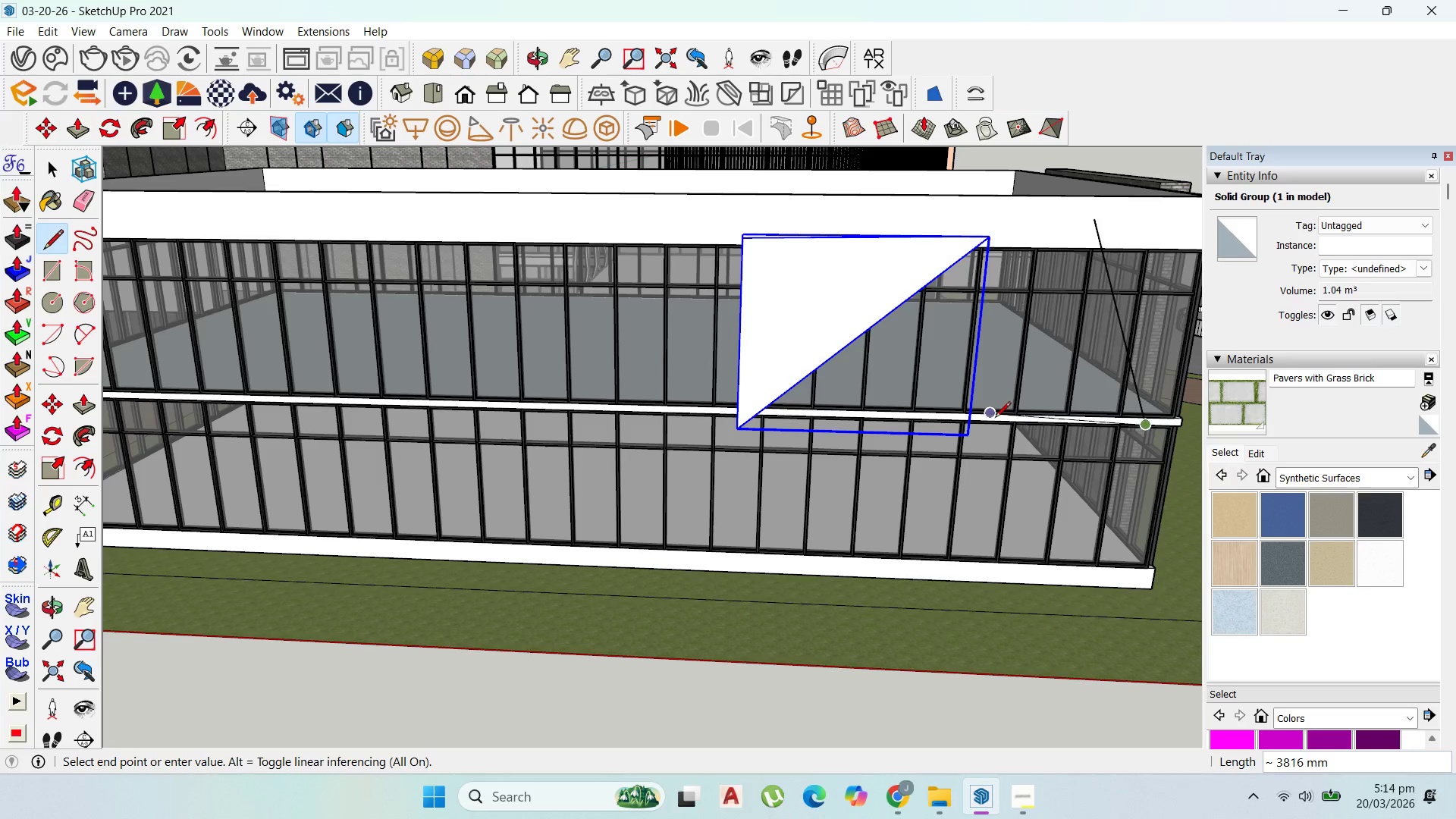 
left_click([995, 420])
 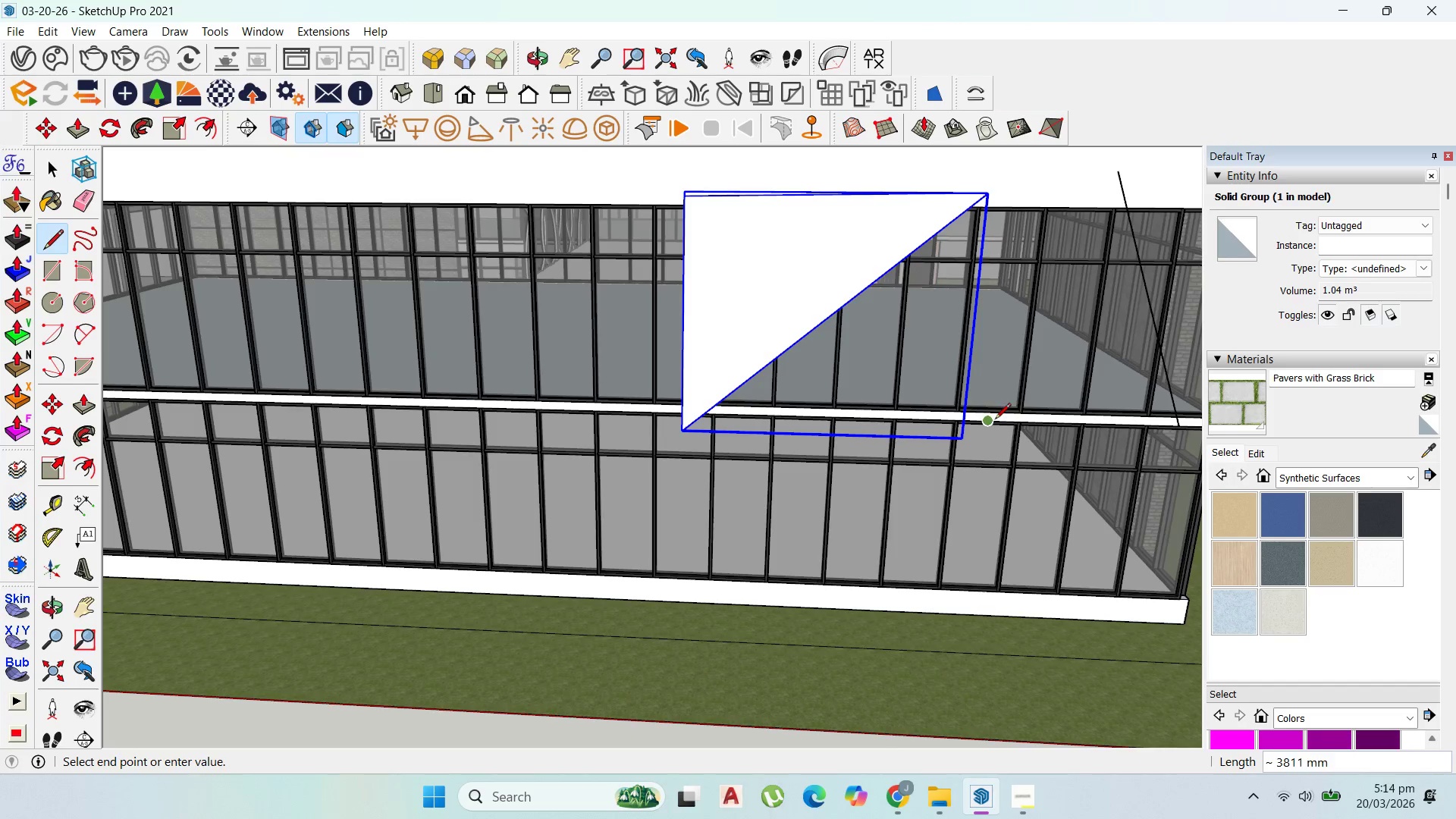 
scroll: coordinate [995, 420], scroll_direction: up, amount: 2.0
 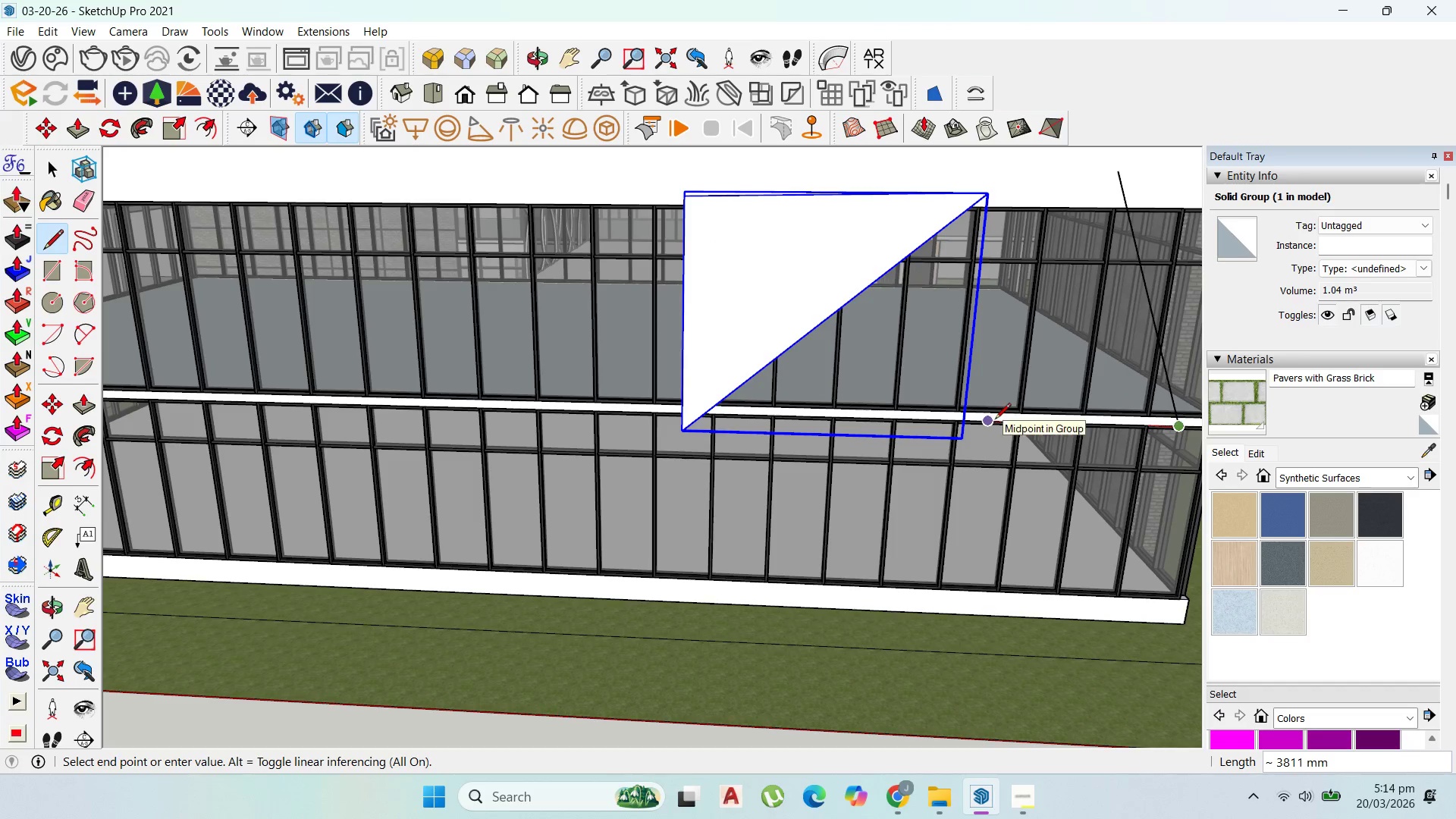 
scroll: coordinate [995, 421], scroll_direction: down, amount: 2.0
 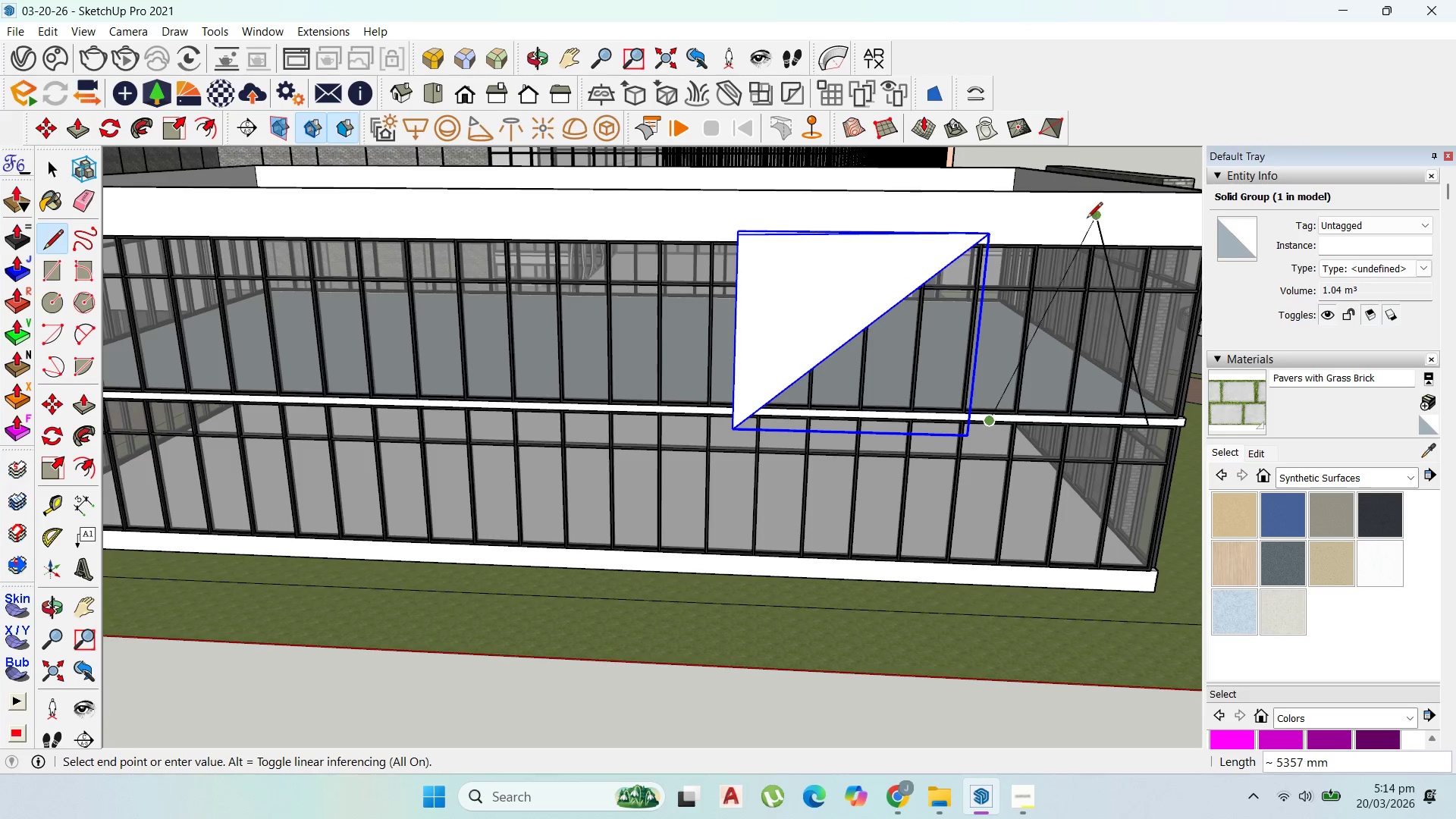 
left_click([1090, 219])
 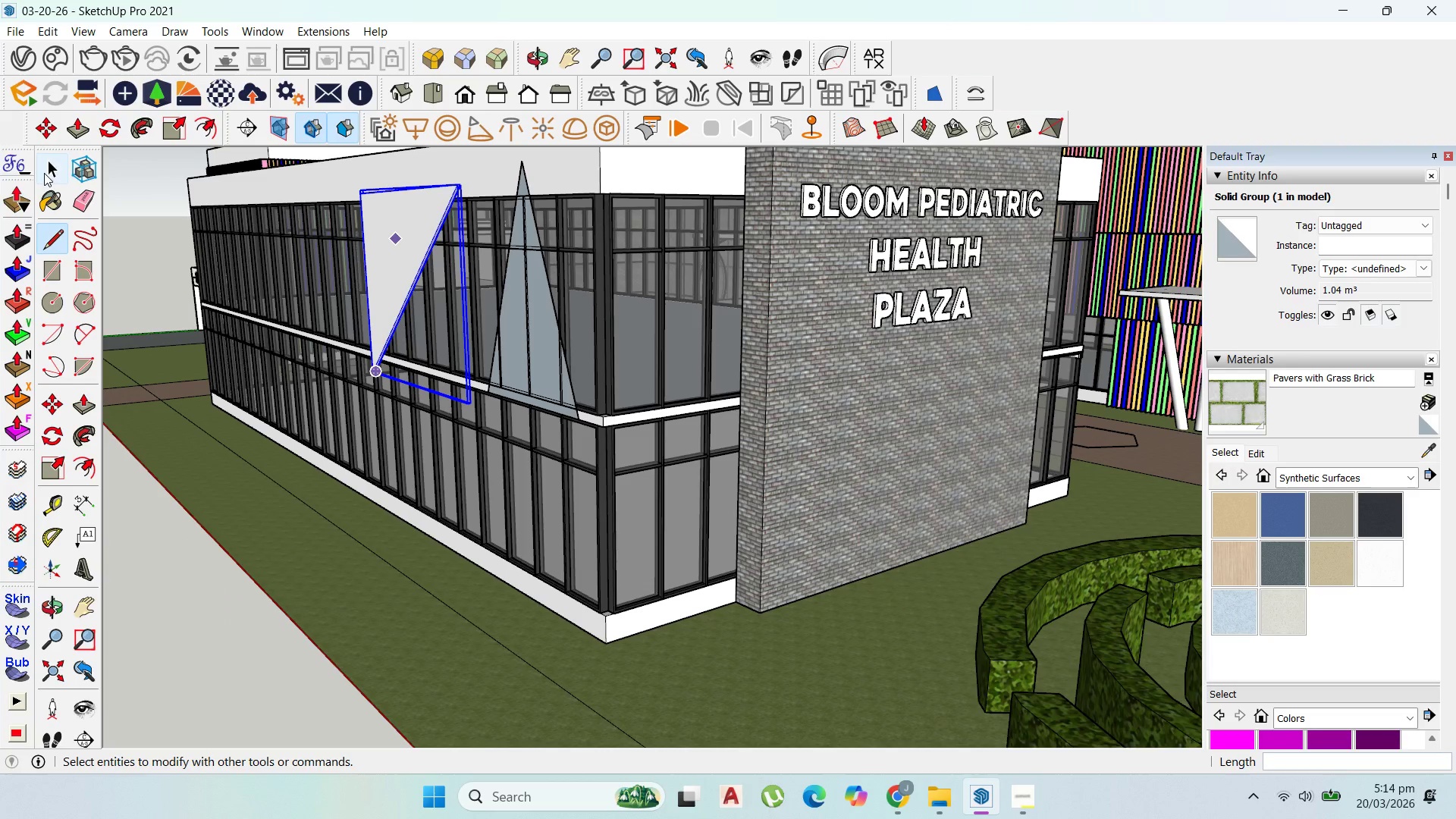 
double_click([541, 322])
 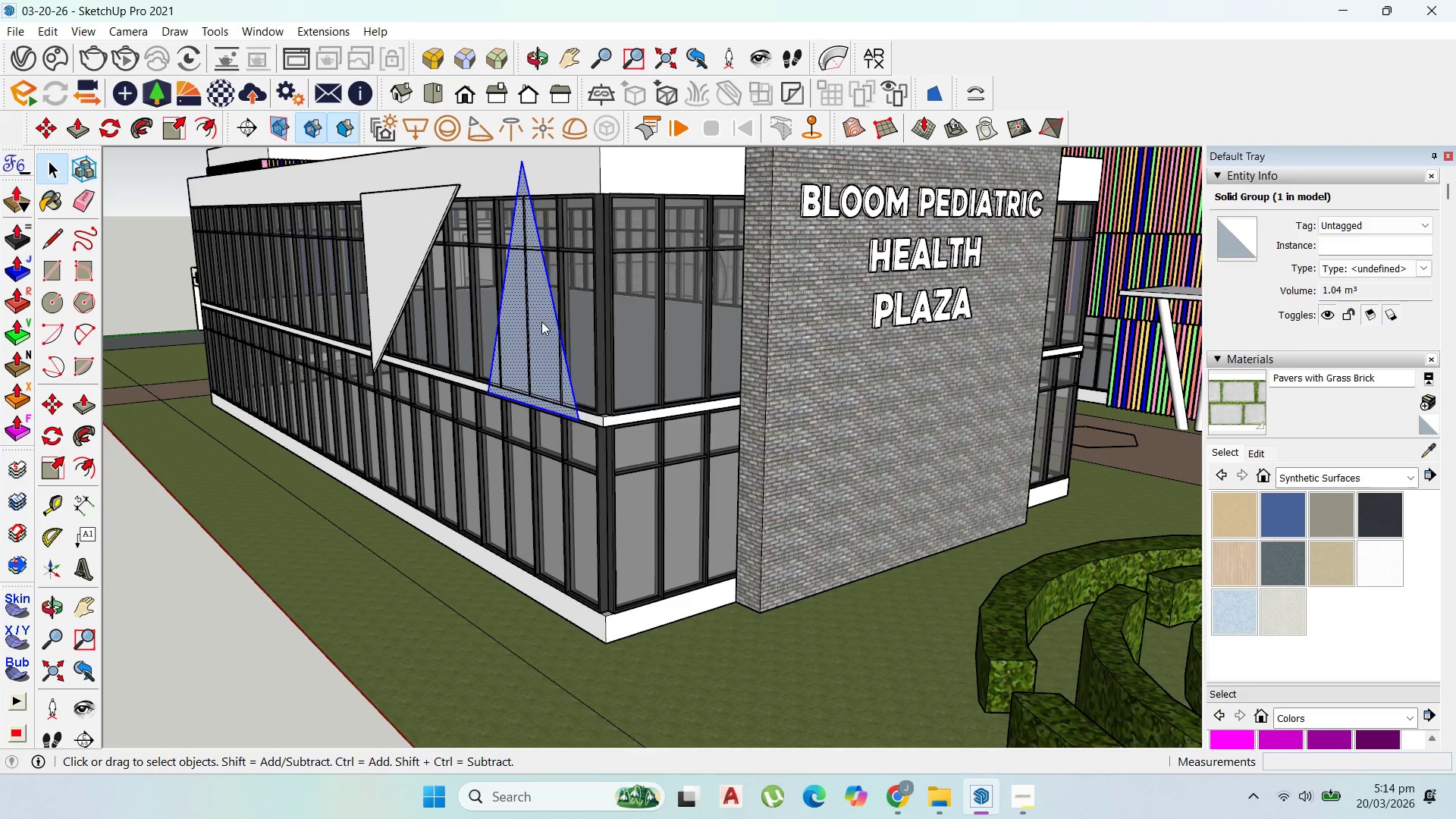 
right_click([541, 322])
 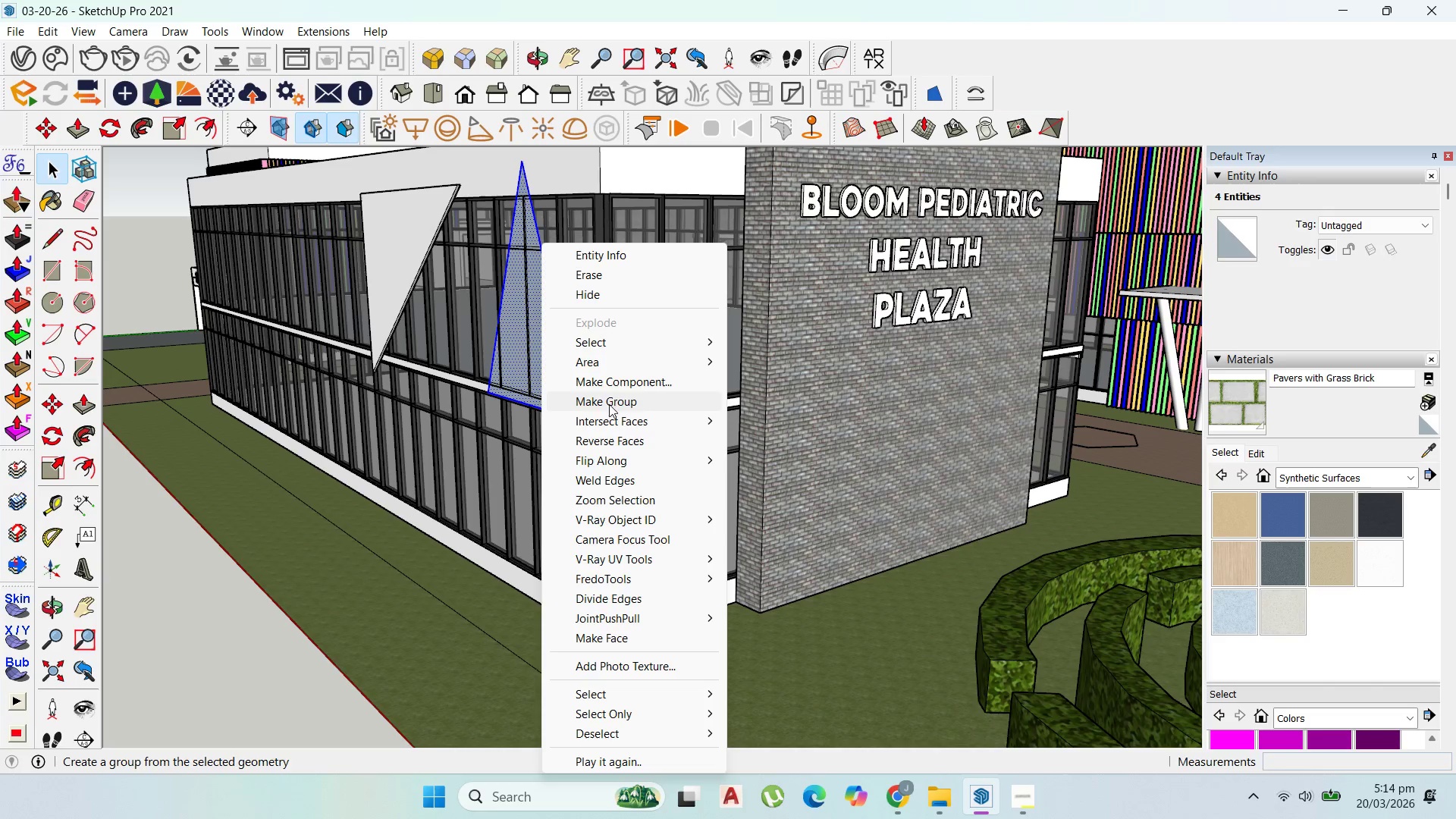 
left_click([609, 399])
 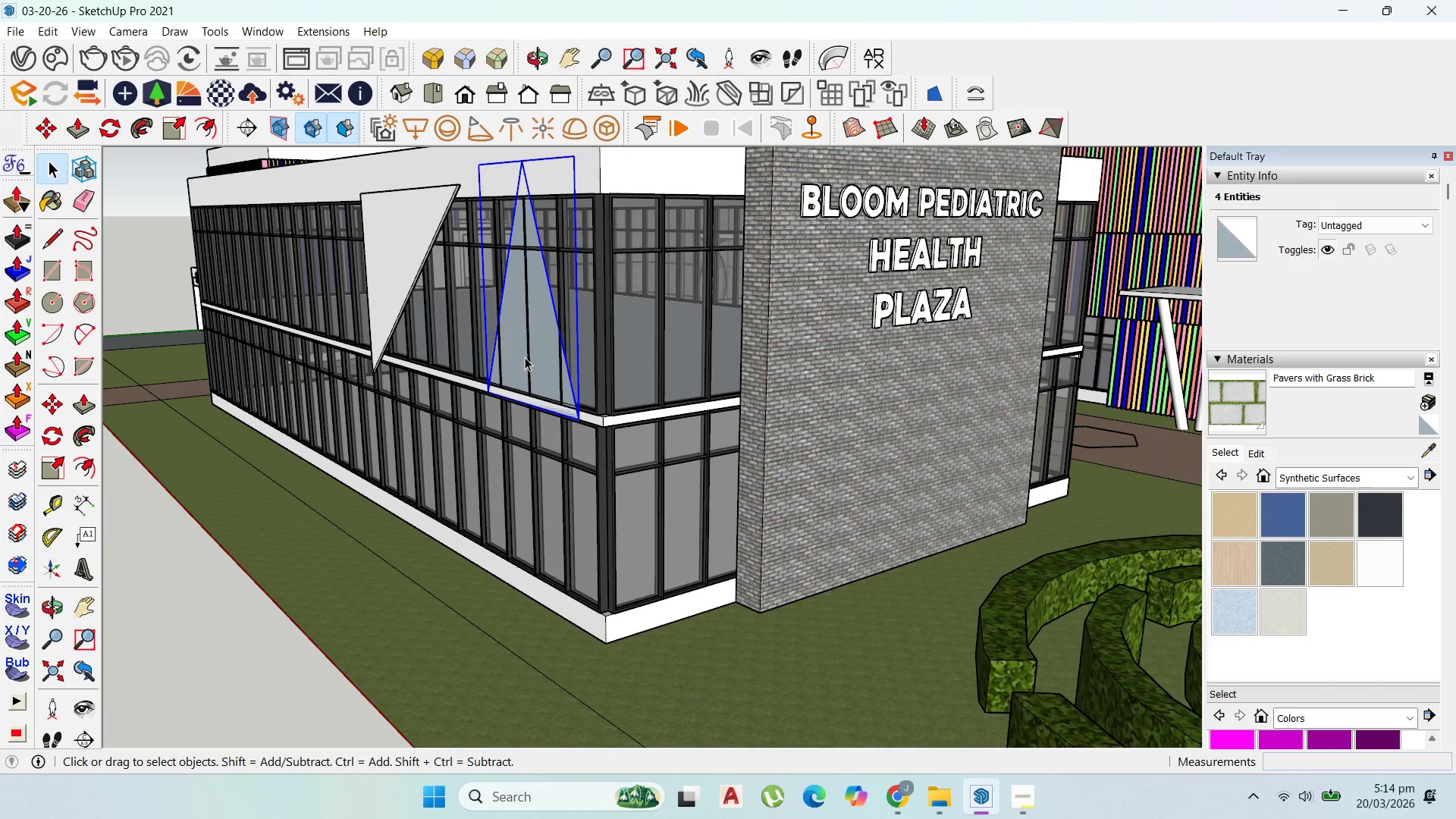 
left_click([525, 356])
 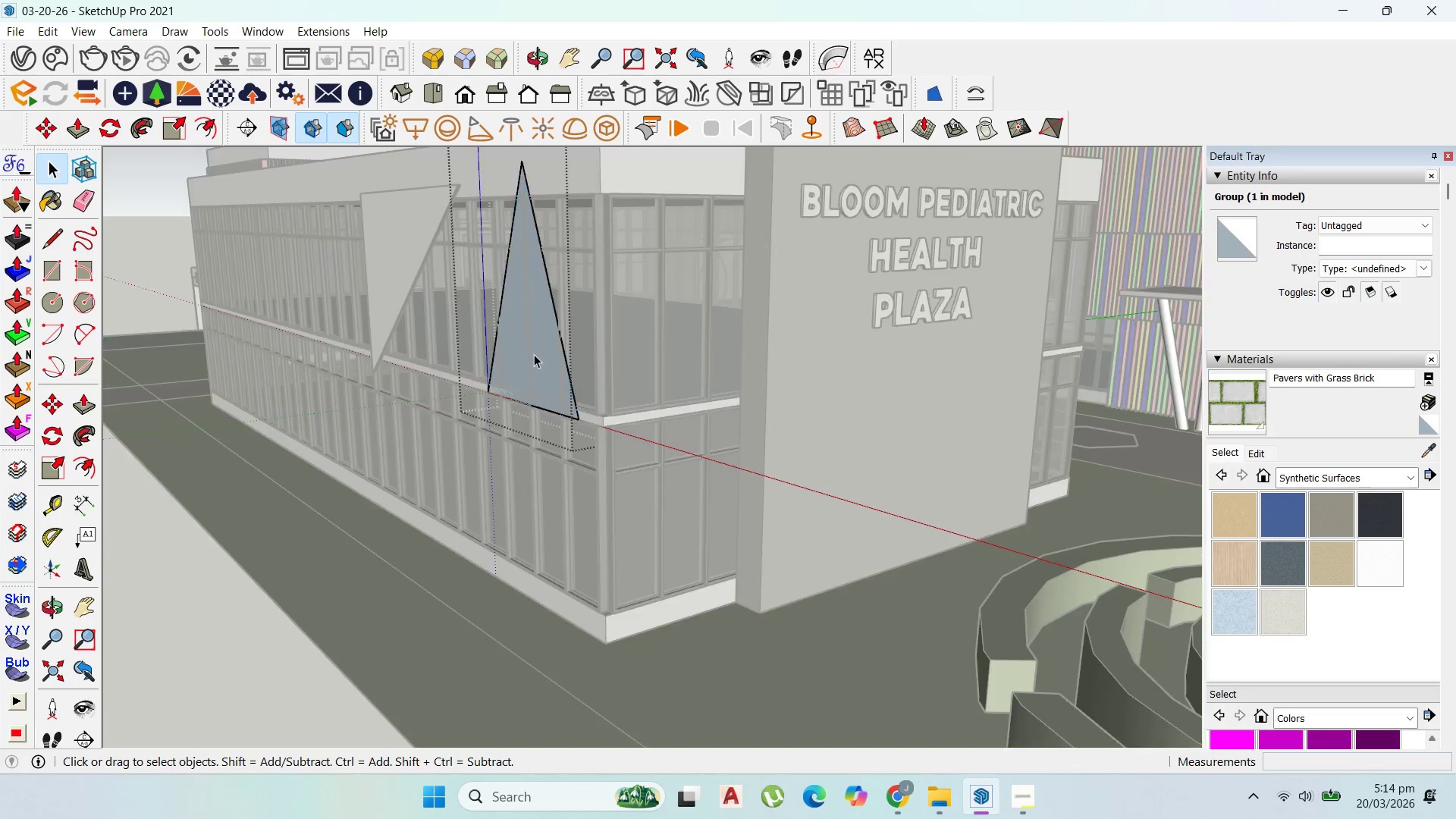 
left_click([542, 354])
 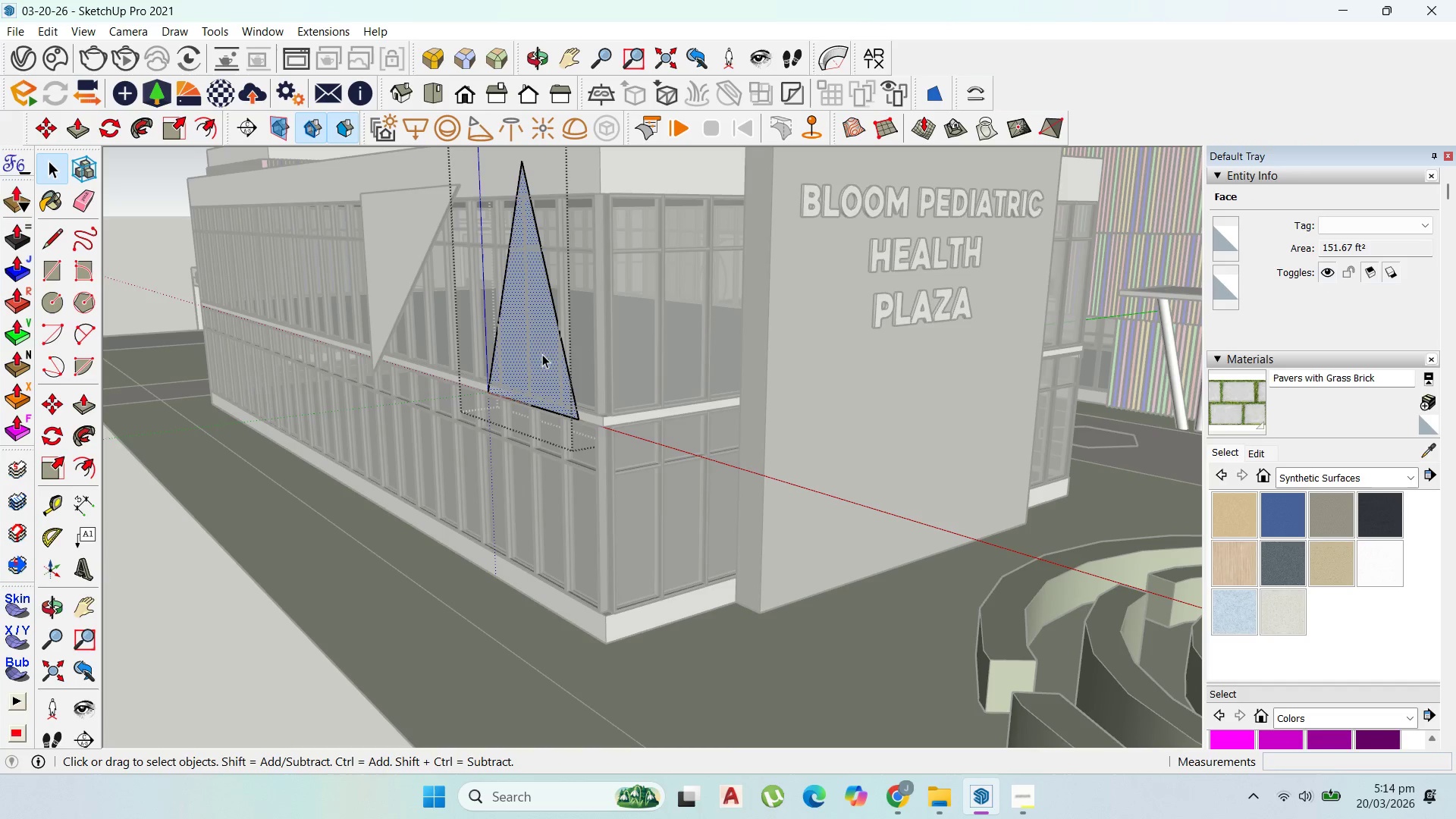 
key(P)
 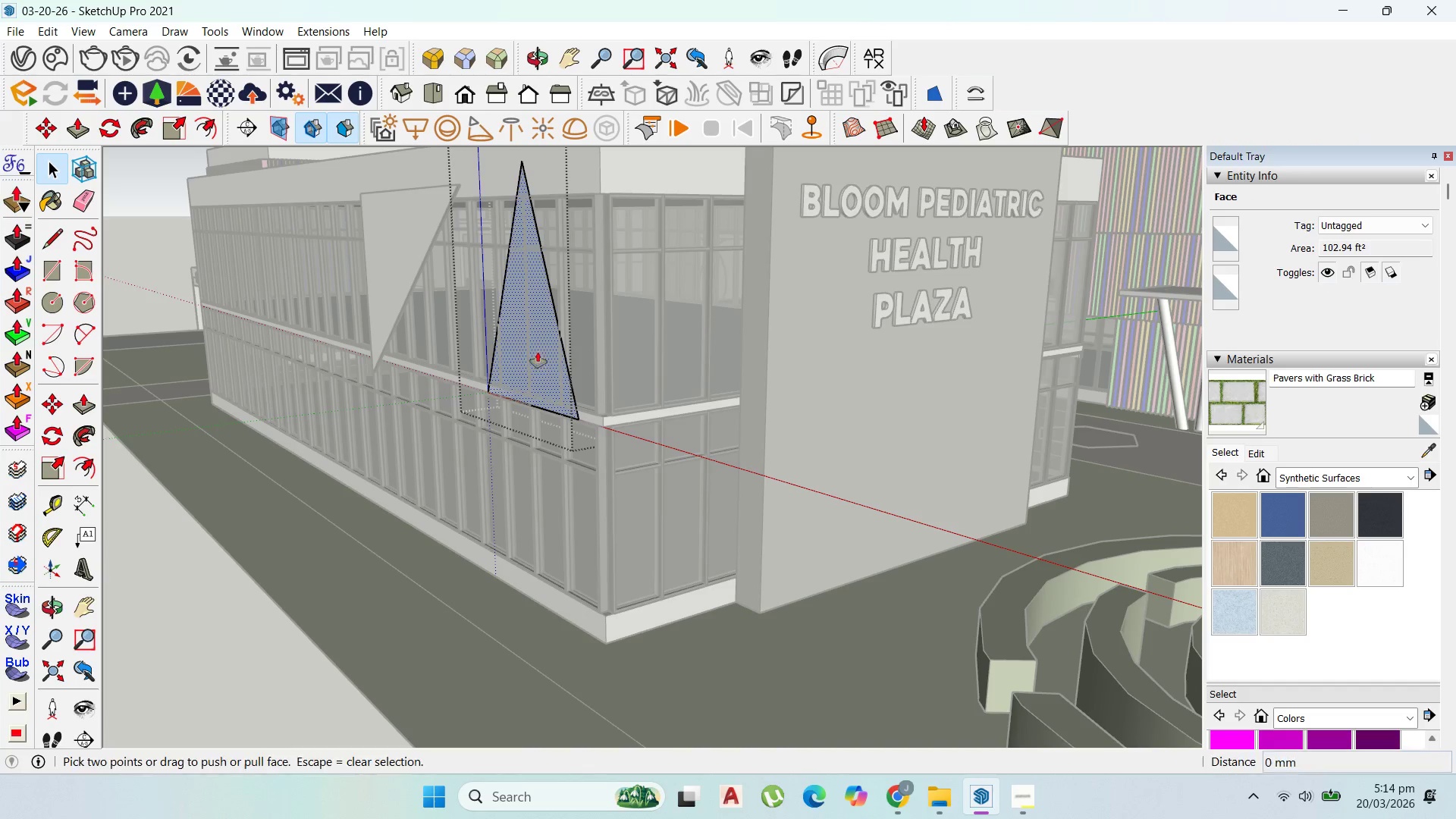 
left_click_drag(start_coordinate=[538, 352], to_coordinate=[431, 222])
 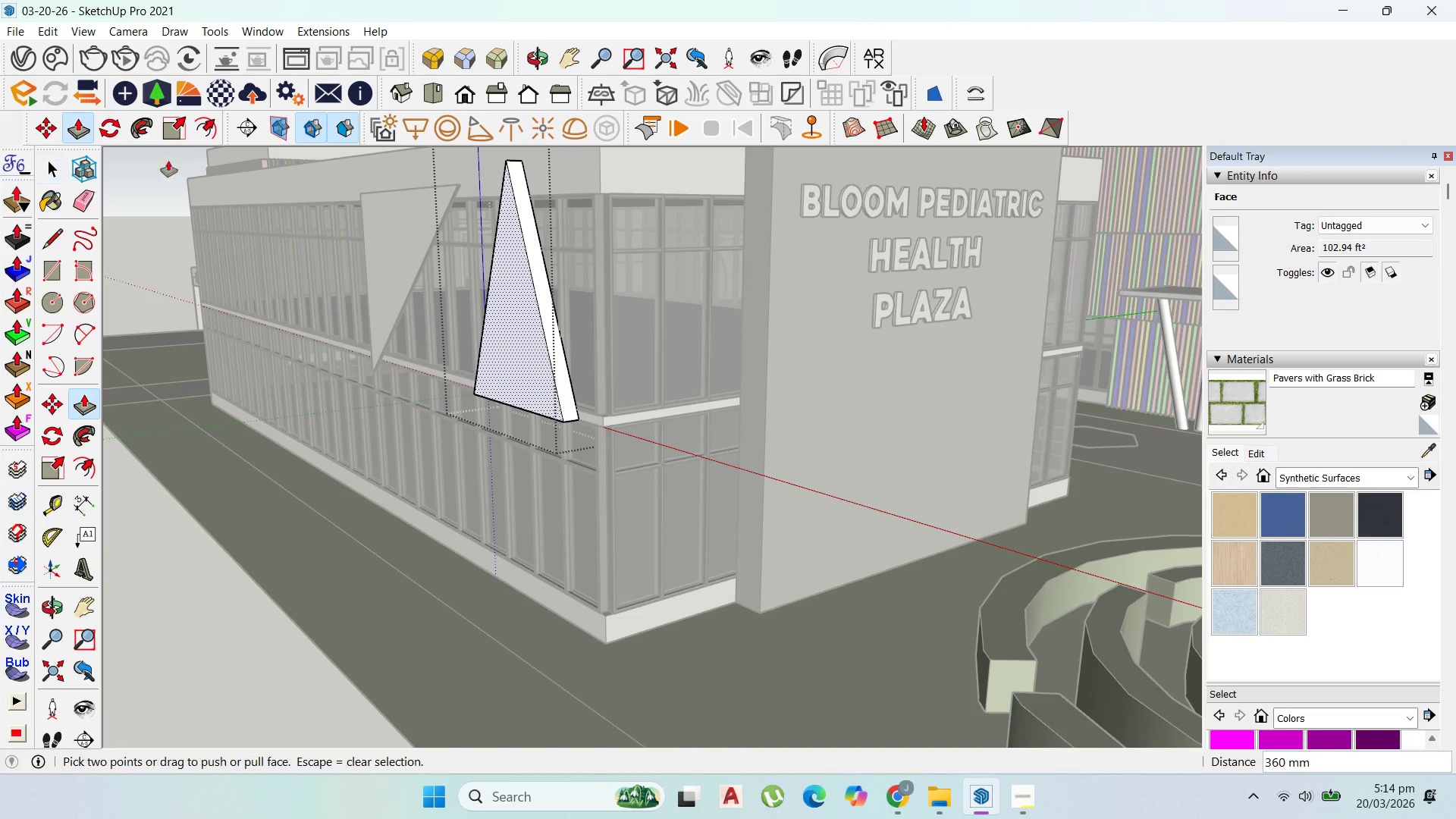 
scroll: coordinate [456, 262], scroll_direction: up, amount: 1.0
 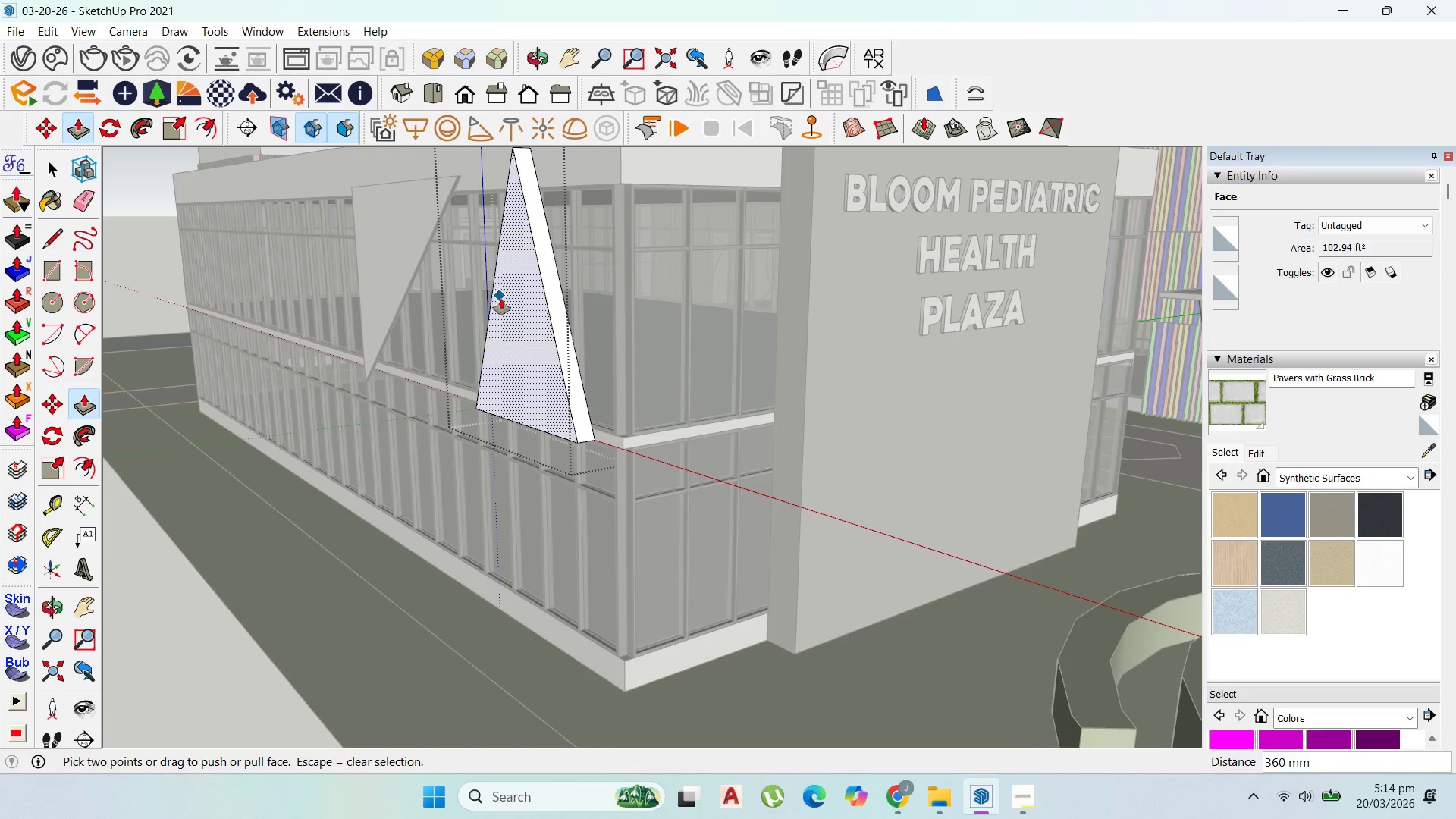 
key(Escape)
 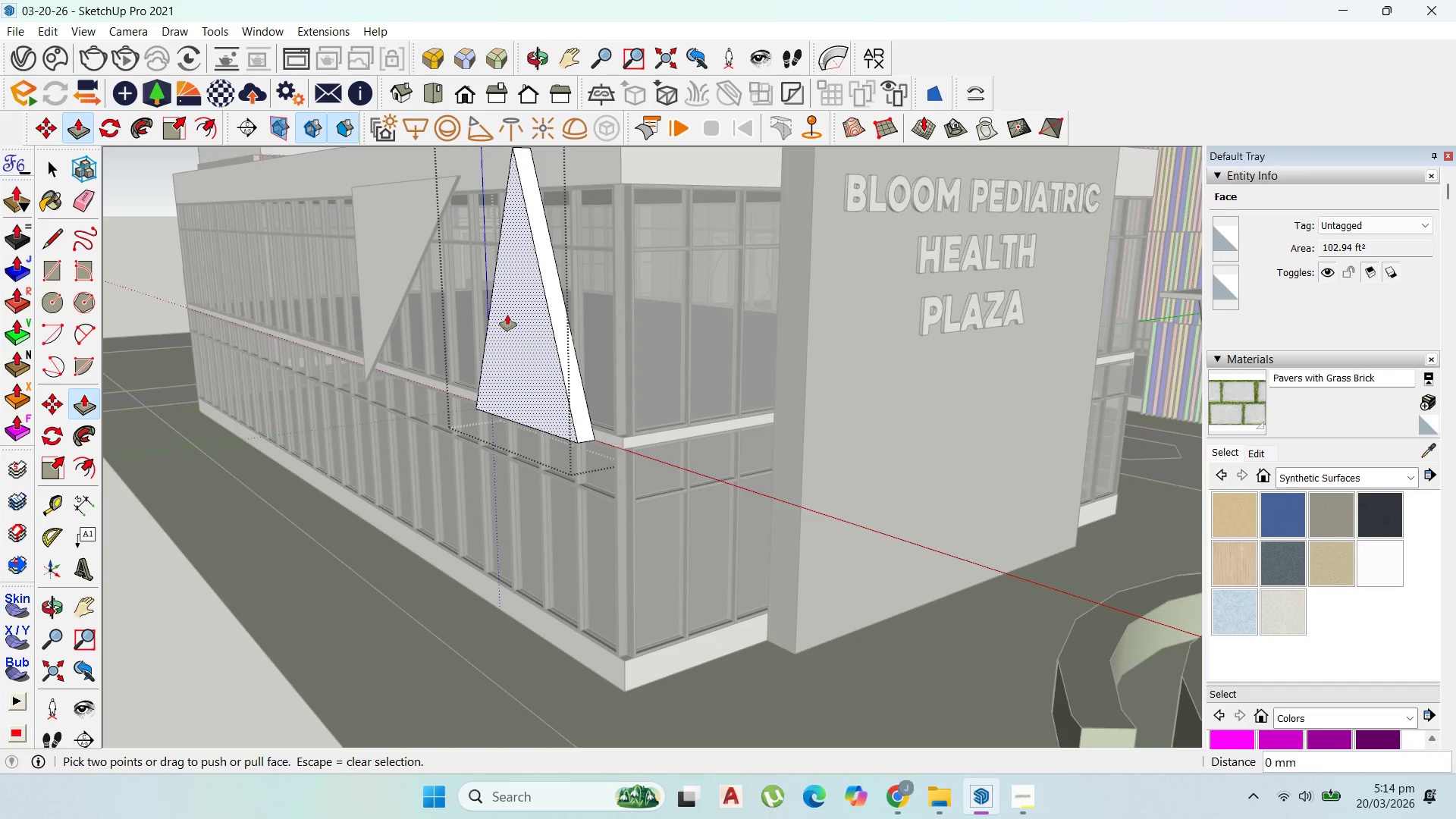 
left_click_drag(start_coordinate=[507, 314], to_coordinate=[441, 196])
 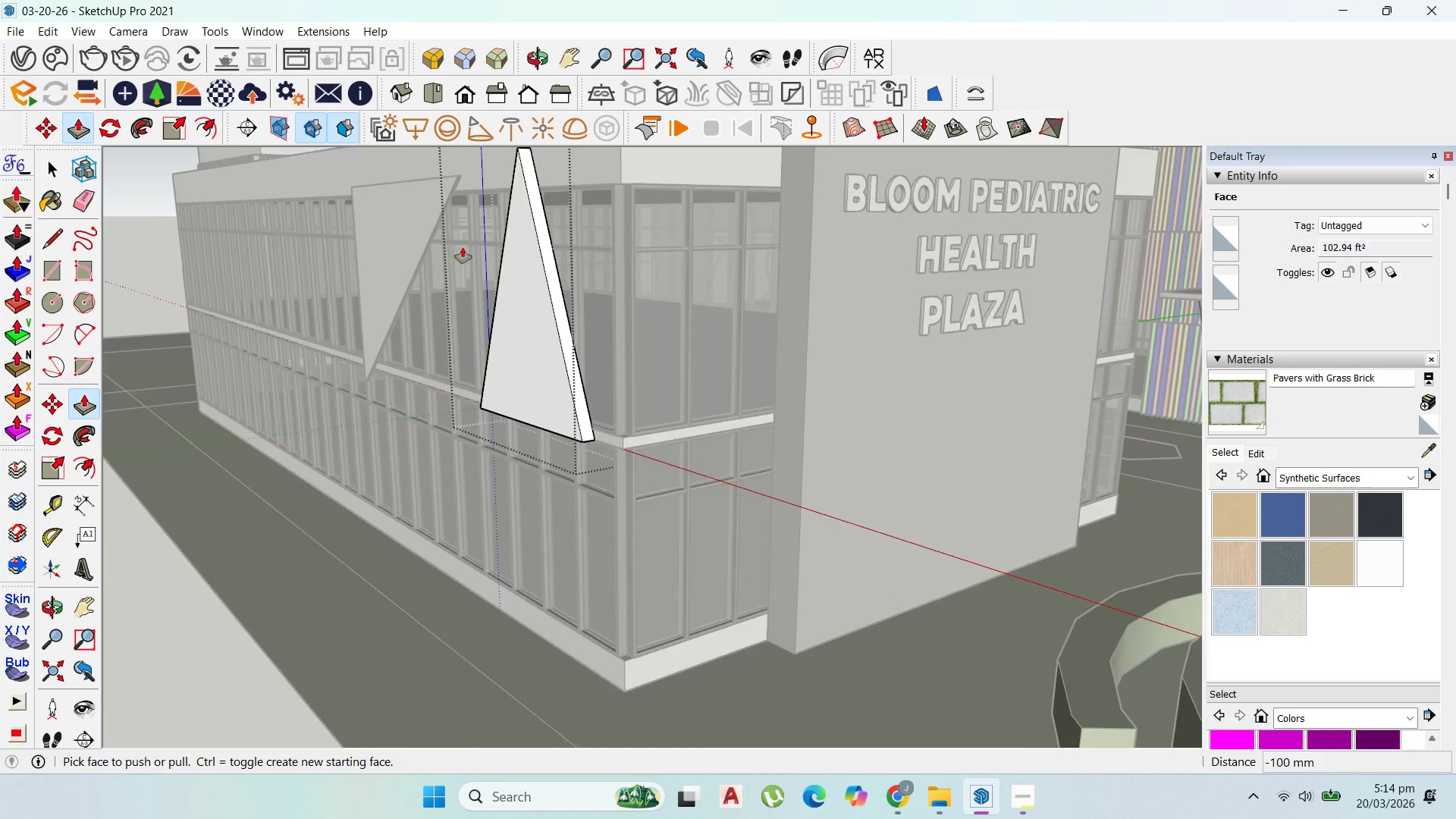 
scroll: coordinate [916, 535], scroll_direction: down, amount: 2.0
 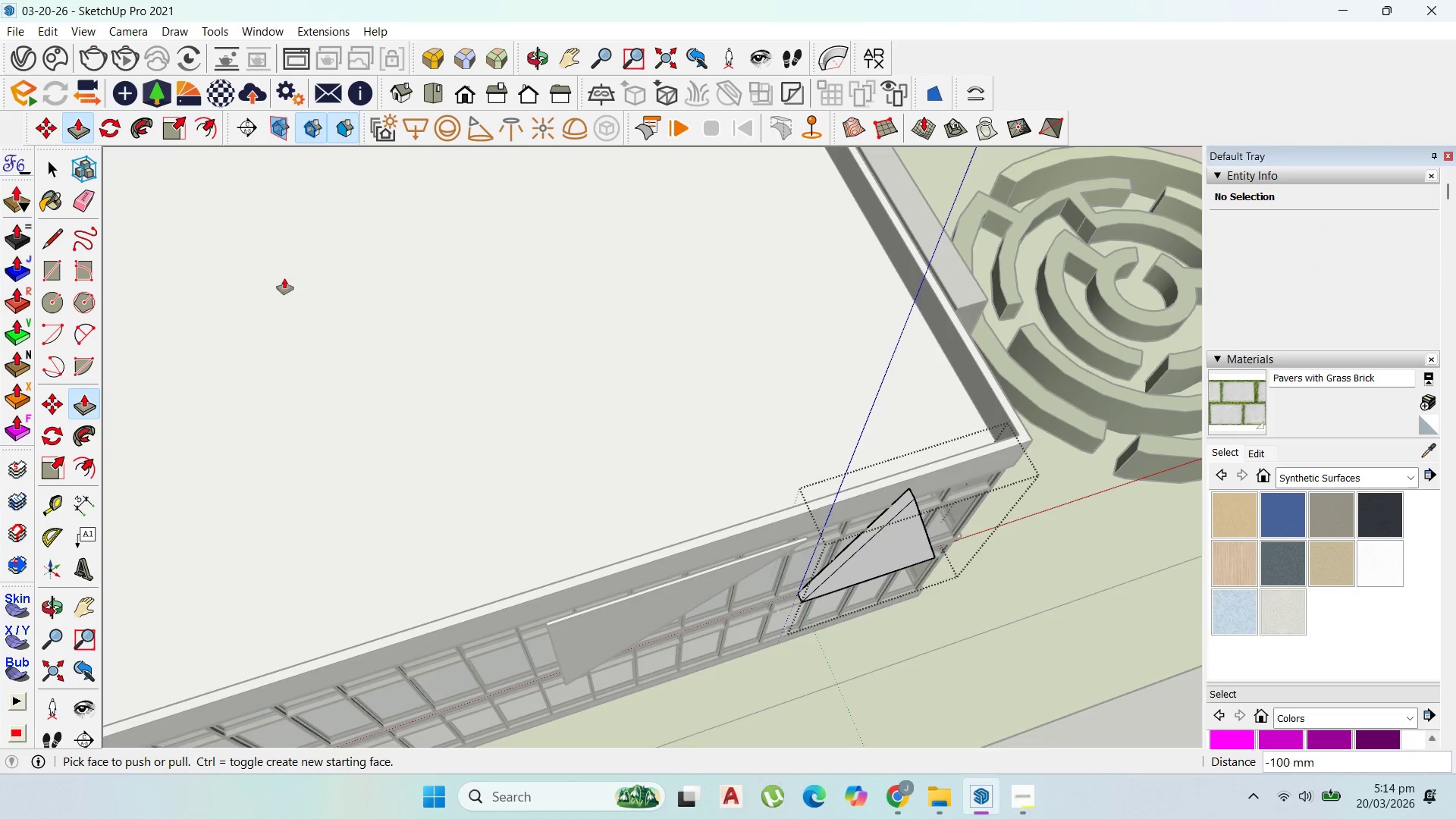 
left_click_drag(start_coordinate=[874, 566], to_coordinate=[720, 567])
 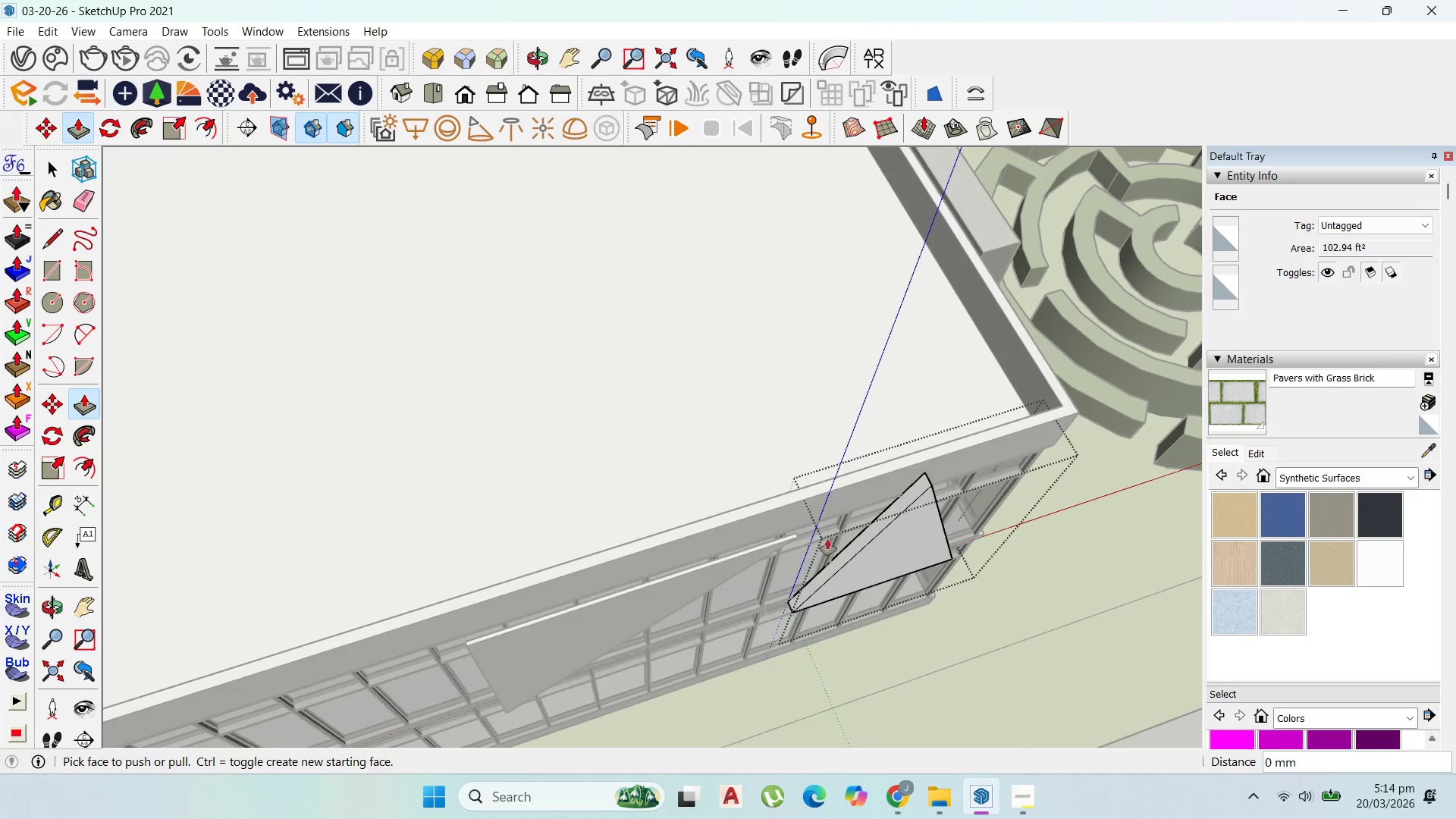 
scroll: coordinate [755, 389], scroll_direction: up, amount: 5.0
 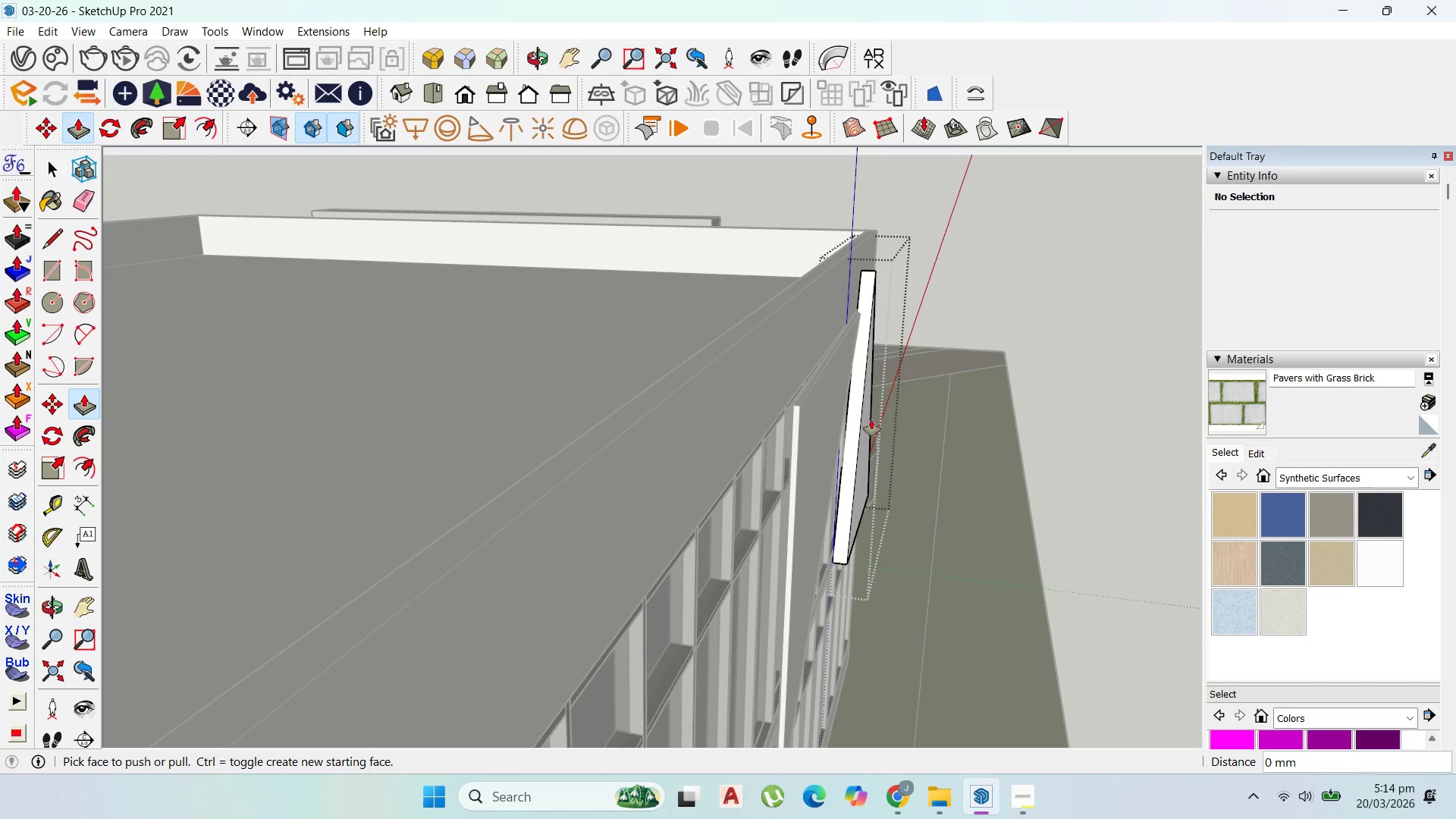 
left_click_drag(start_coordinate=[863, 439], to_coordinate=[819, 520])
 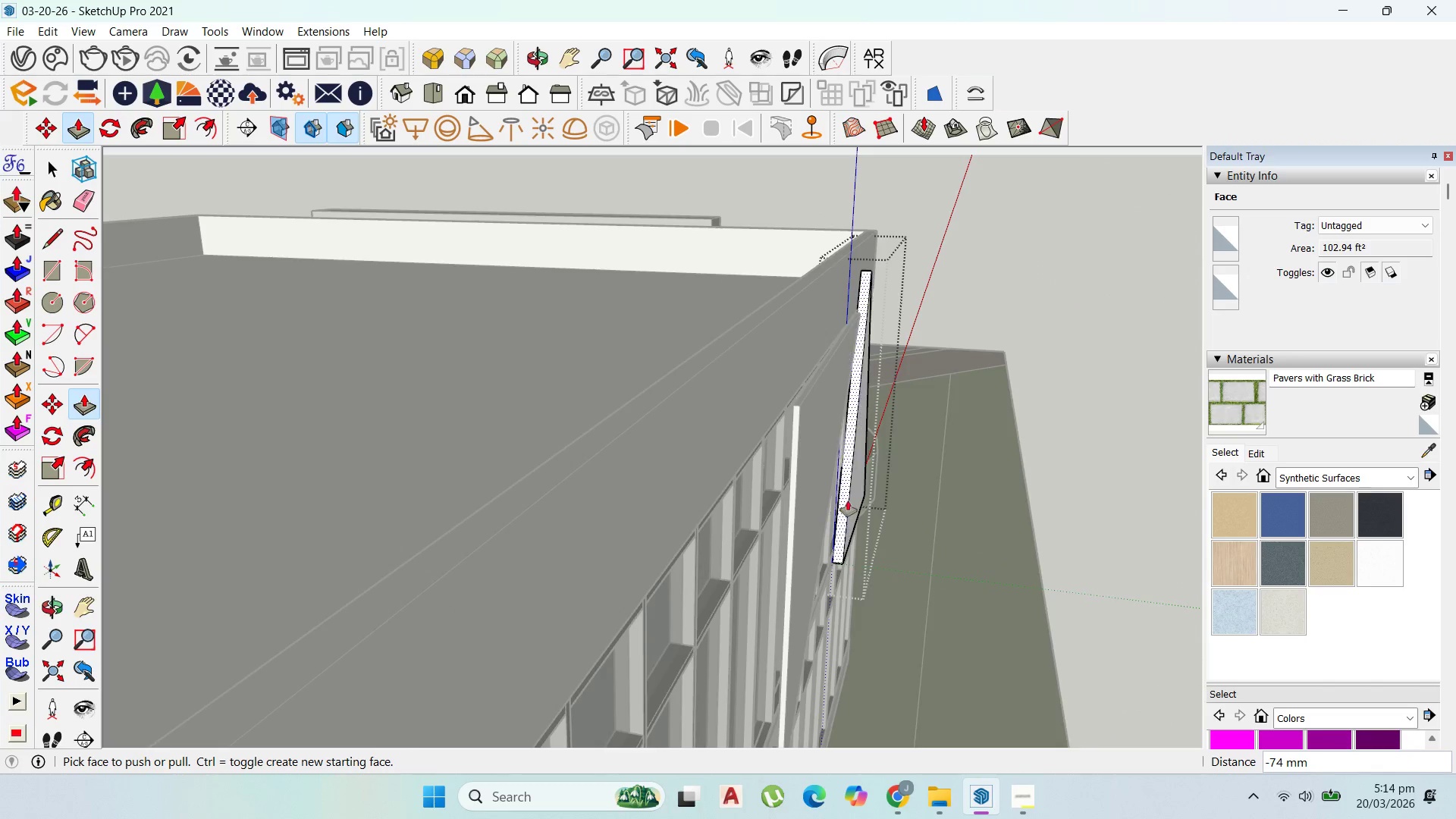 
scroll: coordinate [853, 491], scroll_direction: up, amount: 5.0
 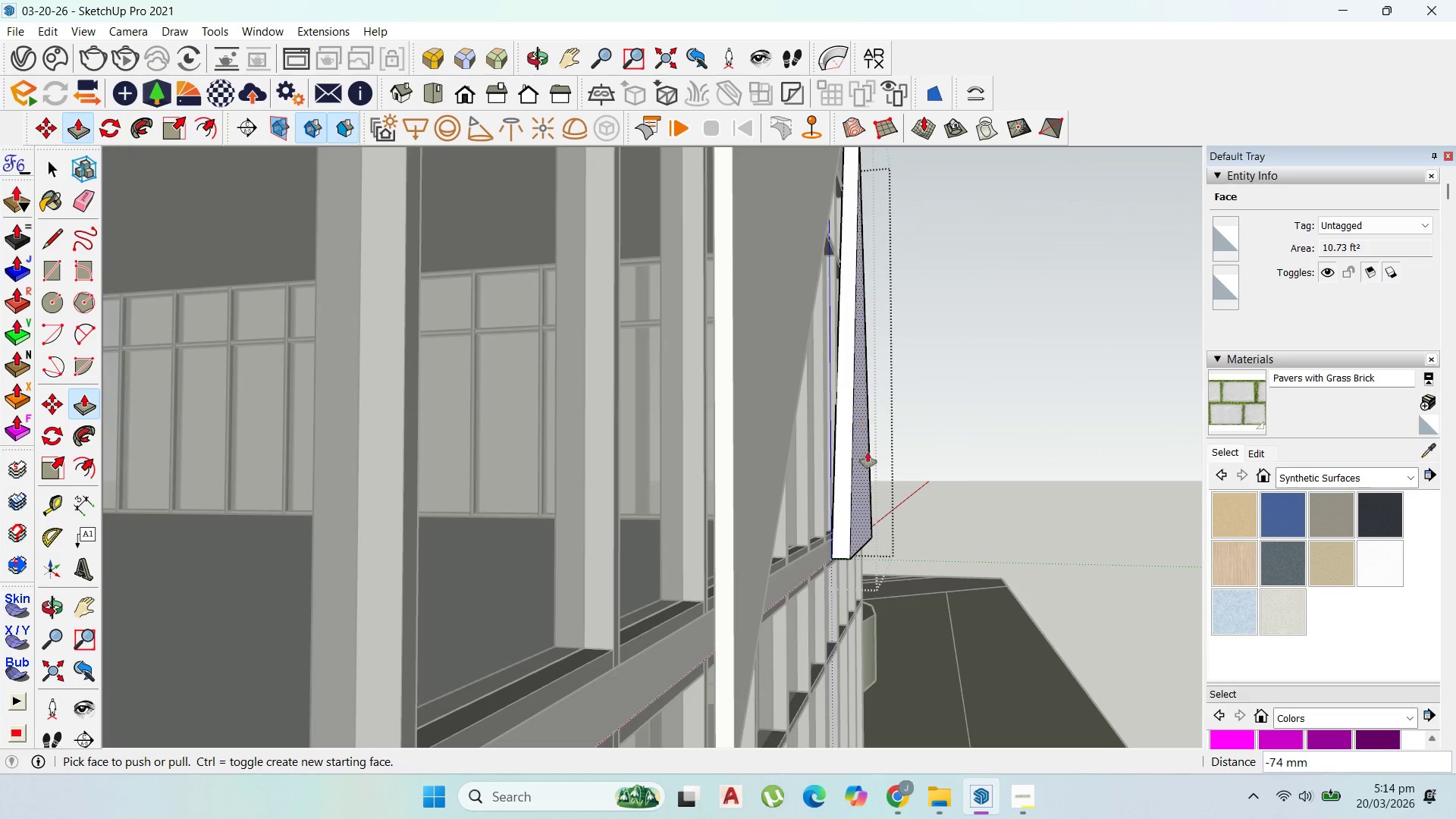 
left_click_drag(start_coordinate=[861, 504], to_coordinate=[740, 620])
 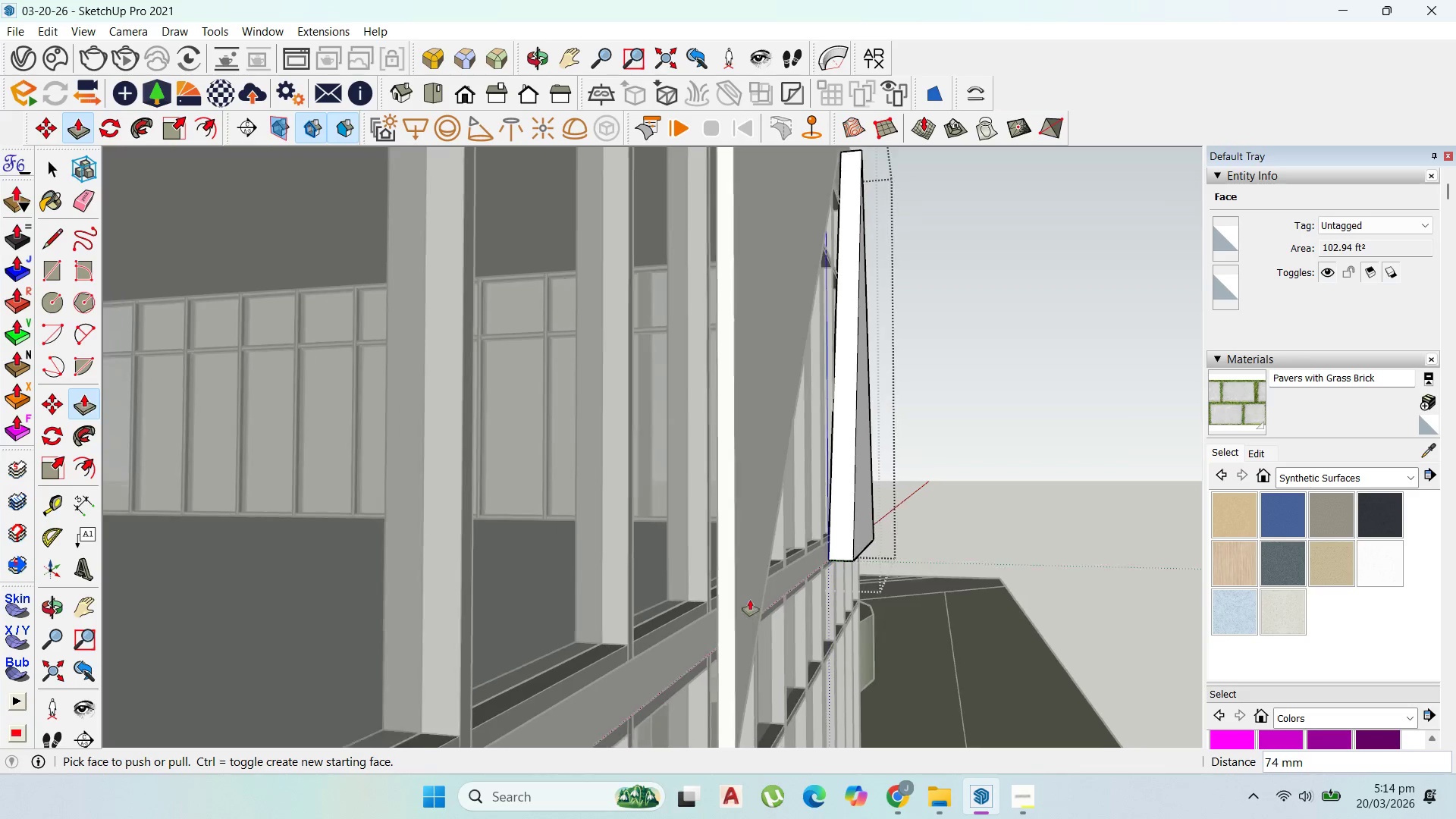 
scroll: coordinate [154, 818], scroll_direction: down, amount: 9.0
 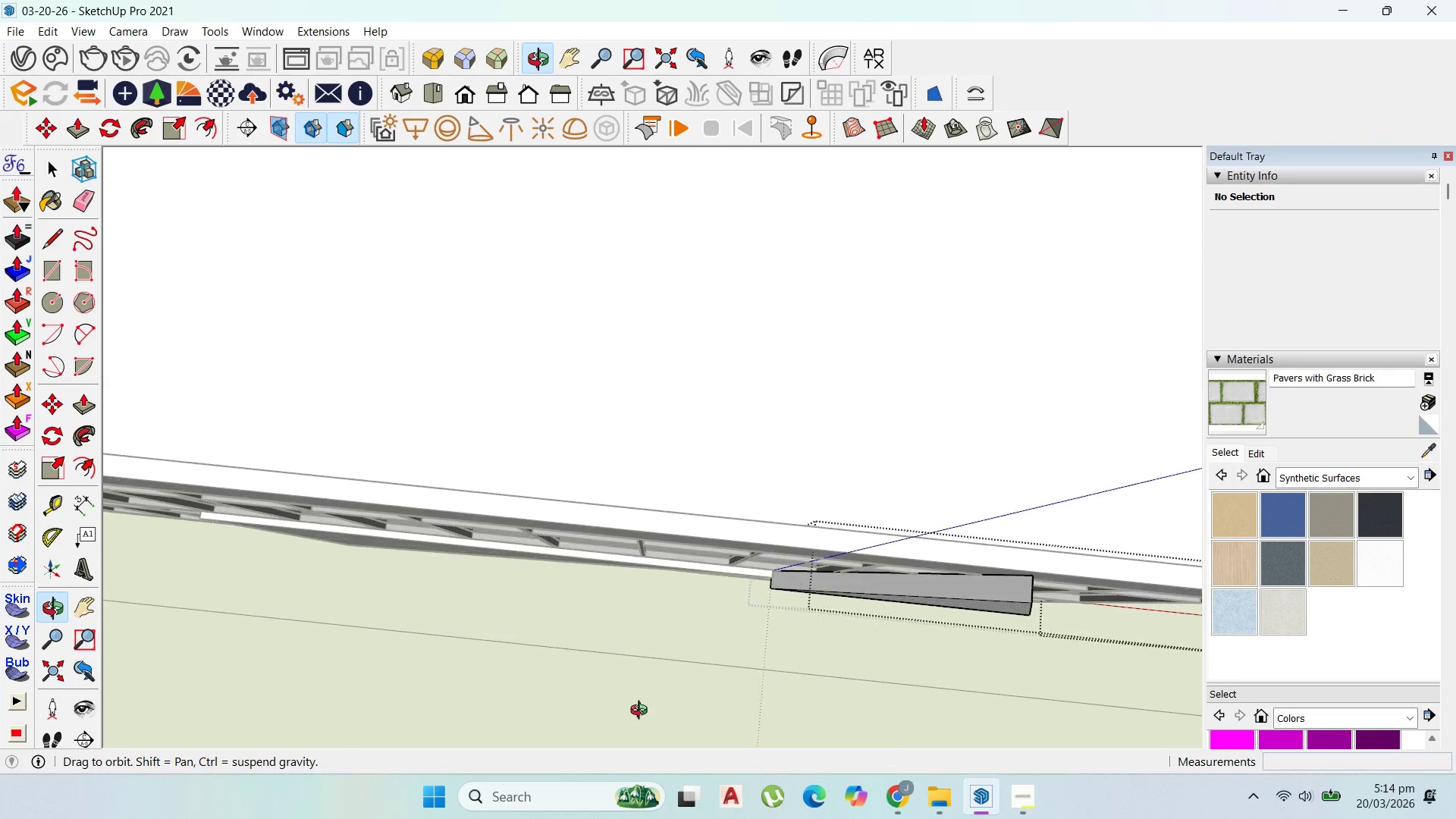 
scroll: coordinate [538, 525], scroll_direction: up, amount: 8.0
 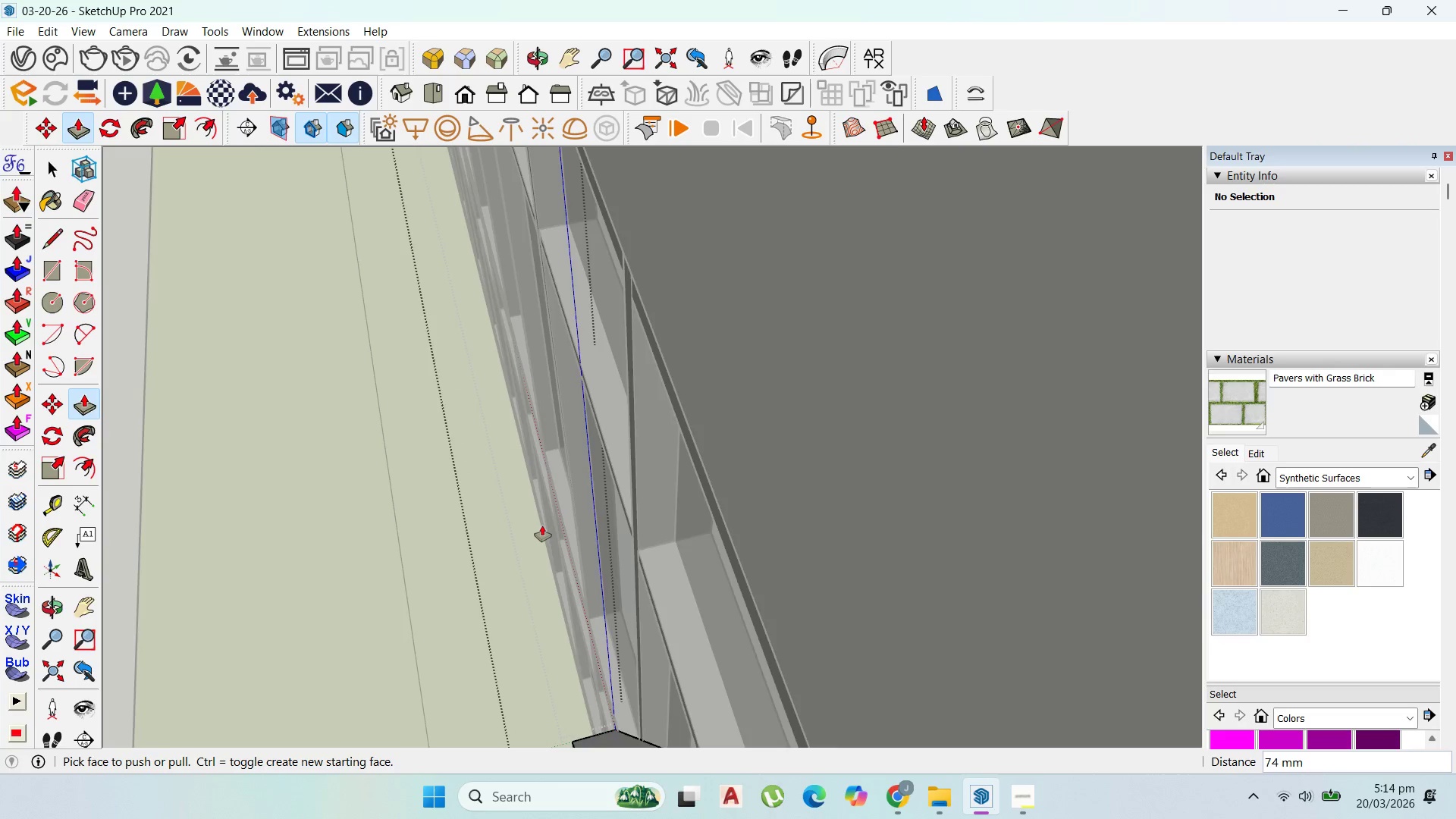 
scroll: coordinate [542, 526], scroll_direction: down, amount: 3.0
 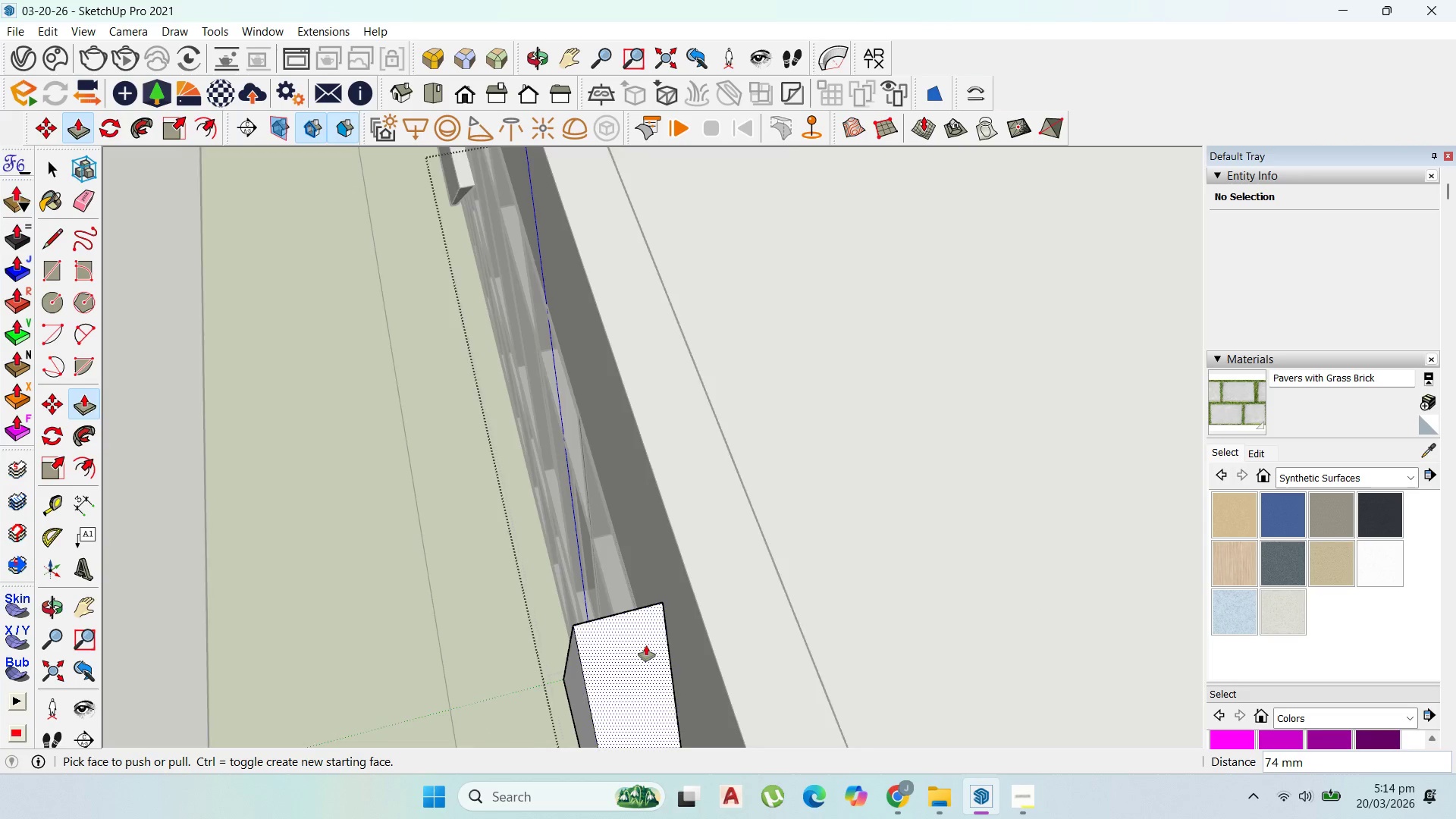 
scroll: coordinate [670, 642], scroll_direction: up, amount: 10.0
 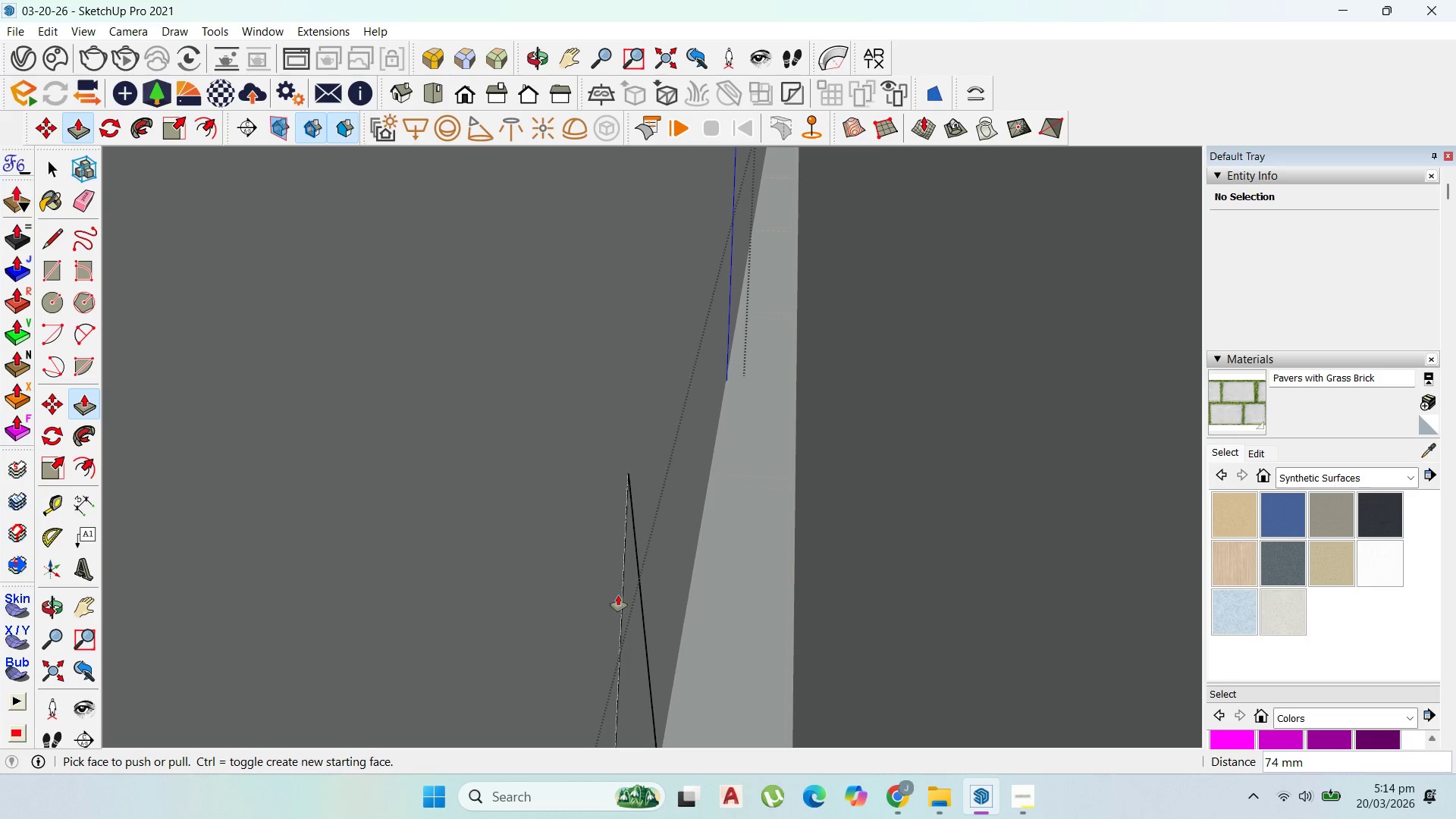 
left_click([629, 604])
 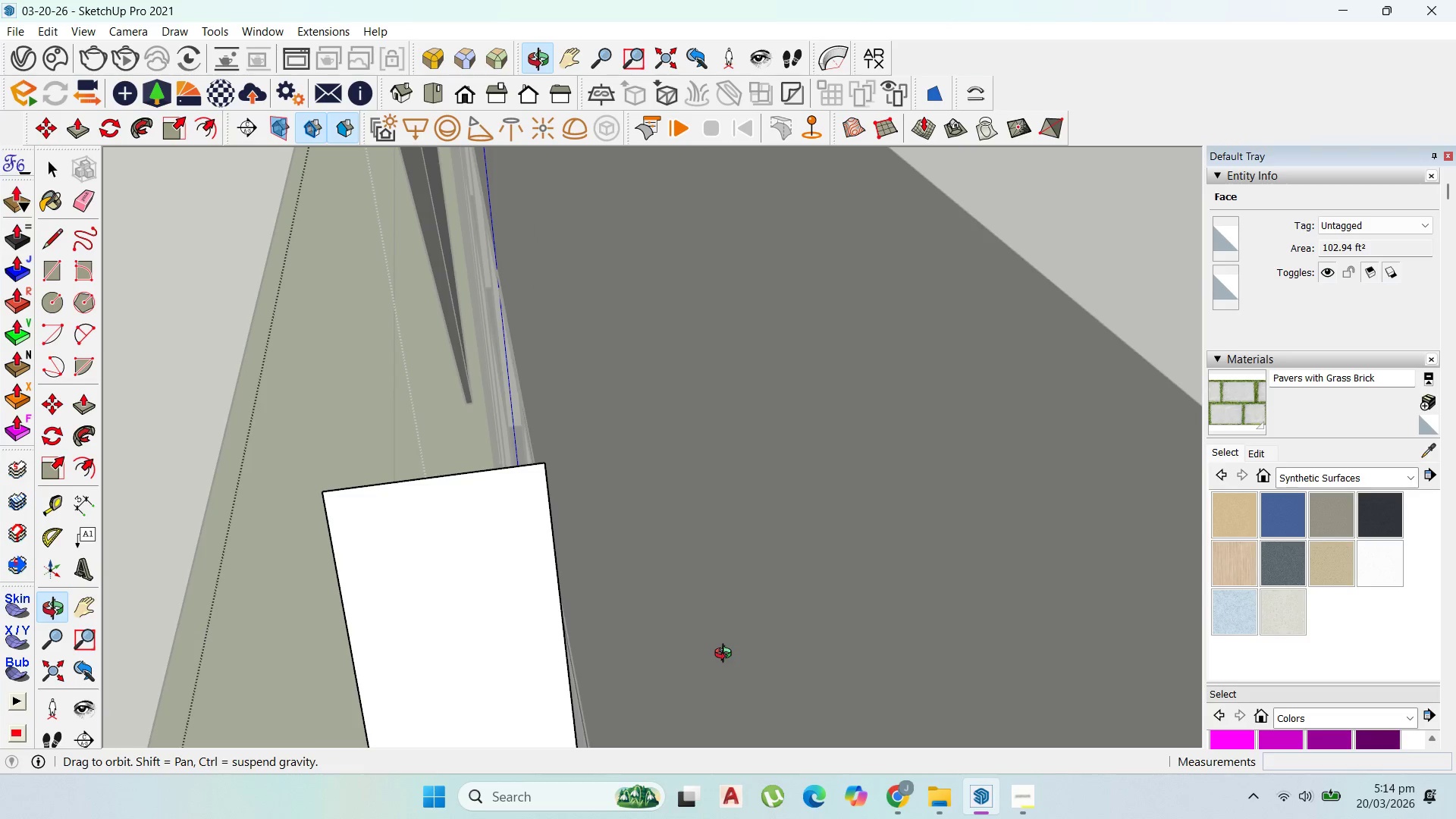 
scroll: coordinate [730, 651], scroll_direction: down, amount: 25.0
 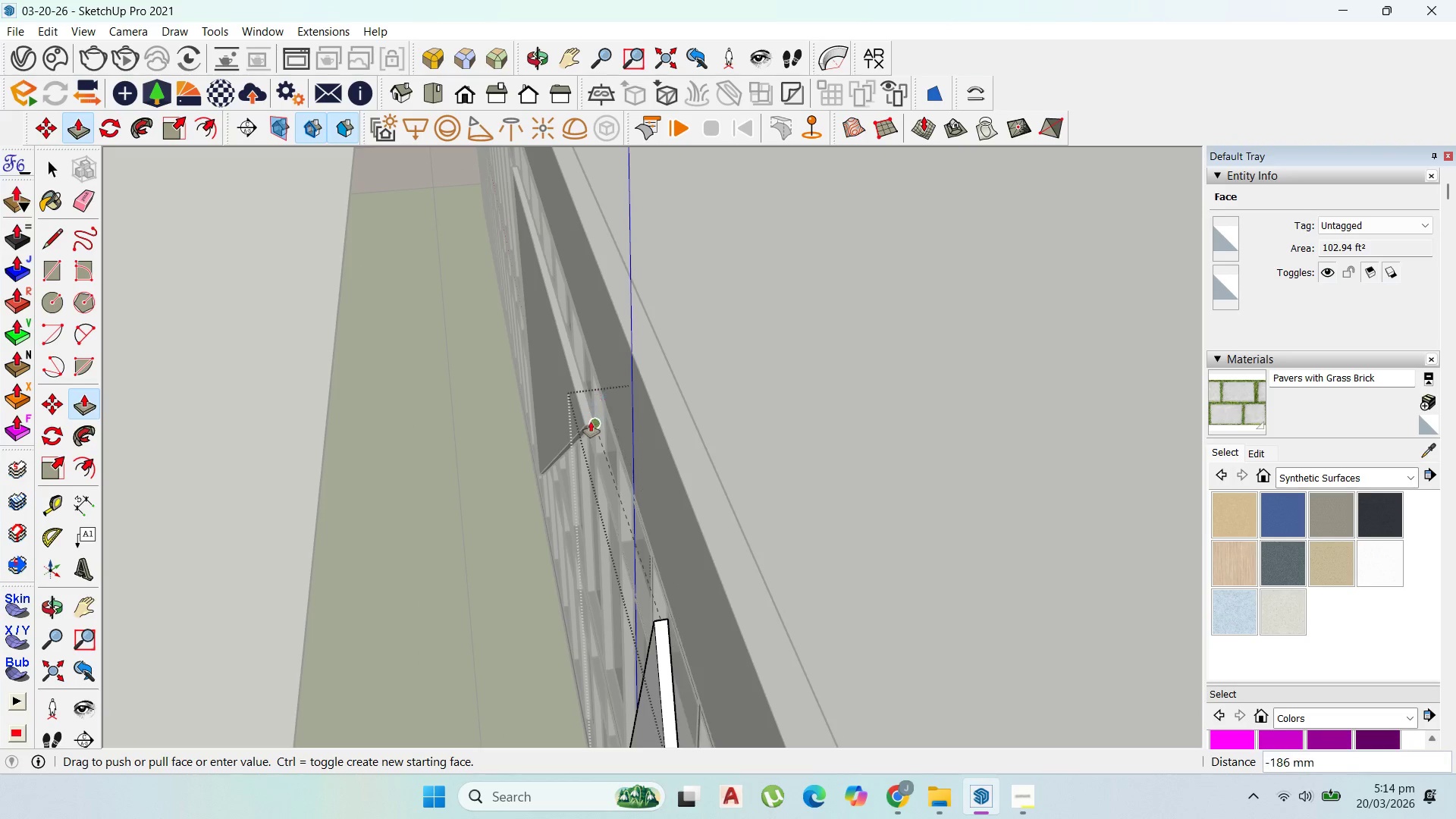 
left_click([591, 422])
 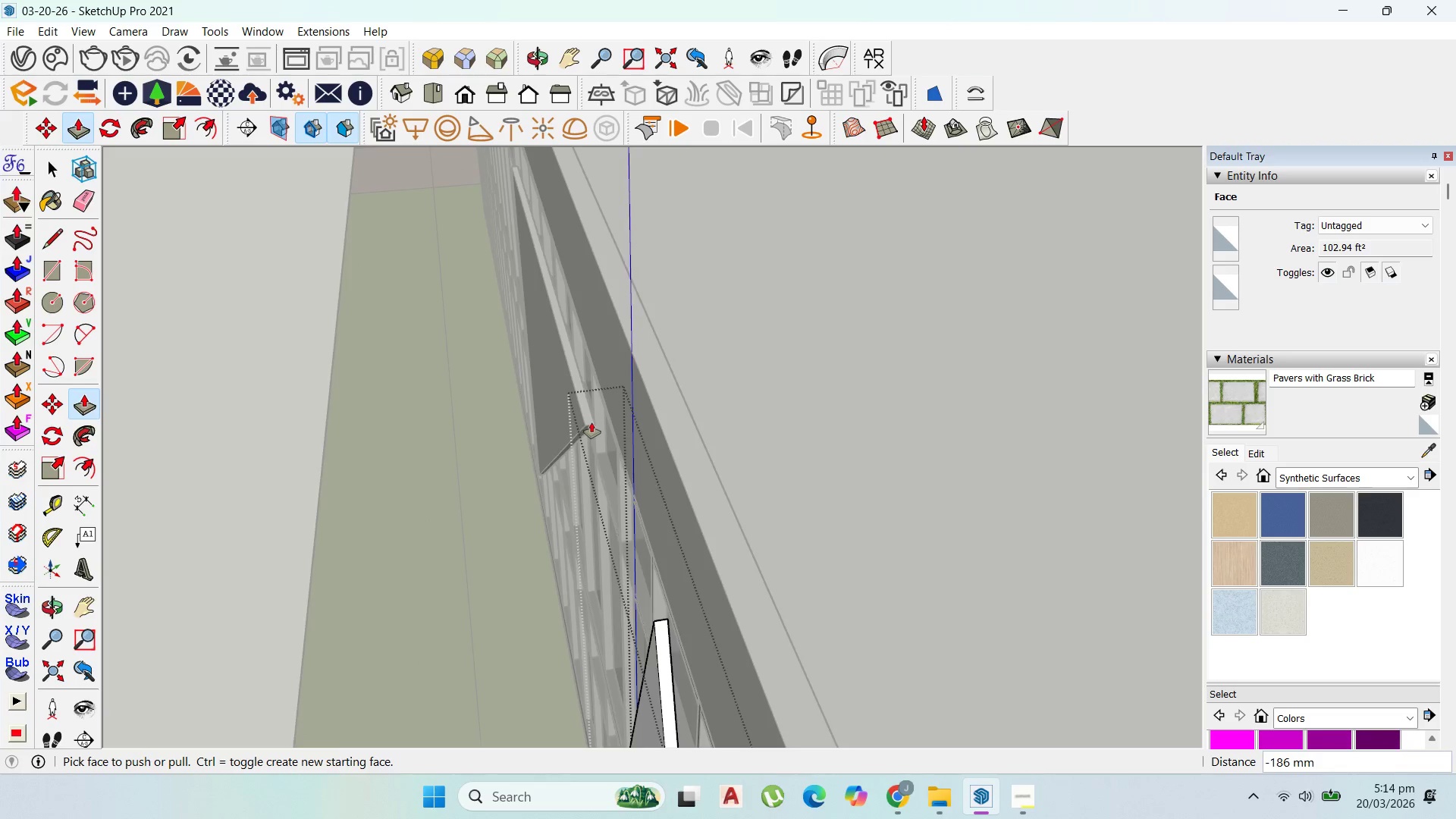 
scroll: coordinate [684, 586], scroll_direction: down, amount: 11.0
 